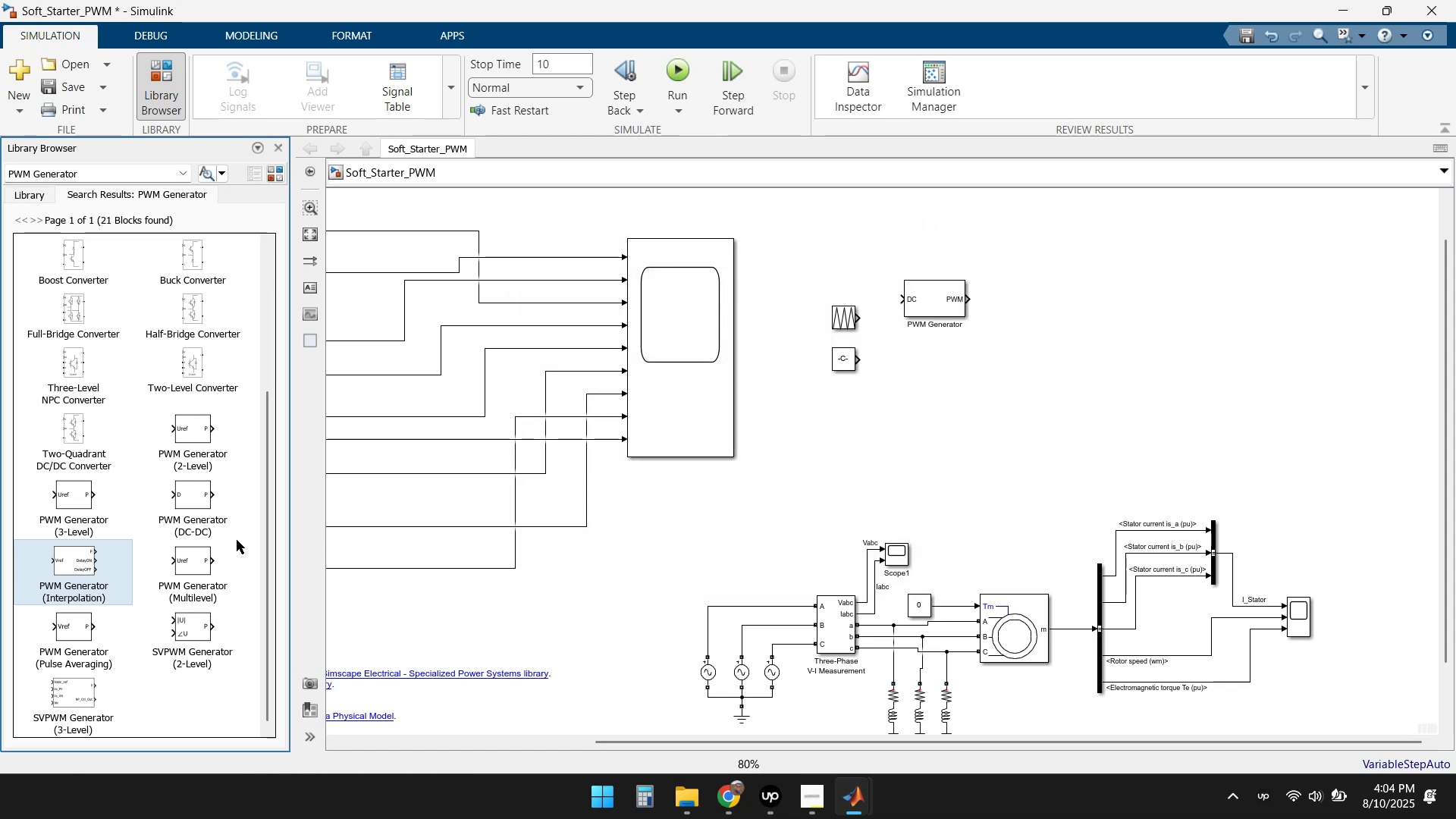 
scroll: coordinate [216, 538], scroll_direction: down, amount: 2.0
 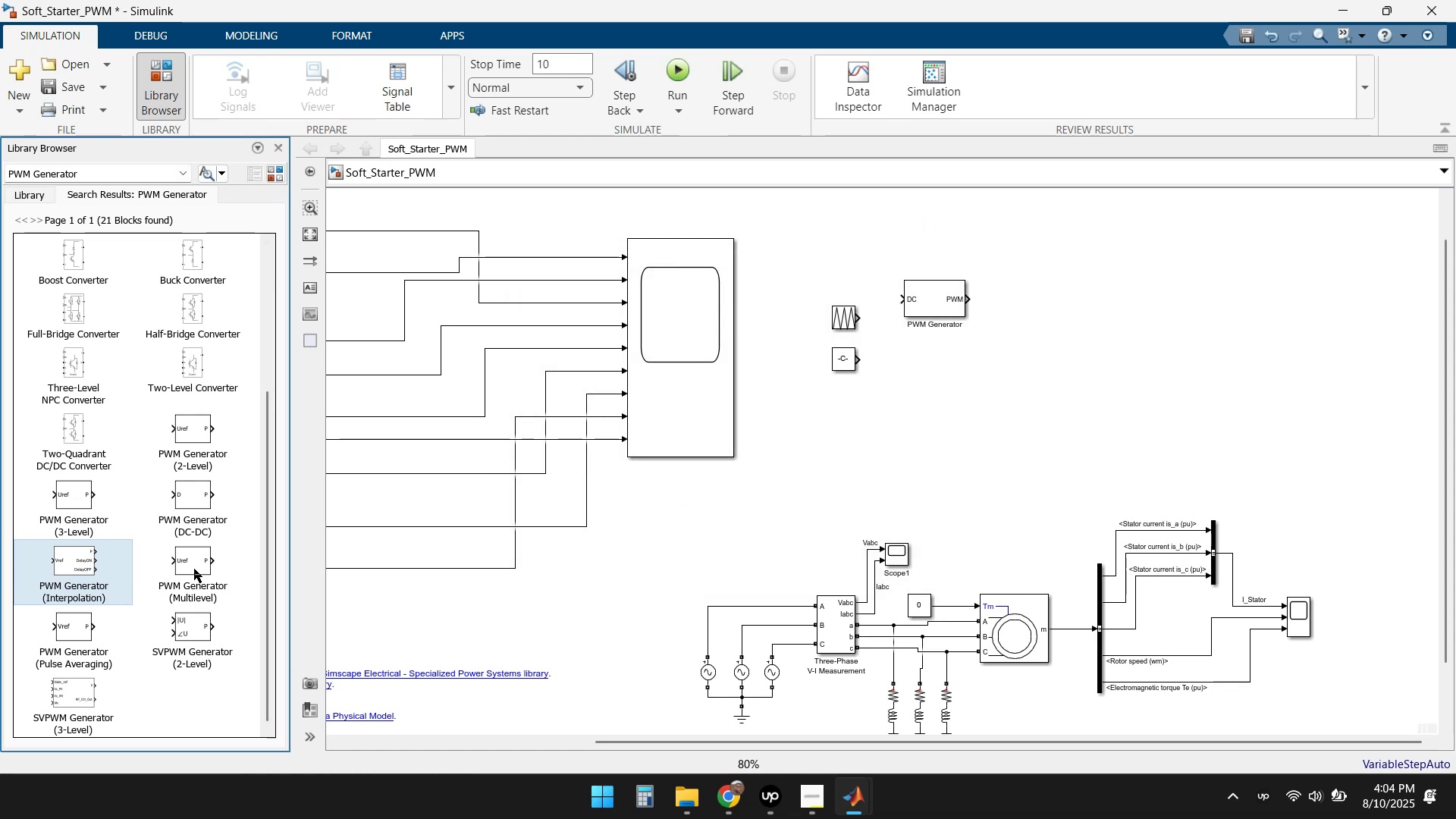 
double_click([194, 569])
 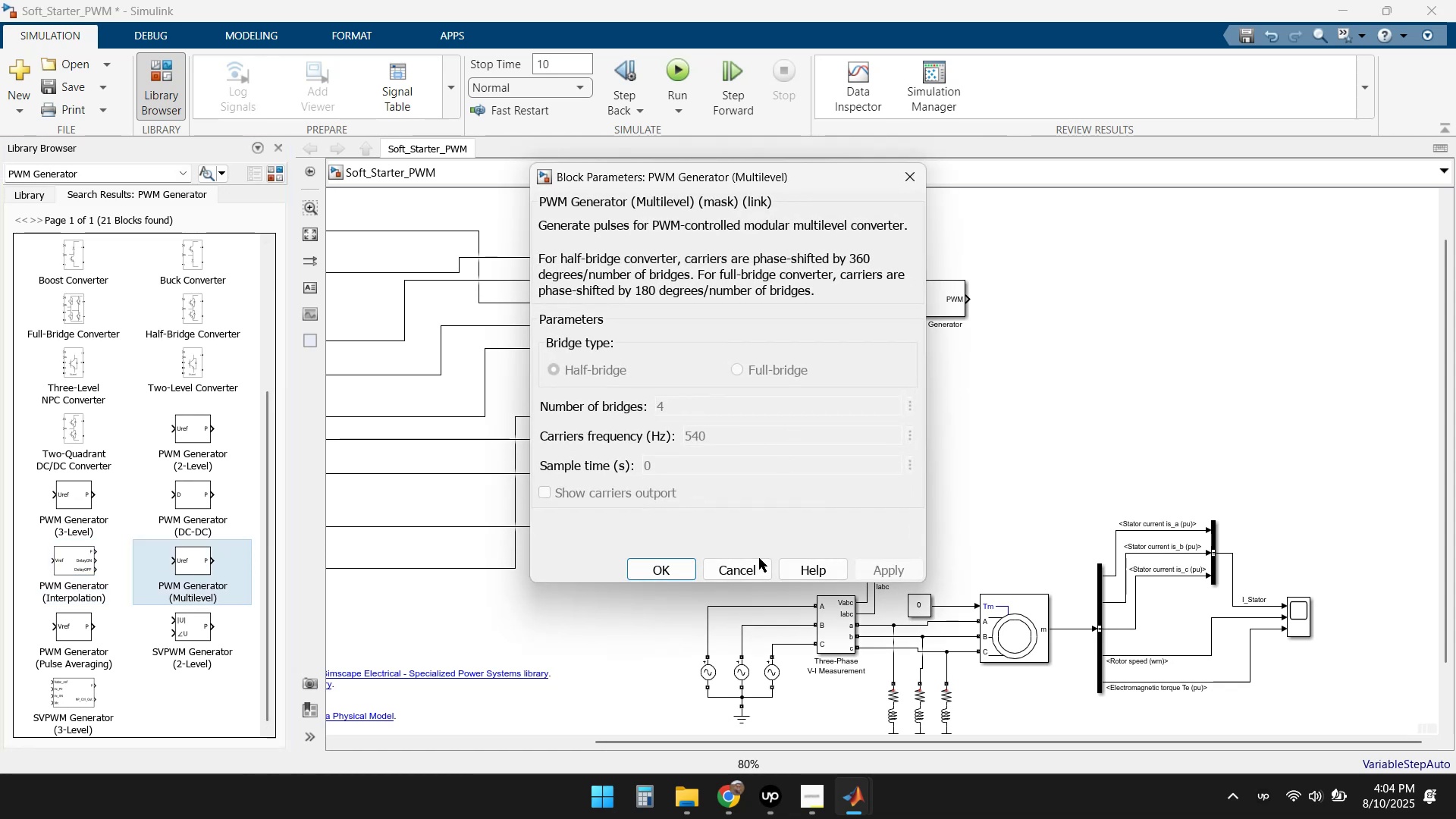 
left_click([736, 565])
 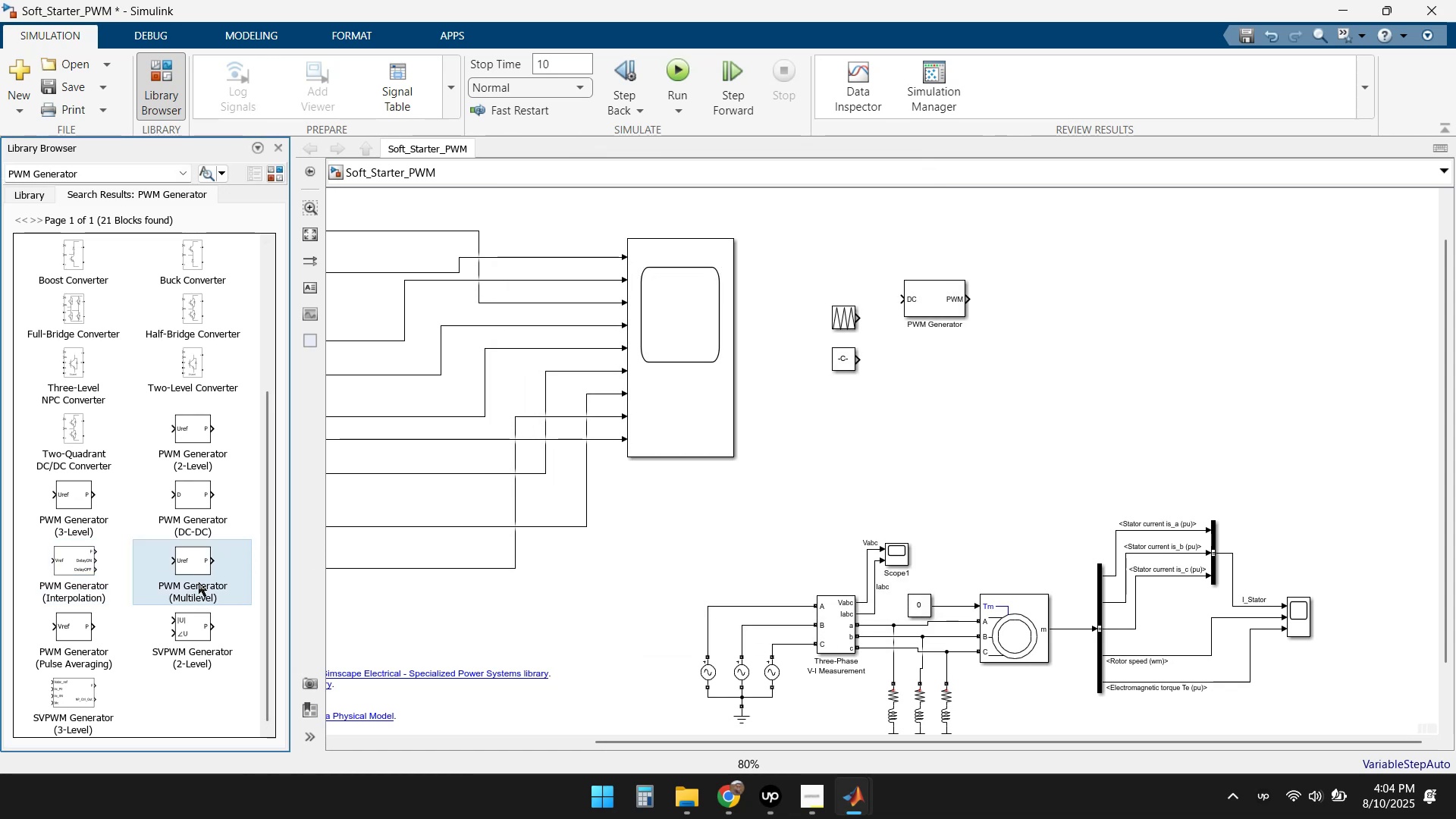 
scroll: coordinate [199, 598], scroll_direction: down, amount: 1.0
 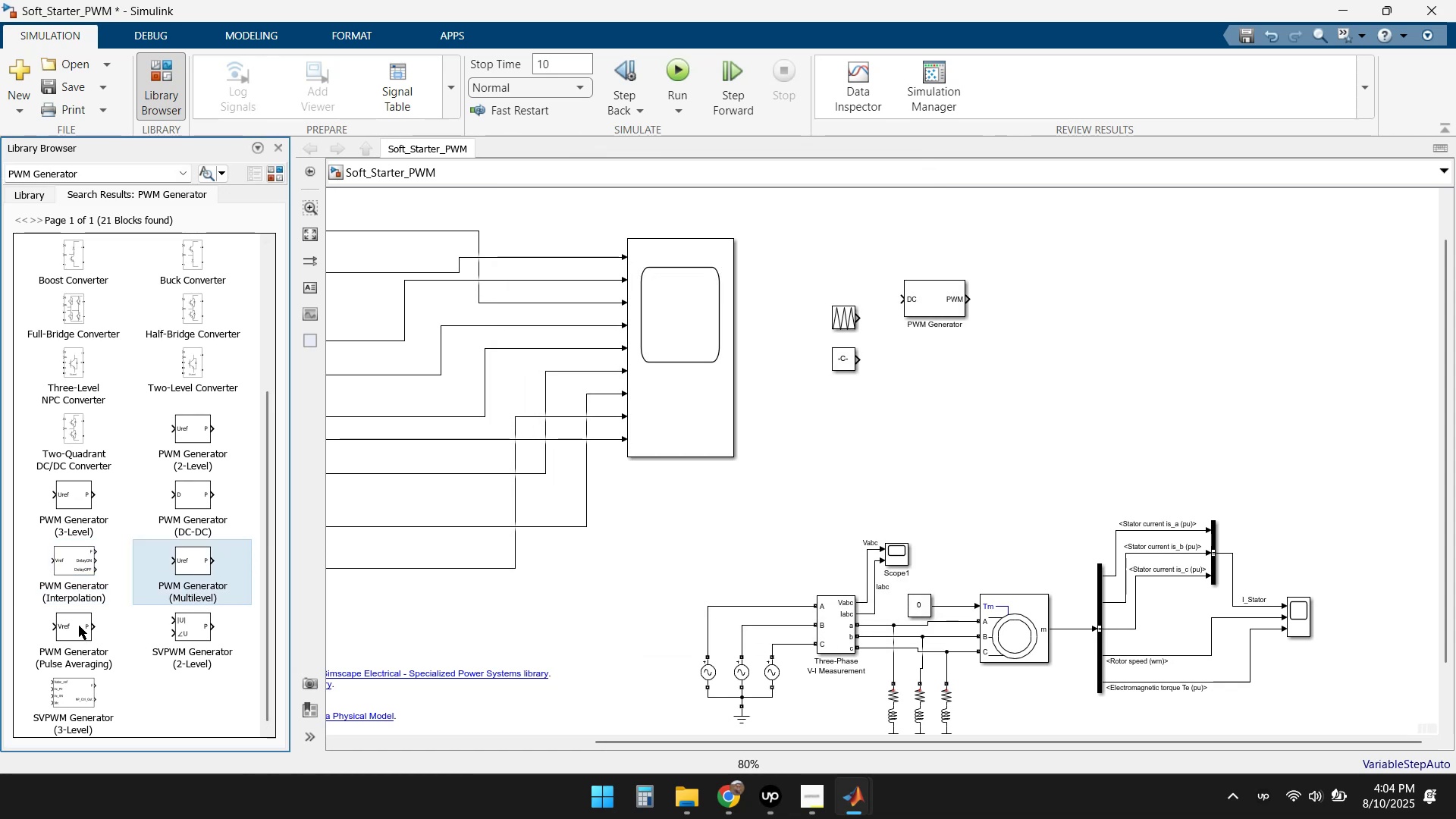 
double_click([64, 626])
 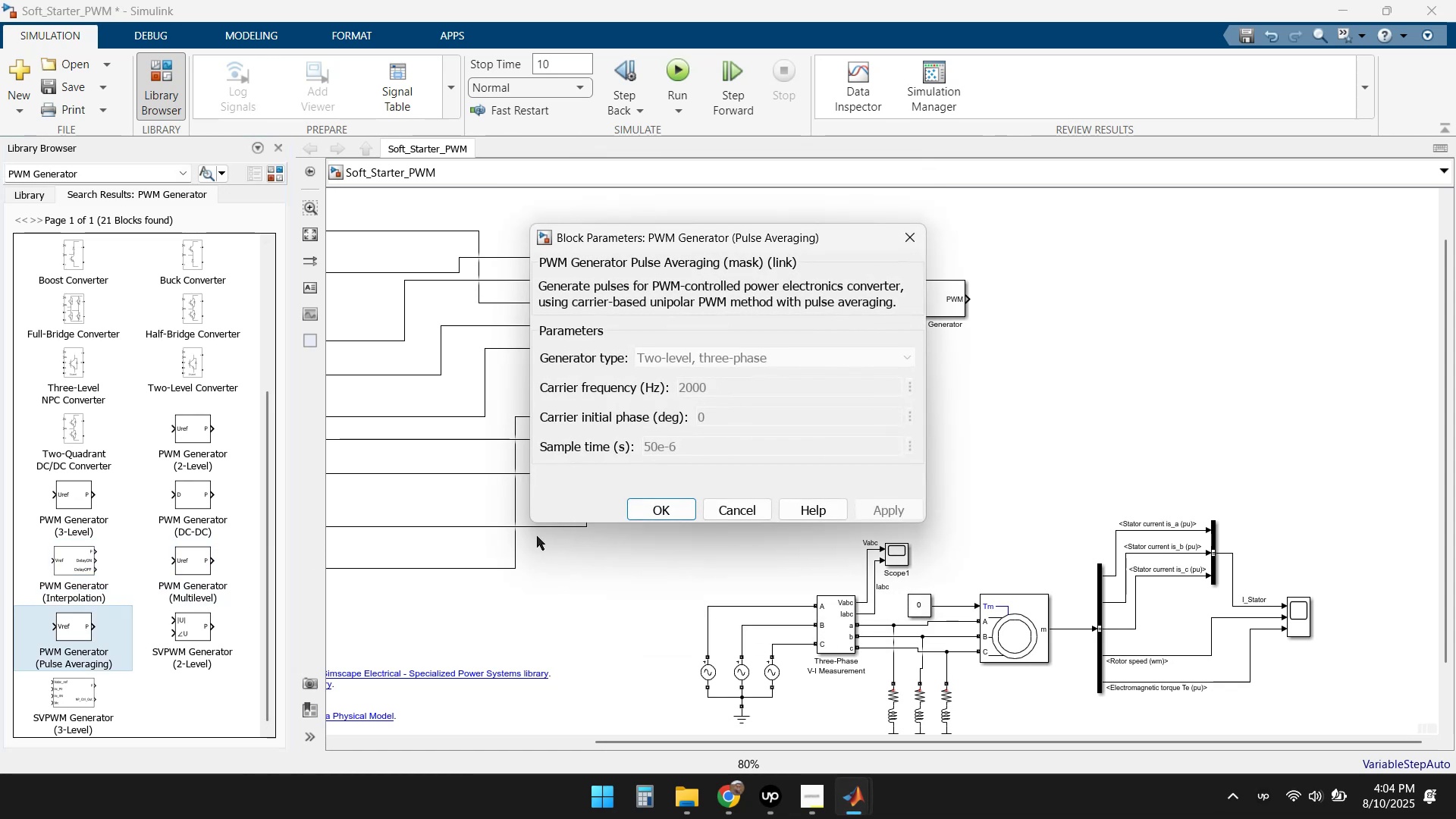 
scroll: coordinate [722, 381], scroll_direction: down, amount: 2.0
 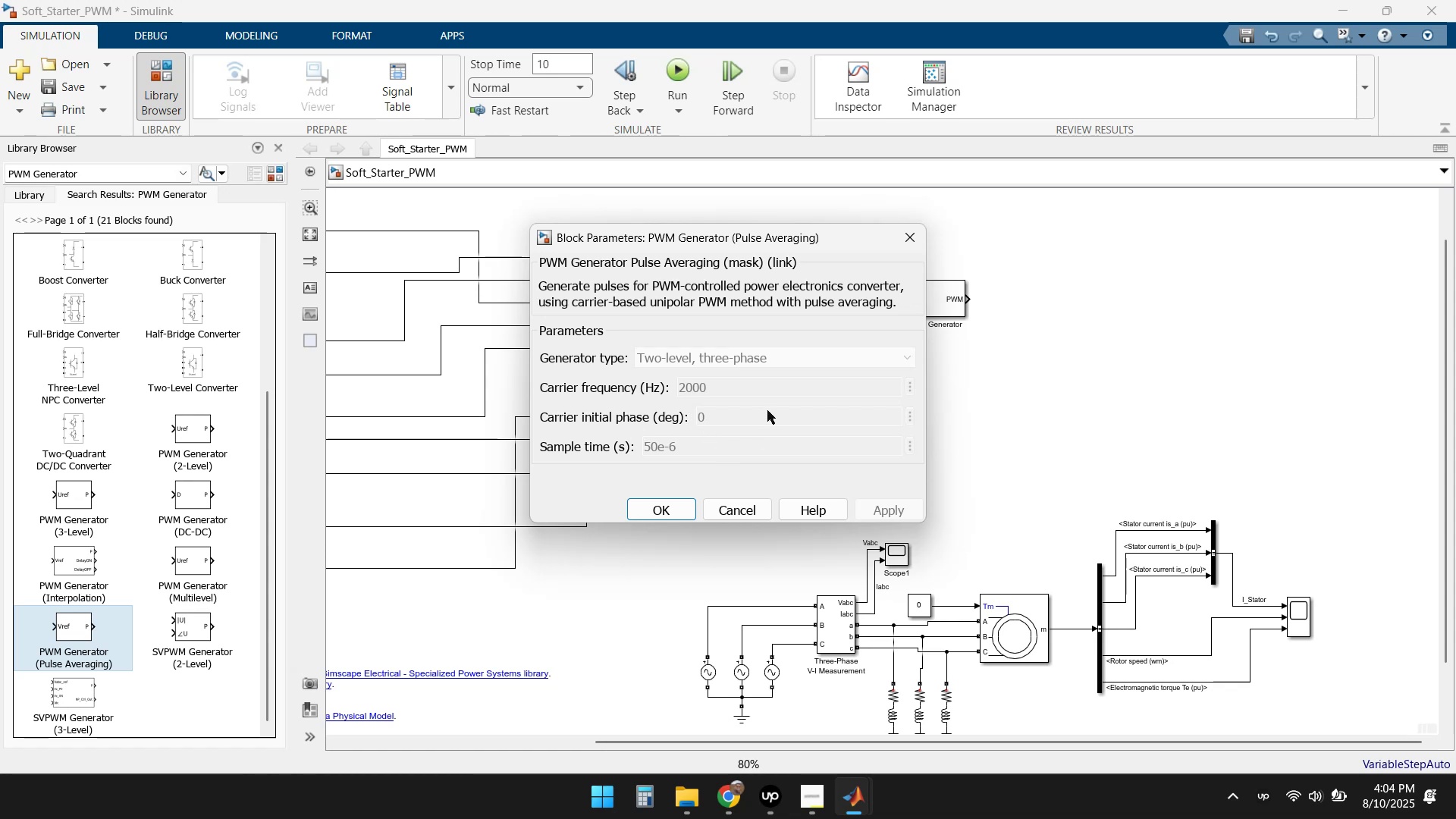 
left_click([742, 507])
 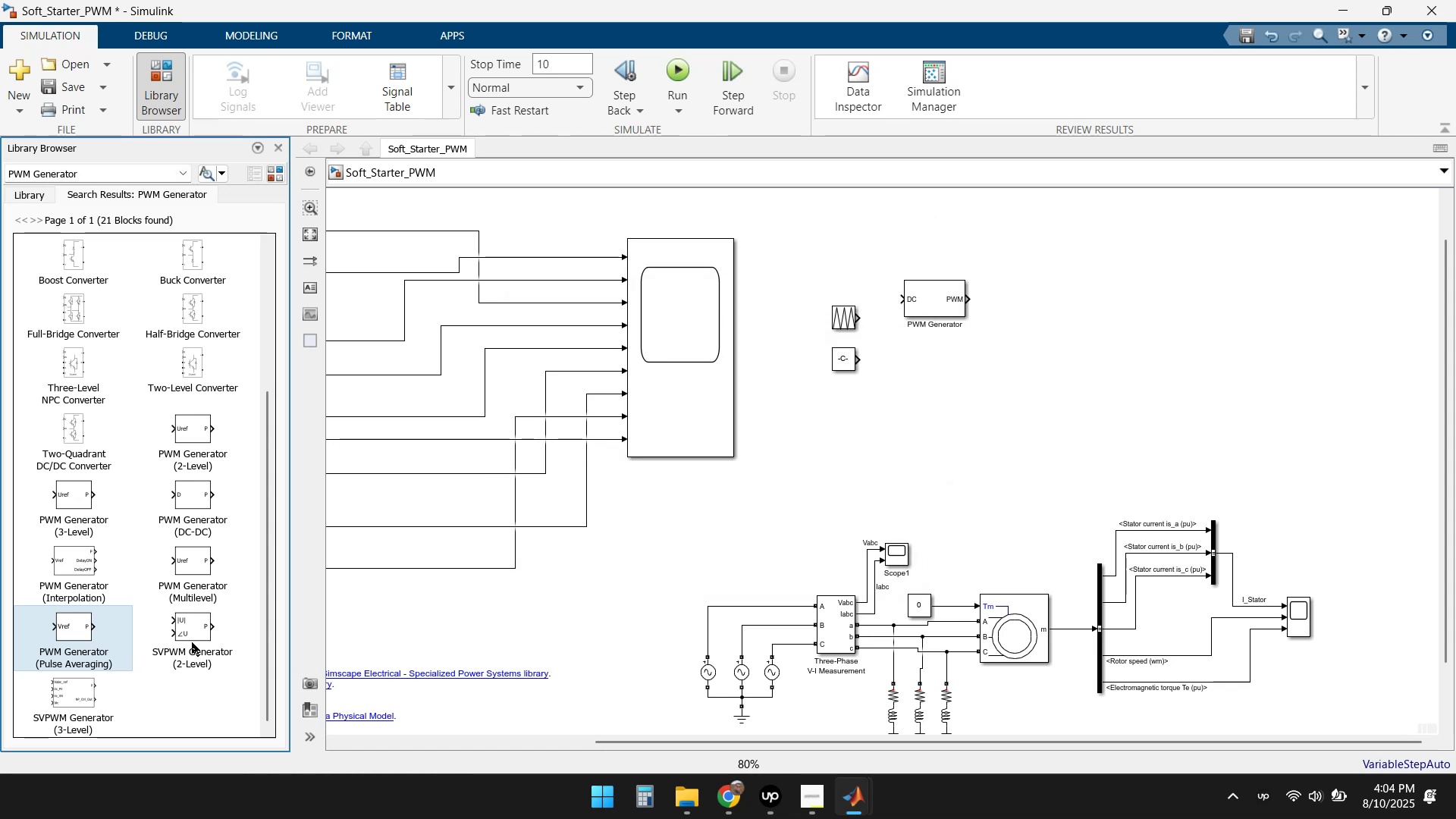 
double_click([191, 637])
 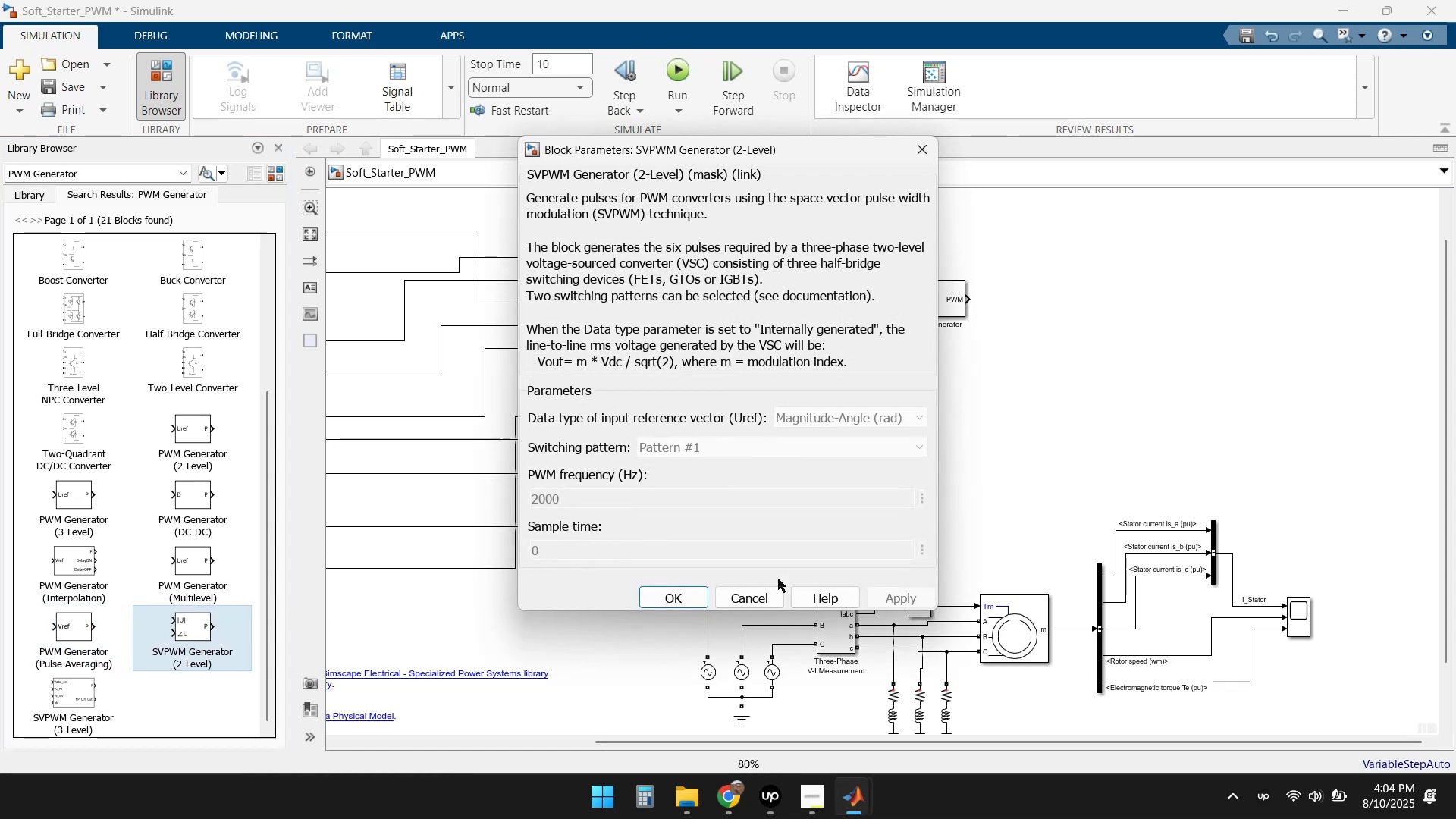 
left_click([747, 600])
 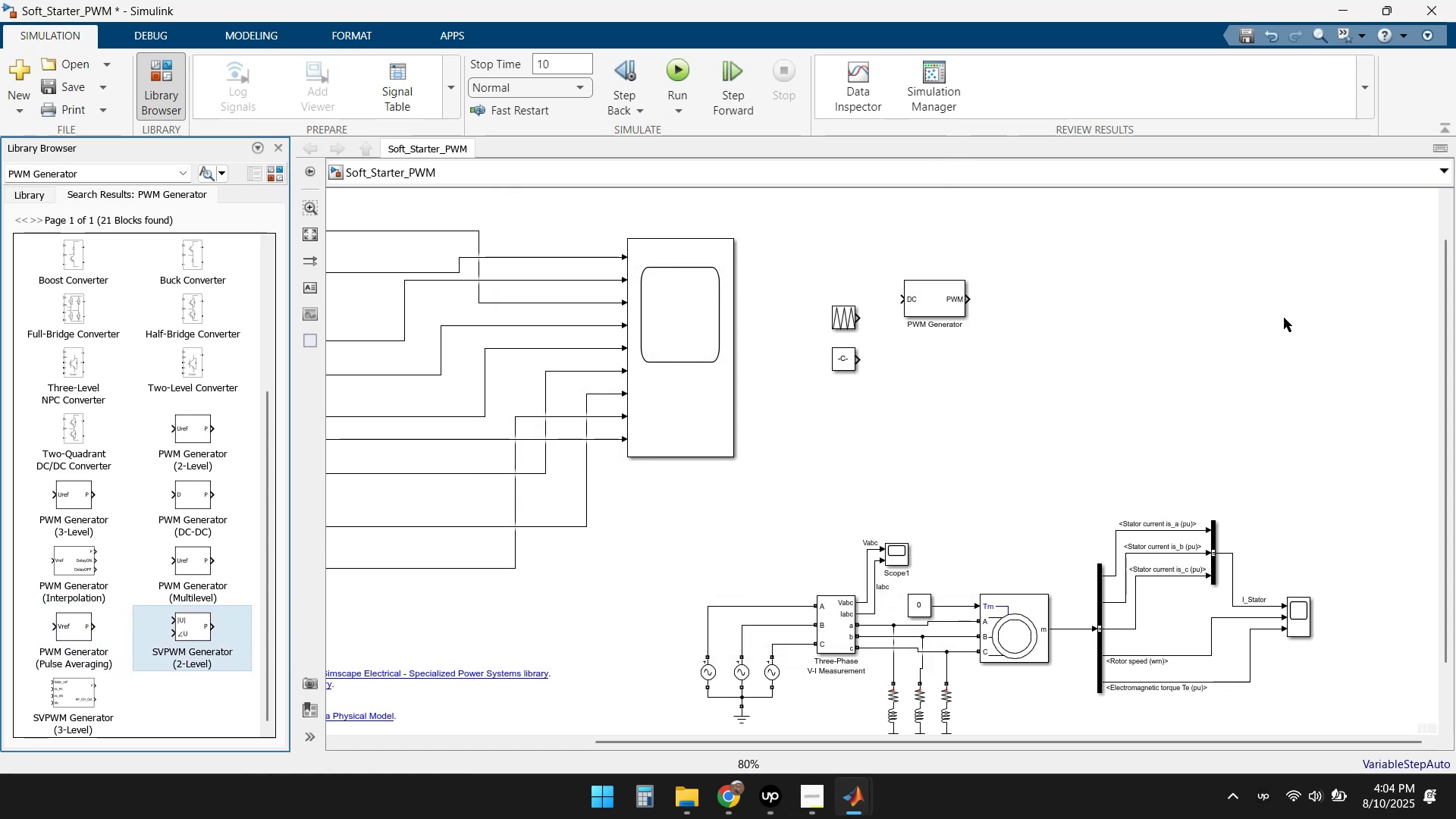 
left_click([925, 450])
 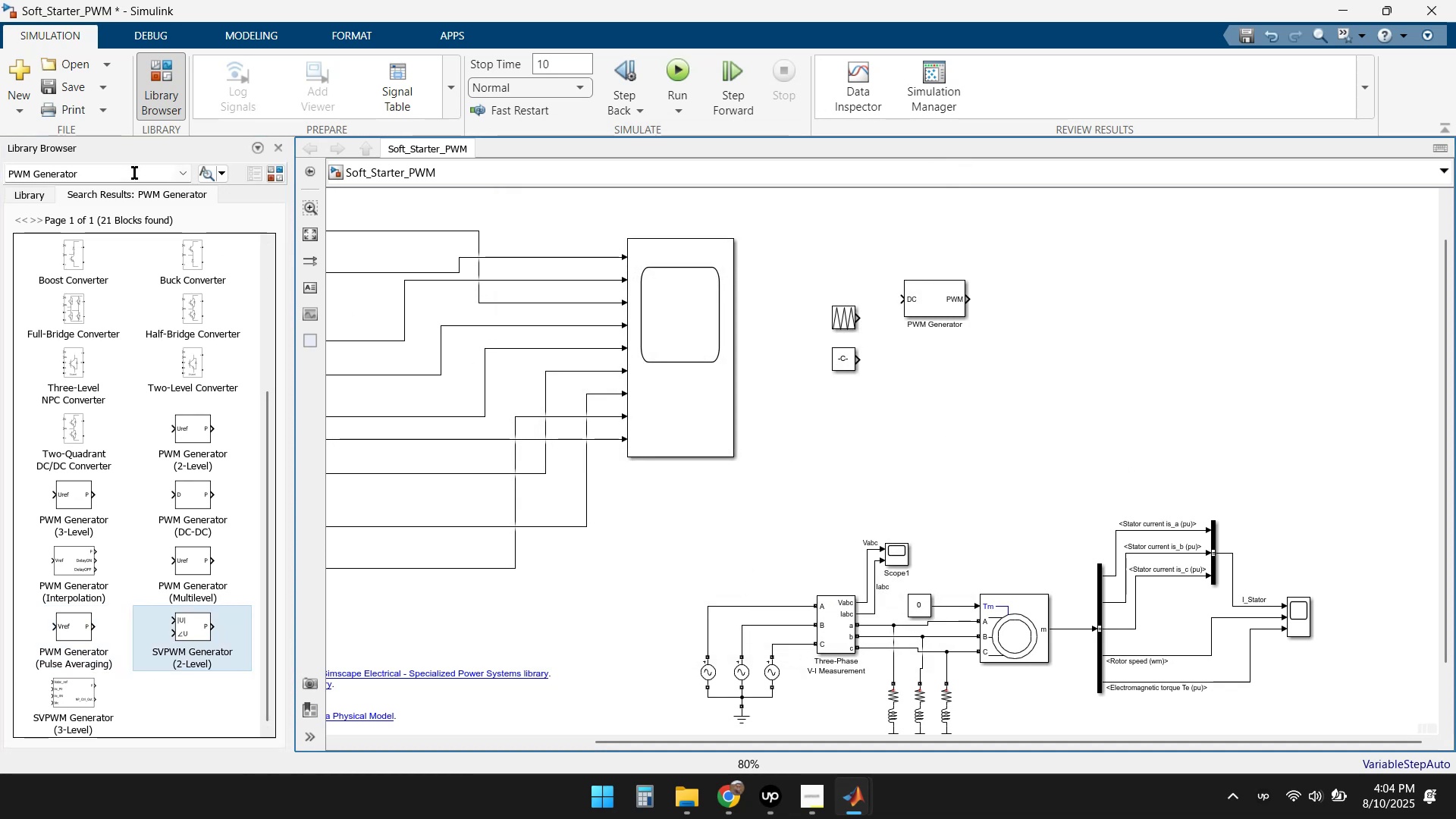 
left_click([185, 173])
 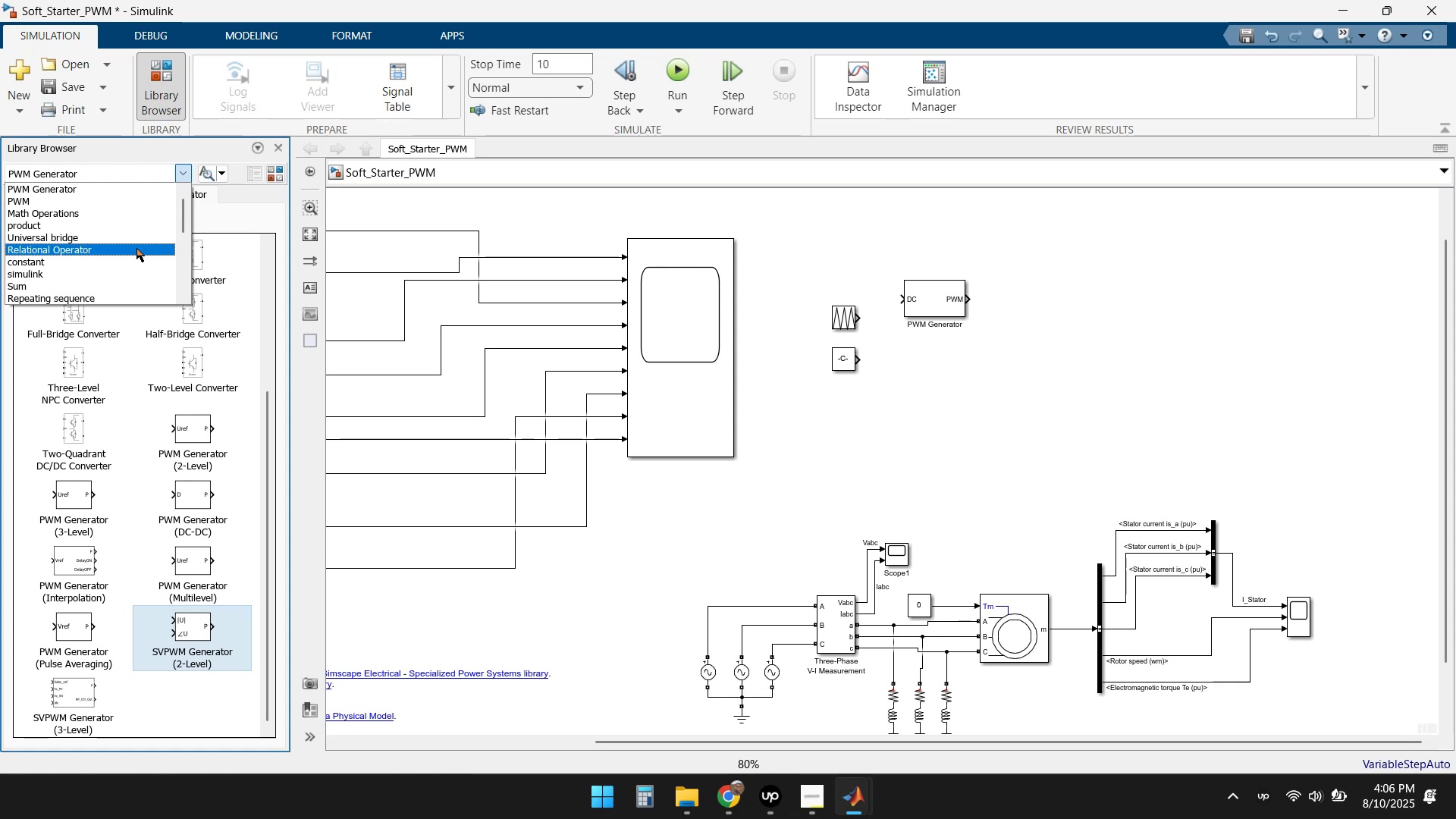 
wait(82.6)
 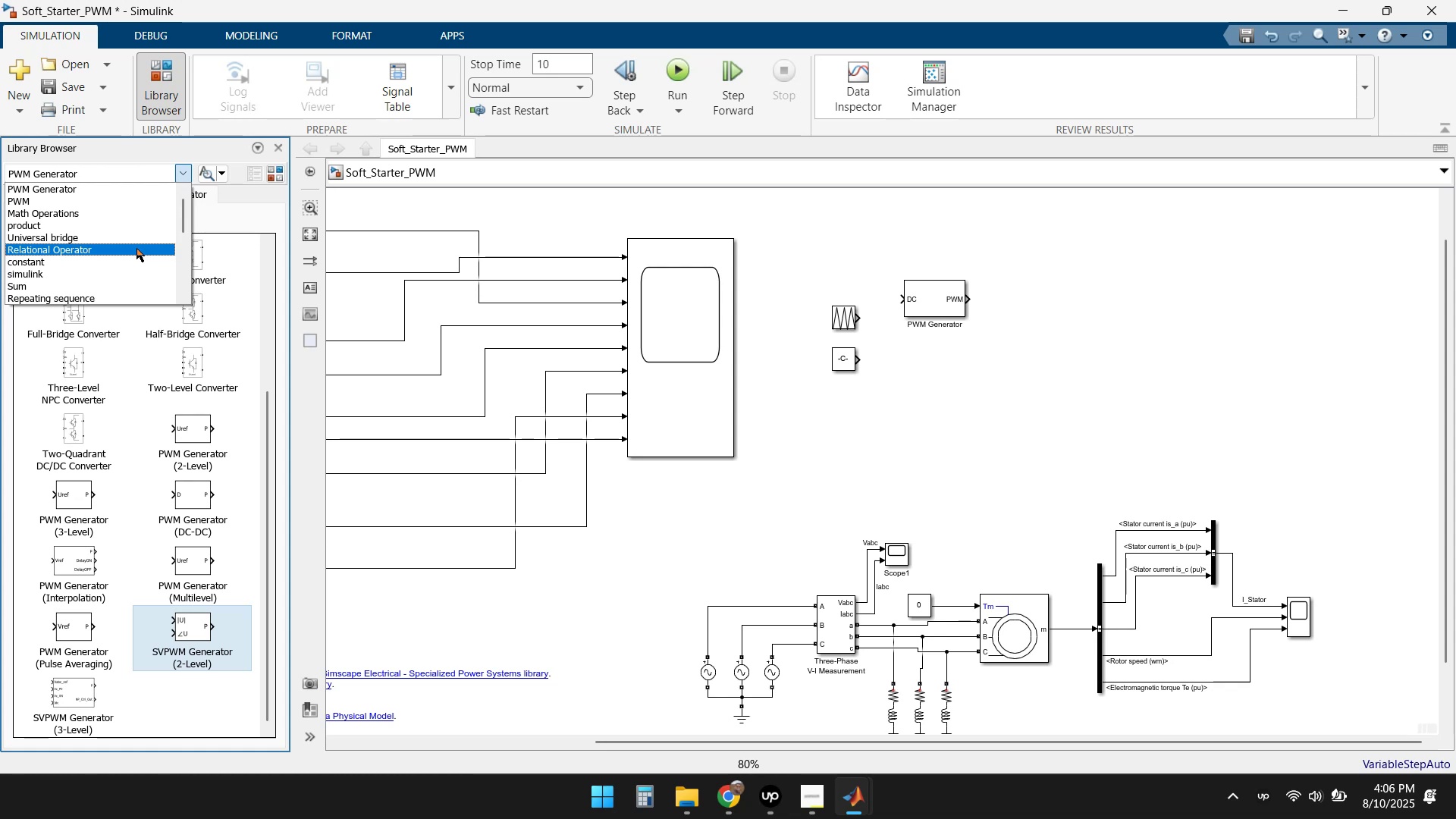 
scroll: coordinate [110, 261], scroll_direction: down, amount: 4.0
 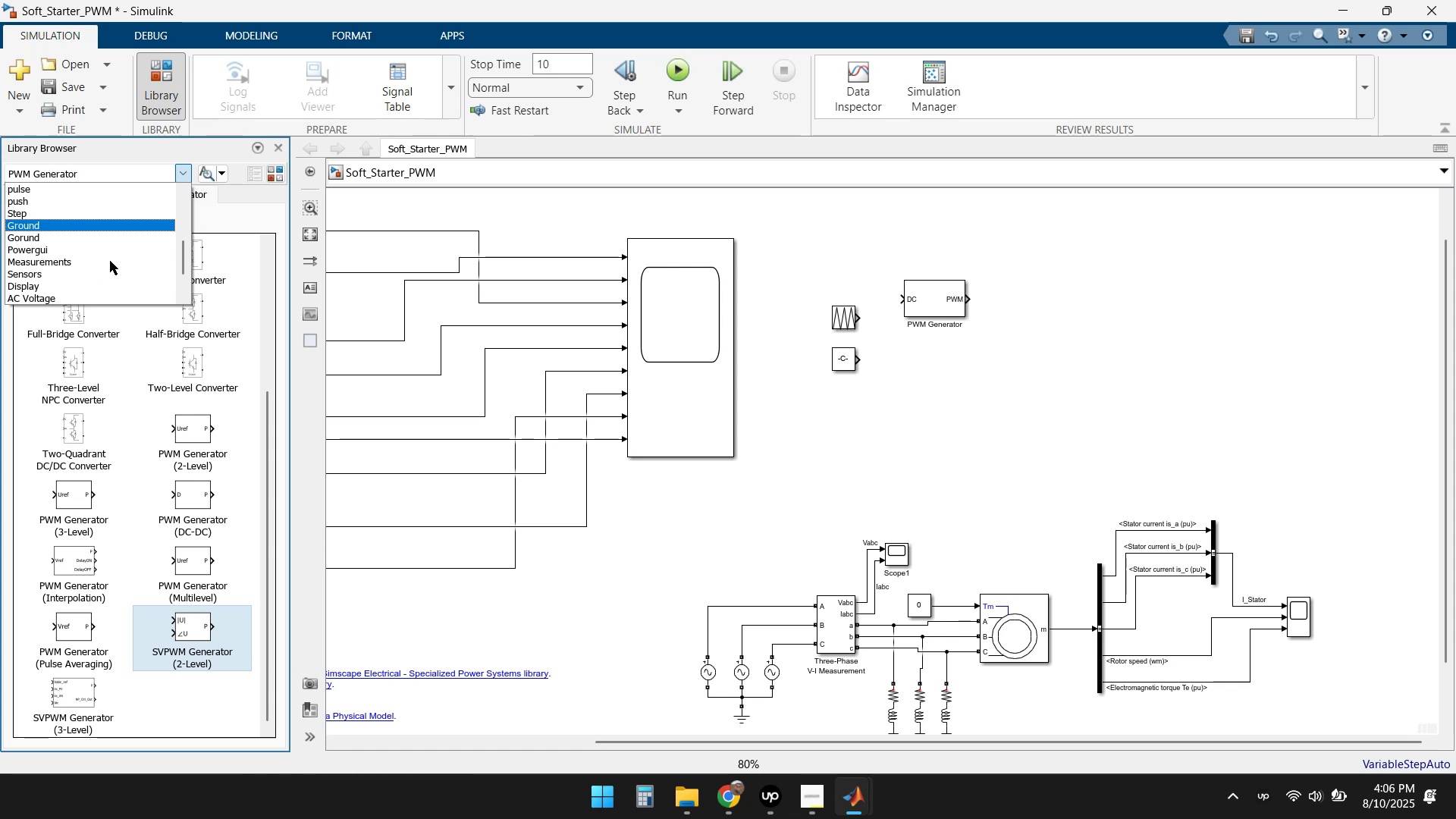 
scroll: coordinate [110, 261], scroll_direction: up, amount: 1.0
 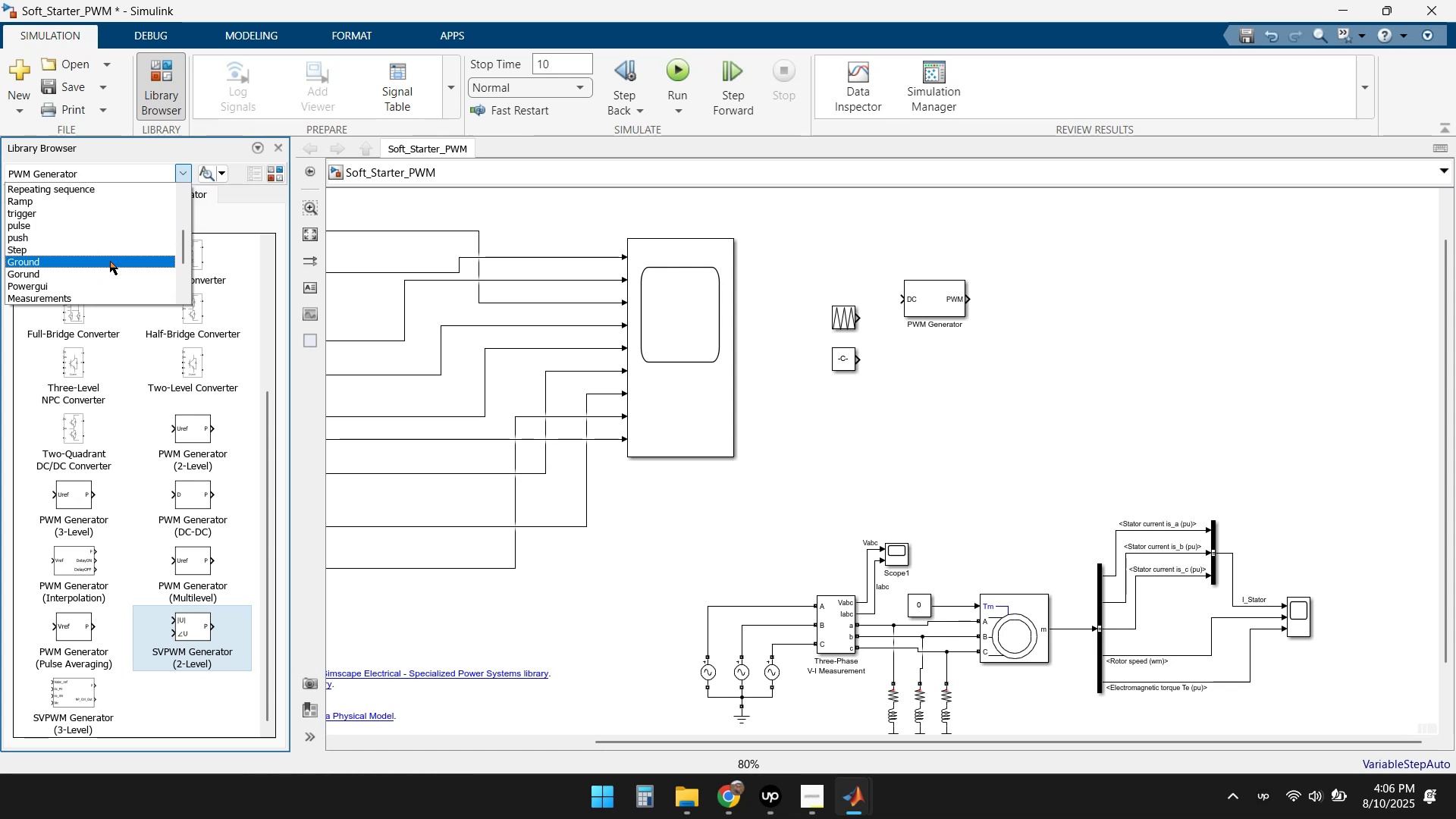 
scroll: coordinate [110, 261], scroll_direction: down, amount: 1.0
 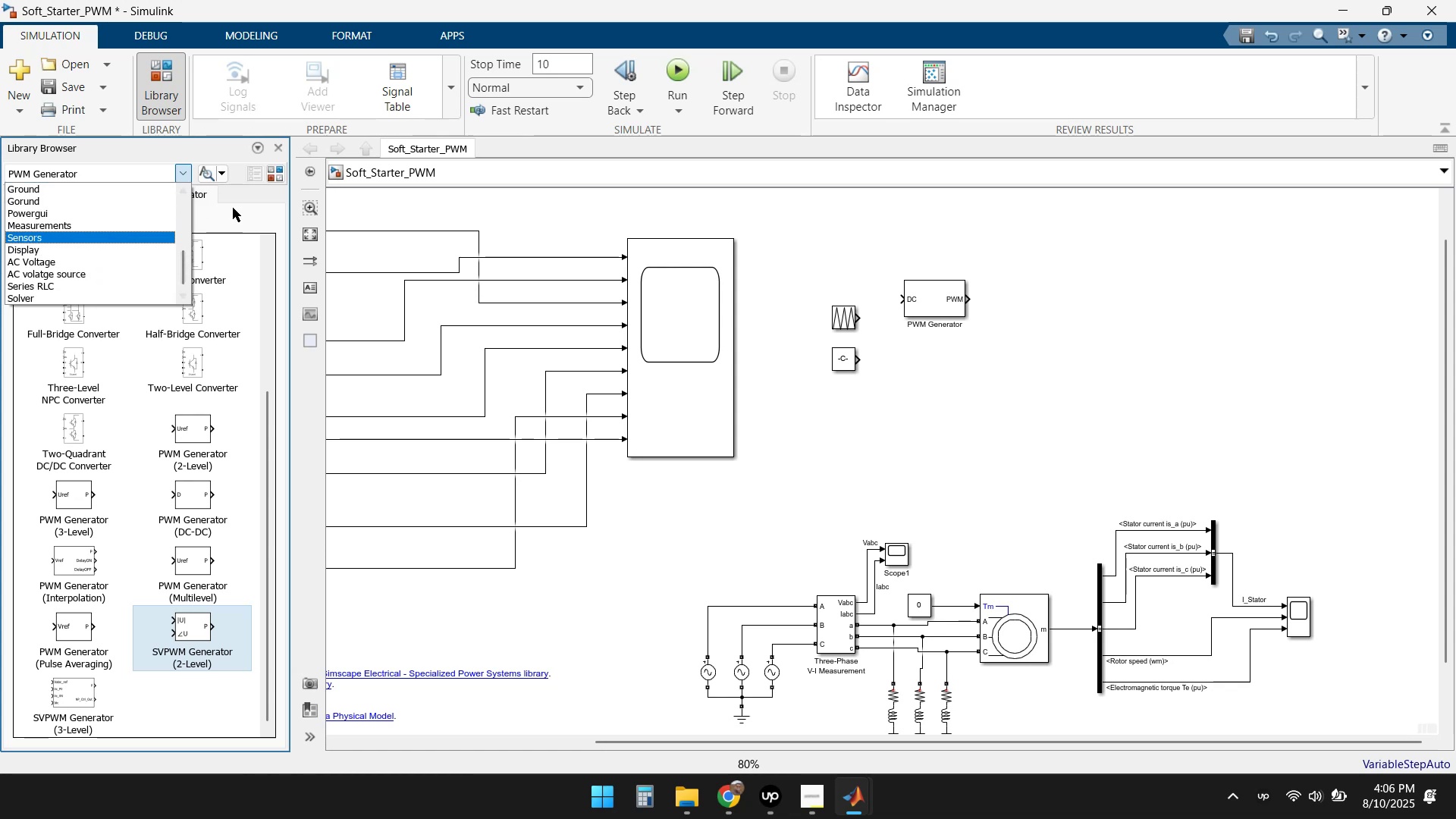 
left_click([243, 197])
 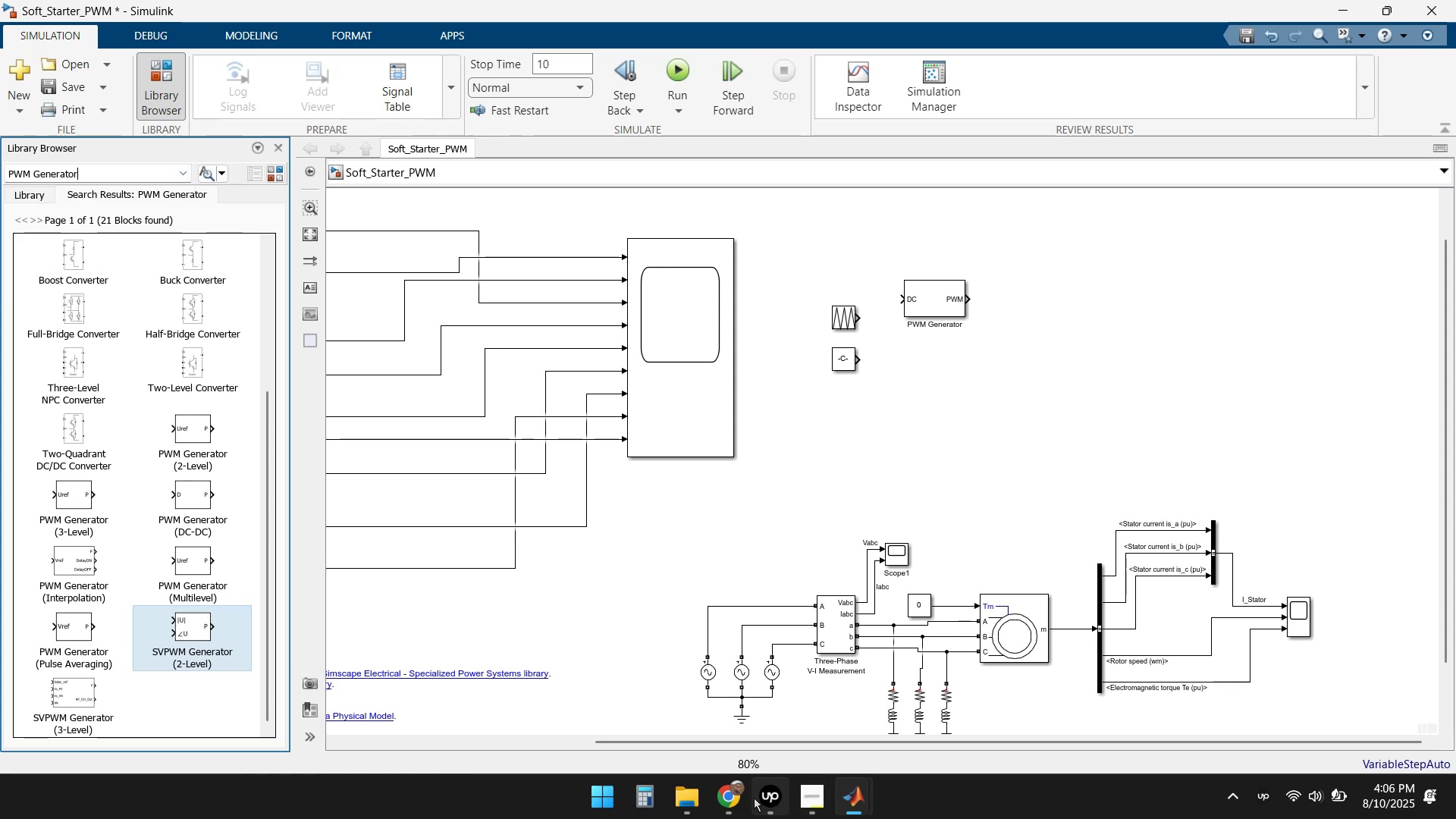 
left_click([732, 793])
 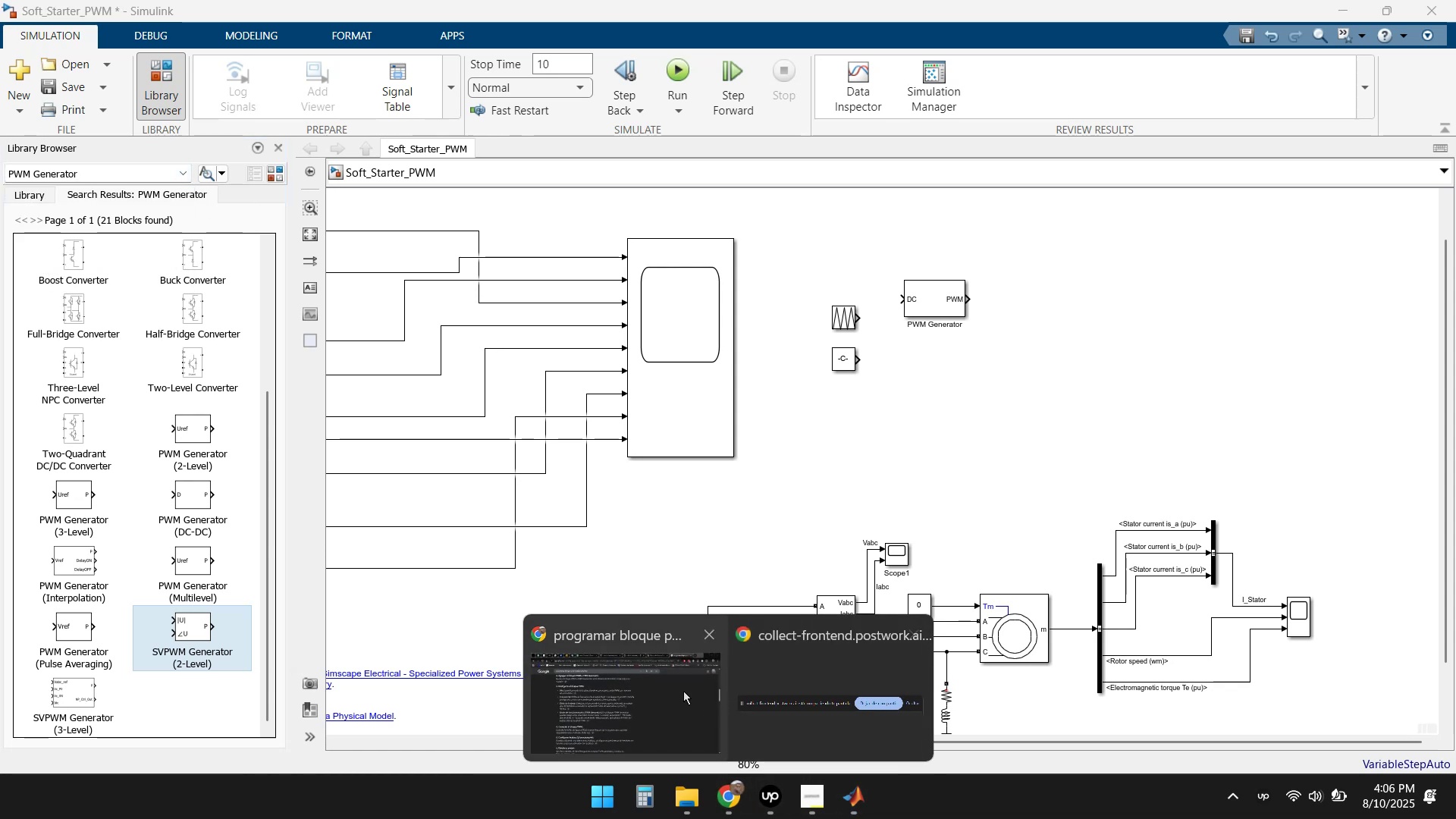 
left_click([617, 660])
 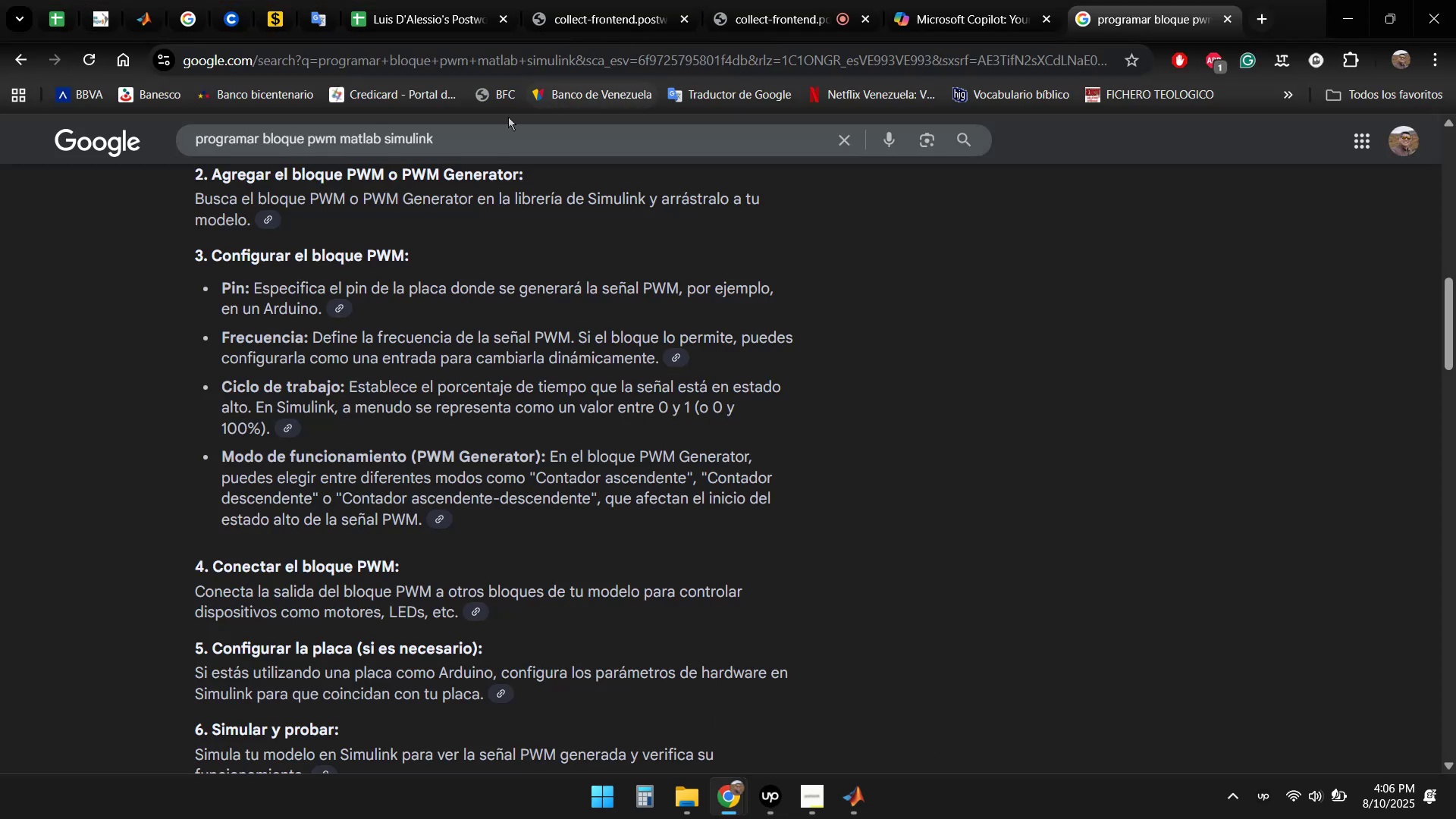 
left_click([475, 136])
 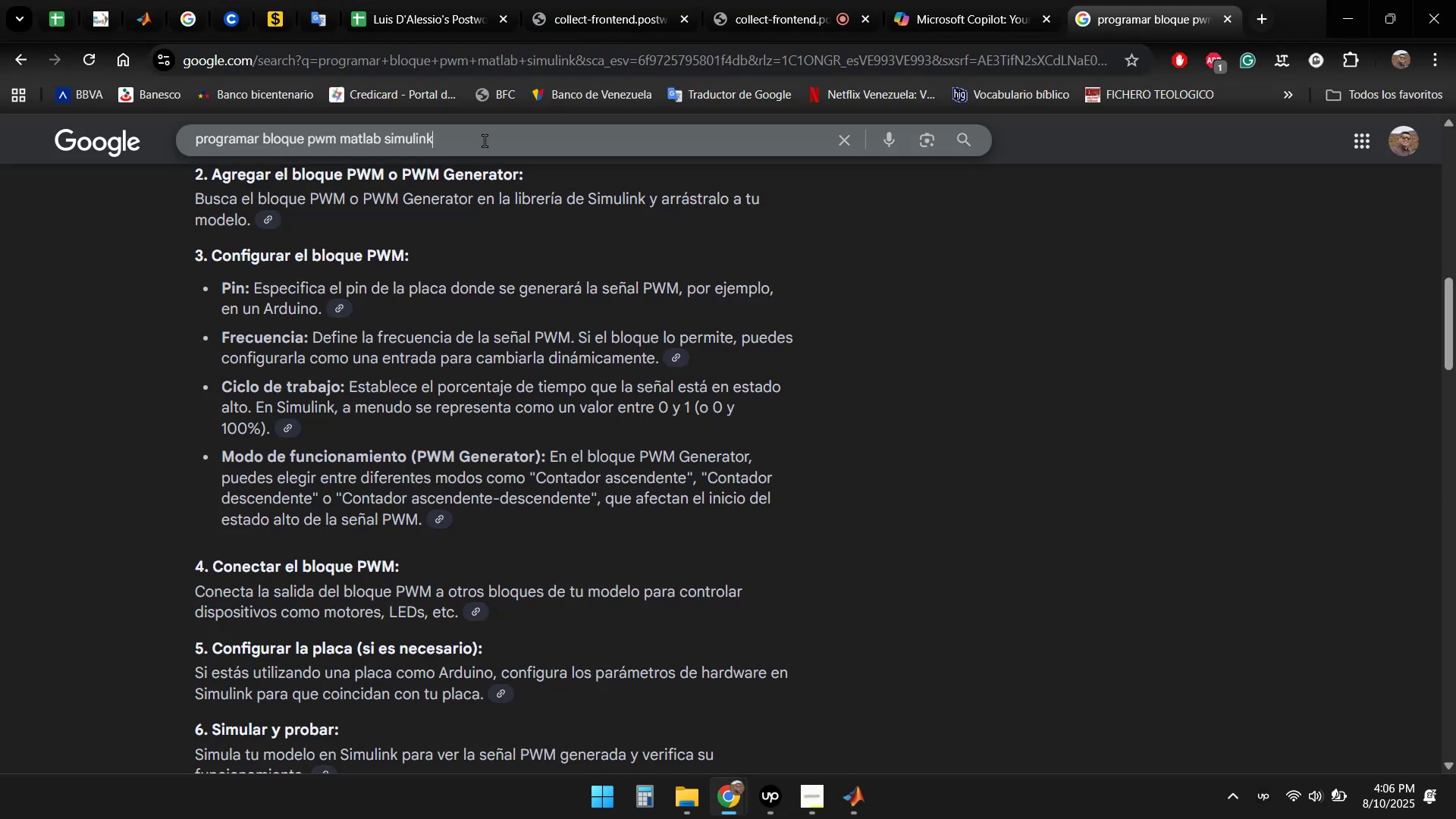 
hold_key(key=ArrowLeft, duration=1.06)
 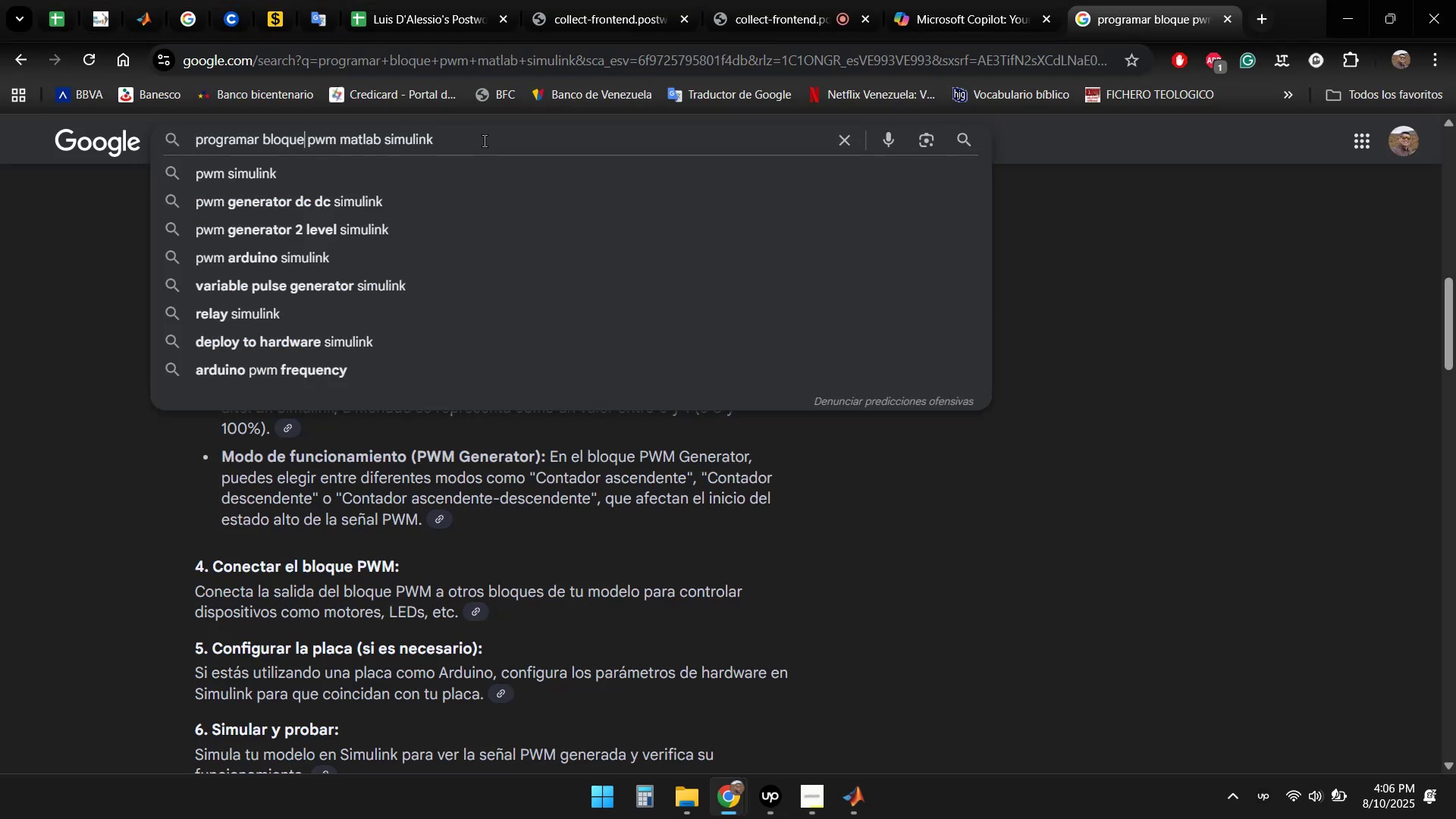 
key(ArrowRight)
 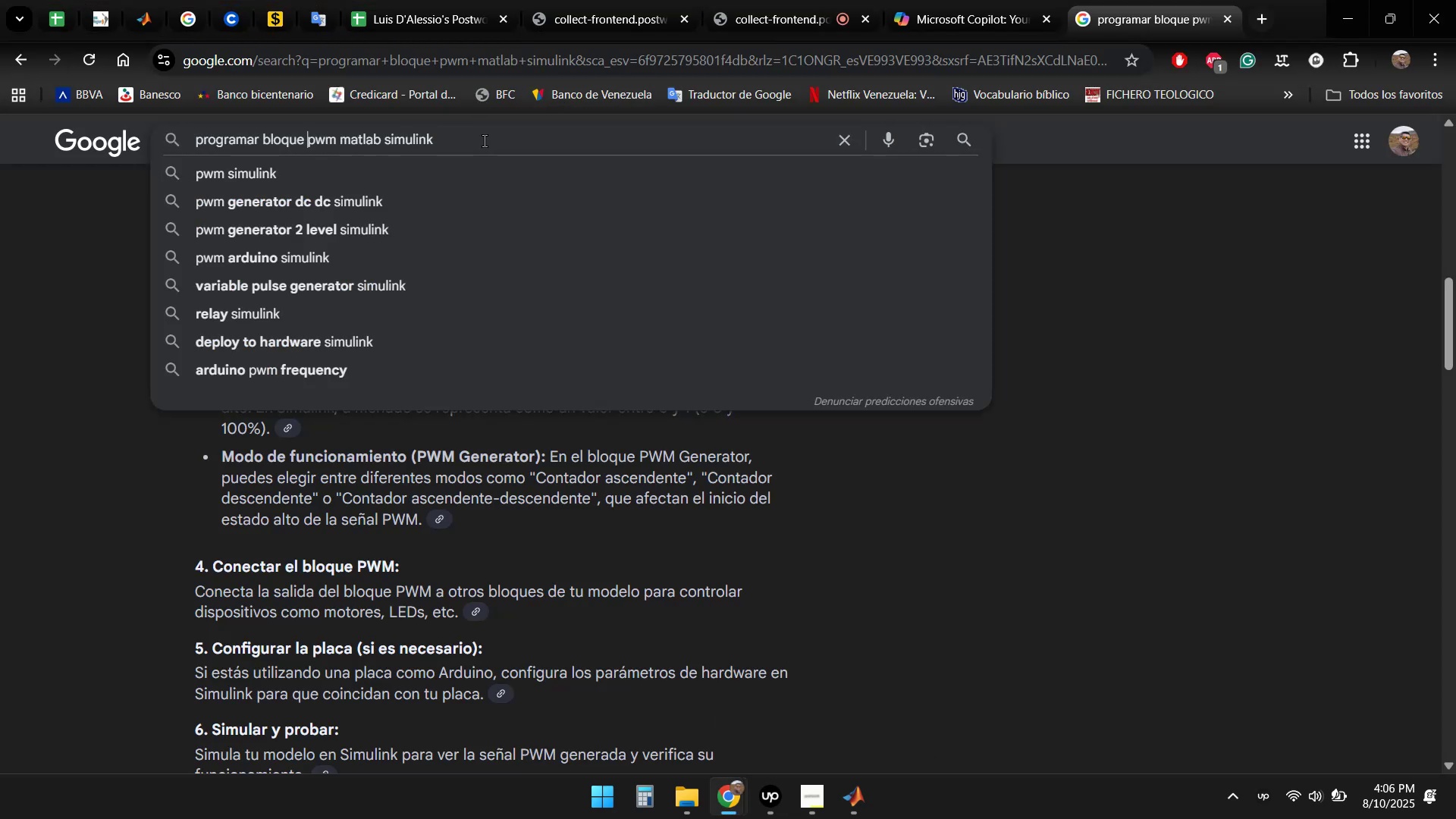 
key(ArrowRight)
 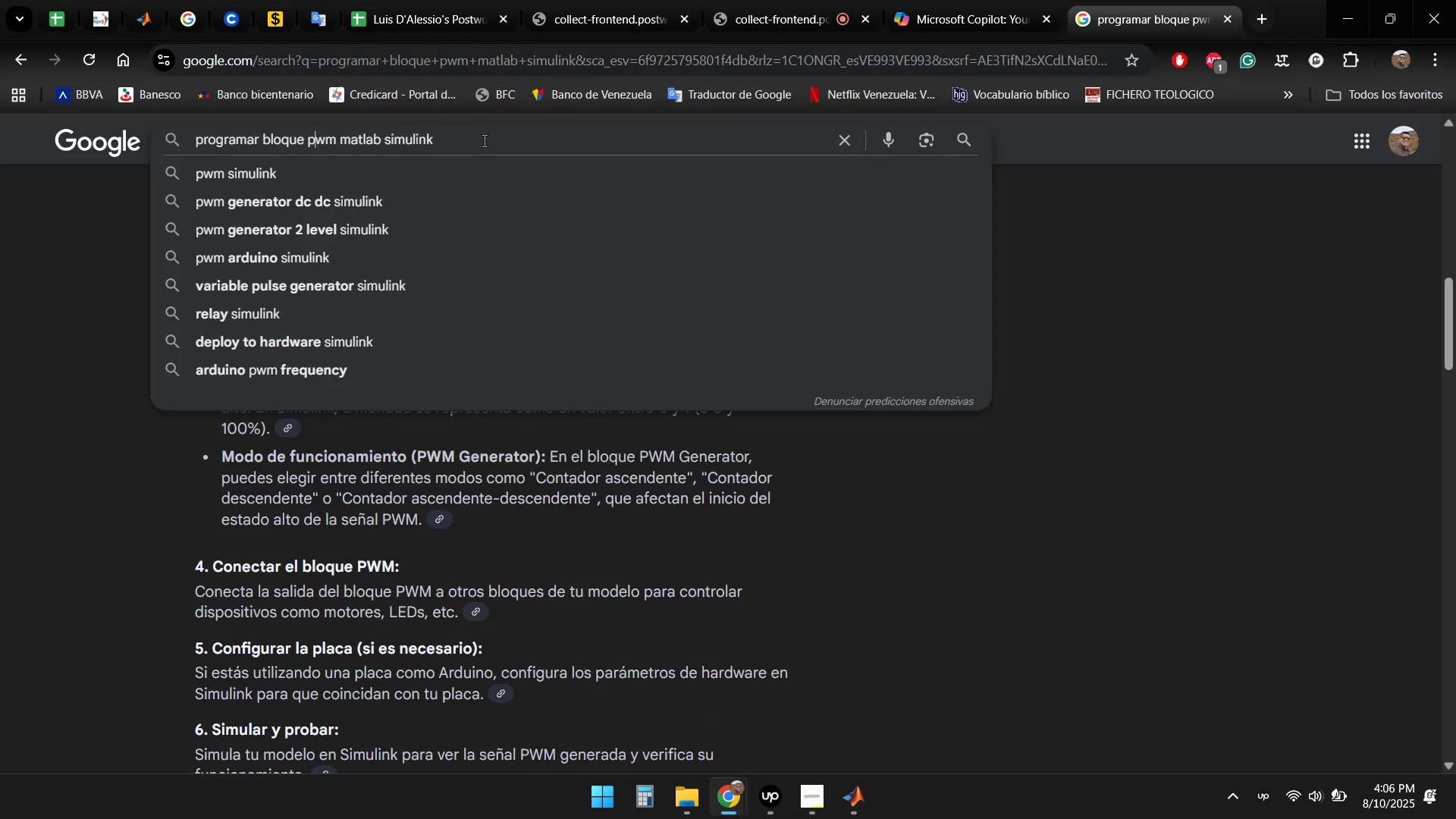 
key(ArrowRight)
 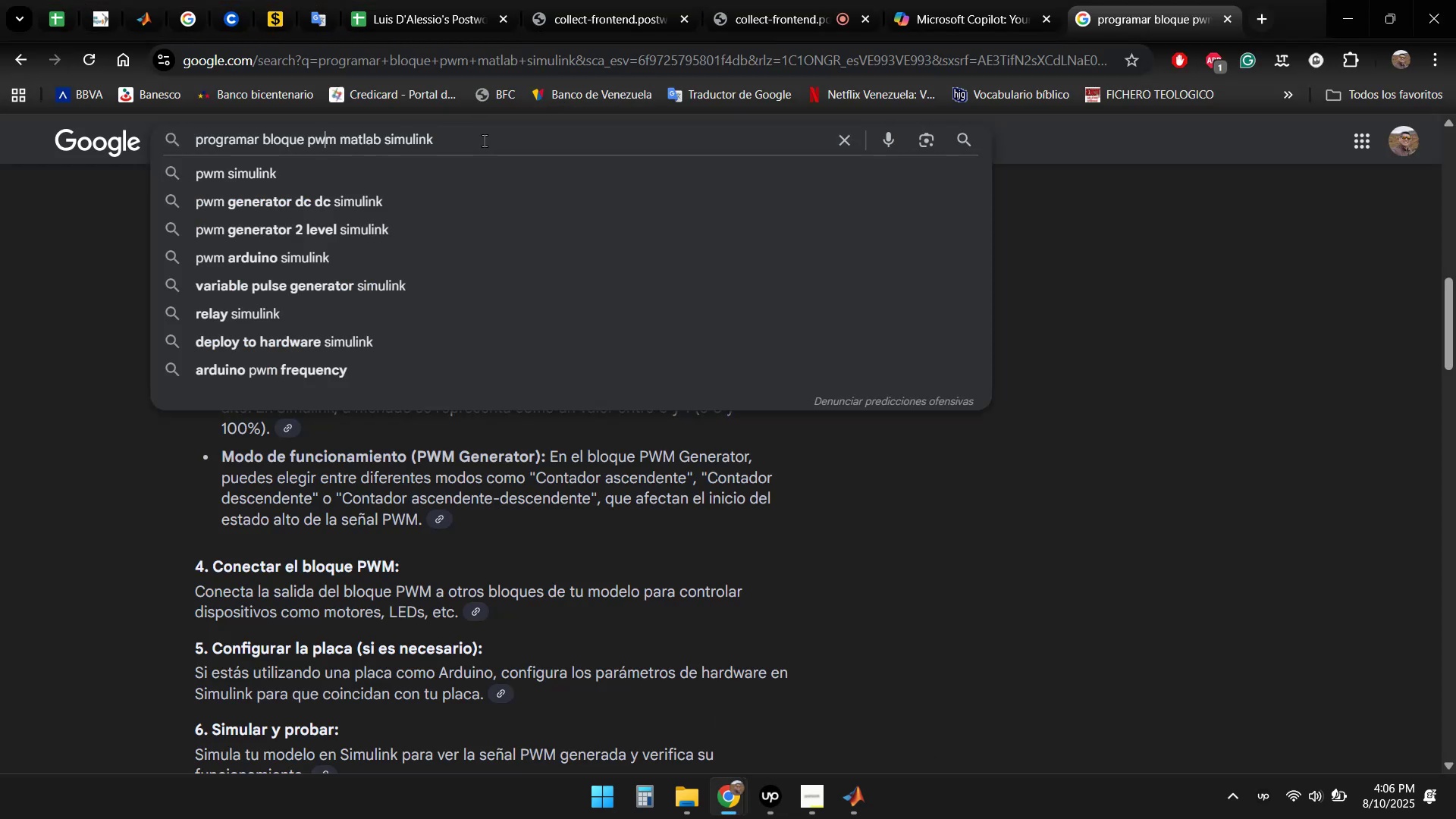 
key(ArrowRight)
 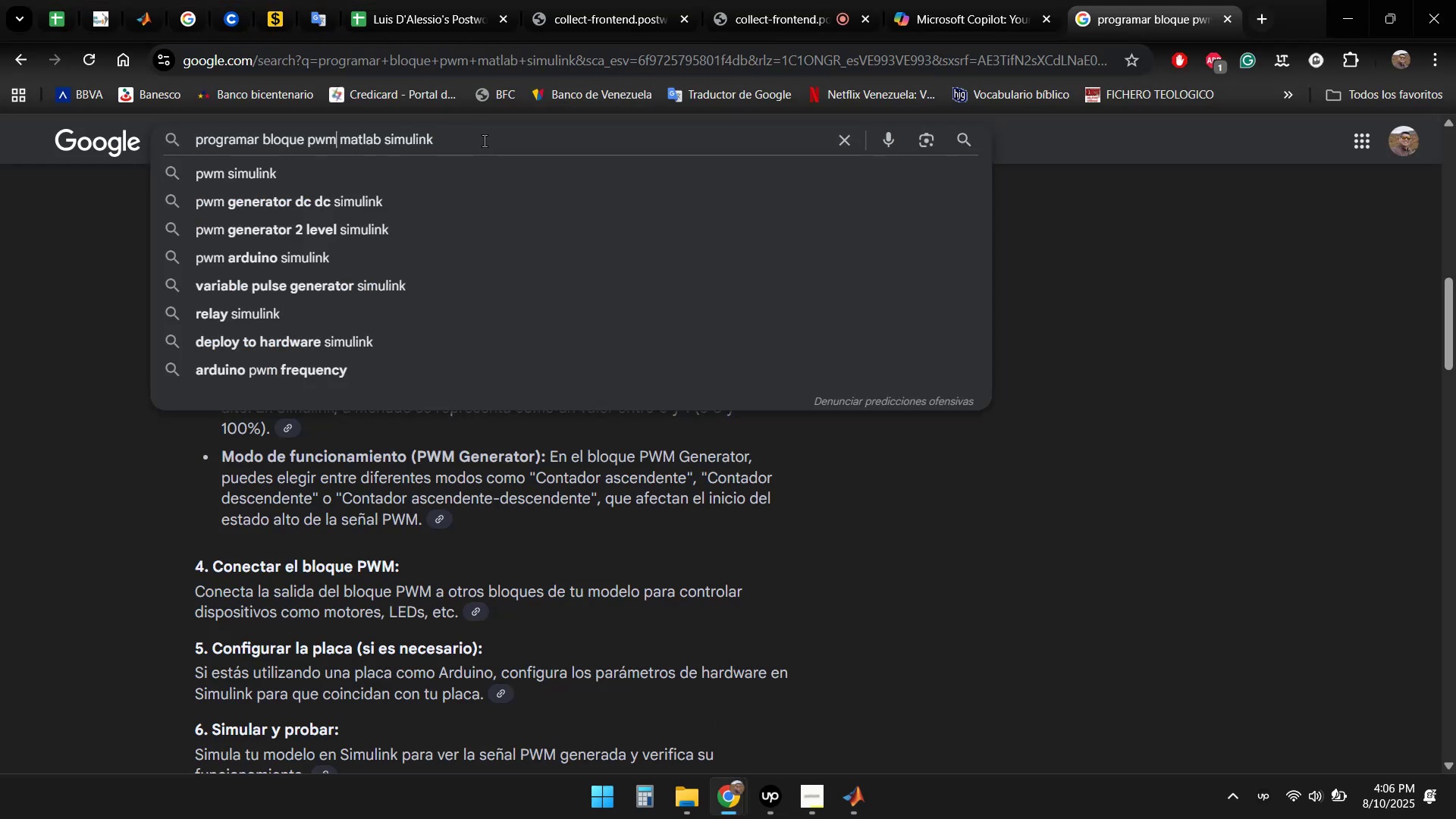 
key(ArrowRight)
 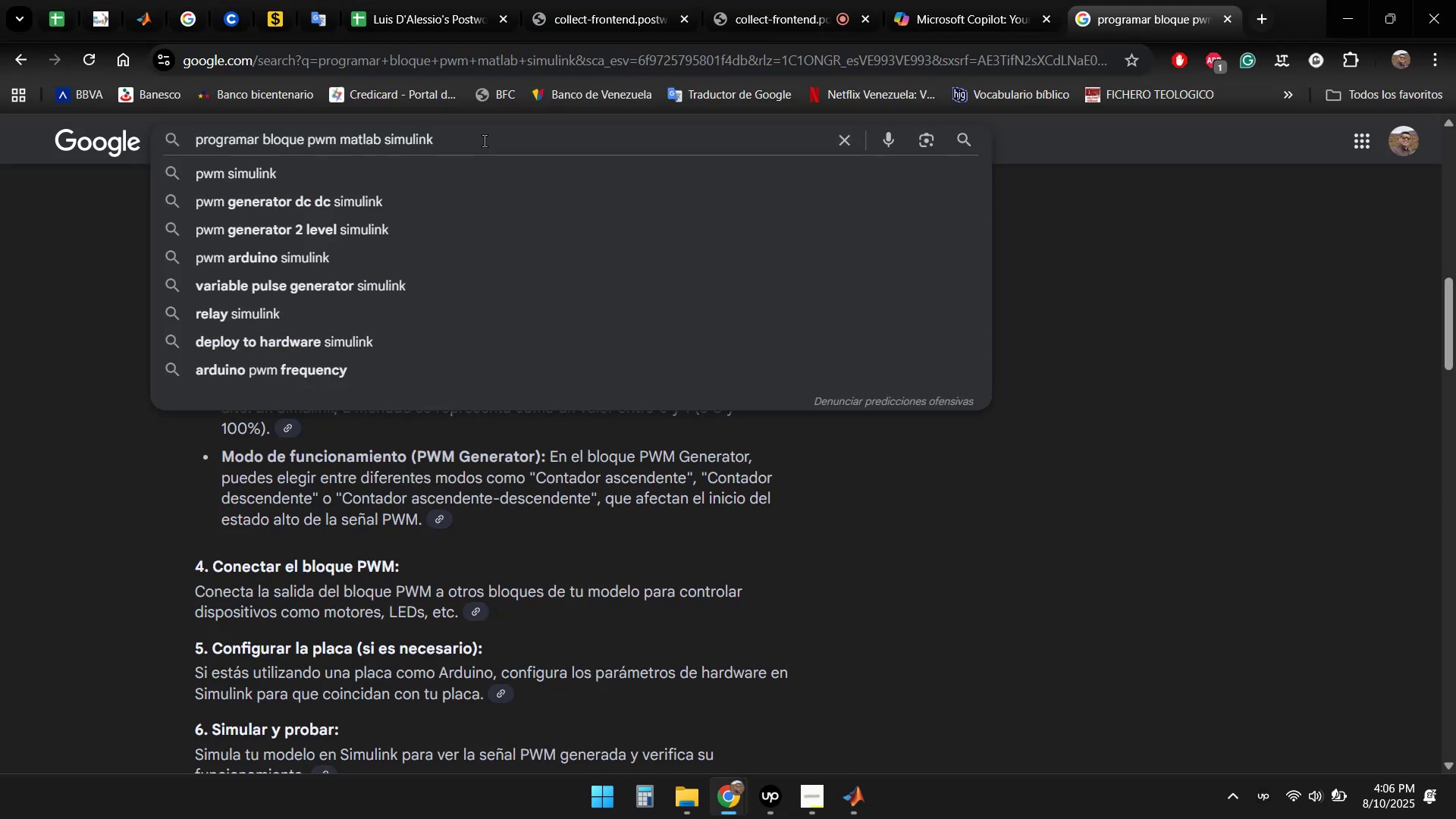 
type(en )
 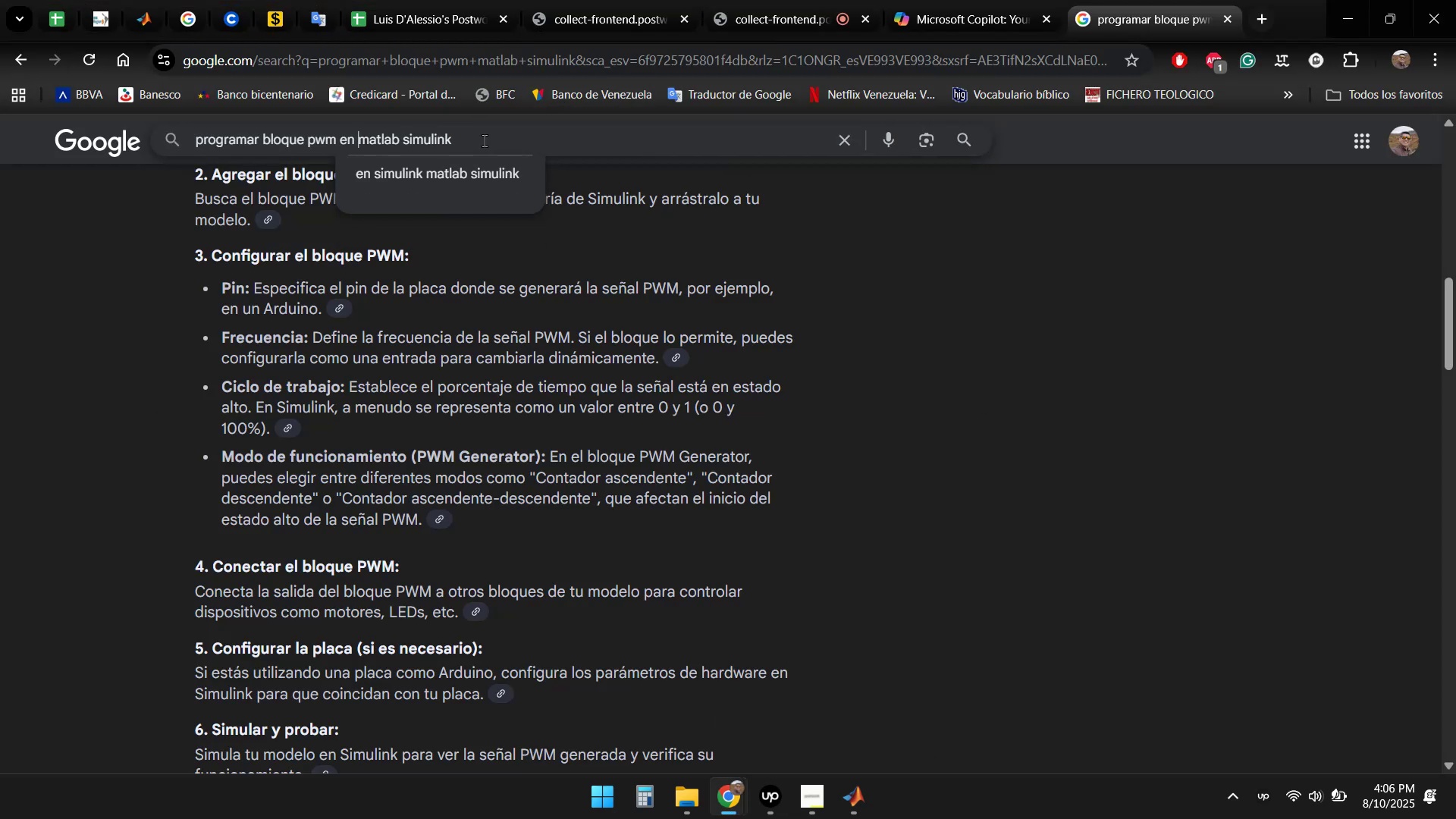 
key(ArrowRight)
 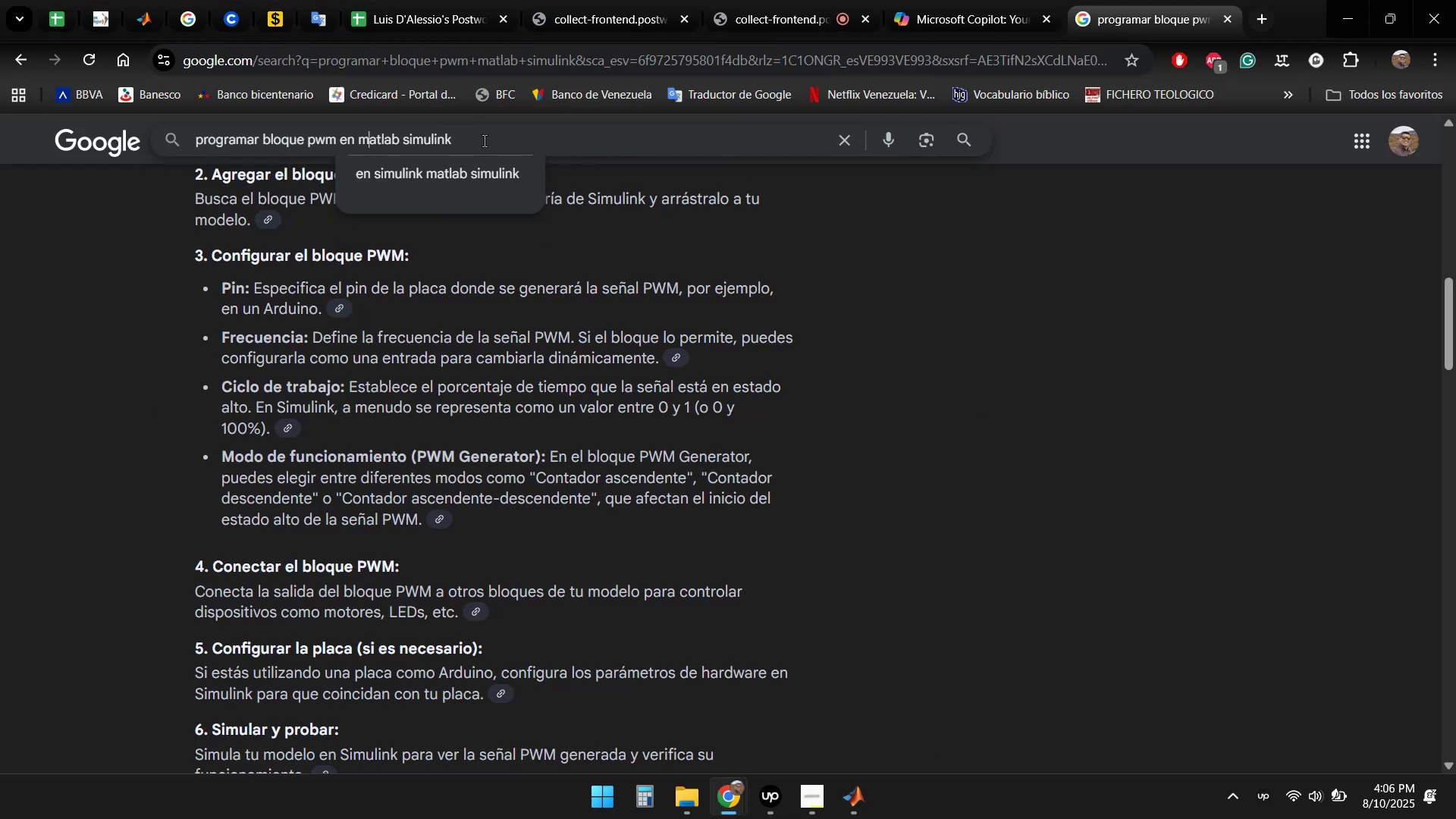 
key(ArrowRight)
 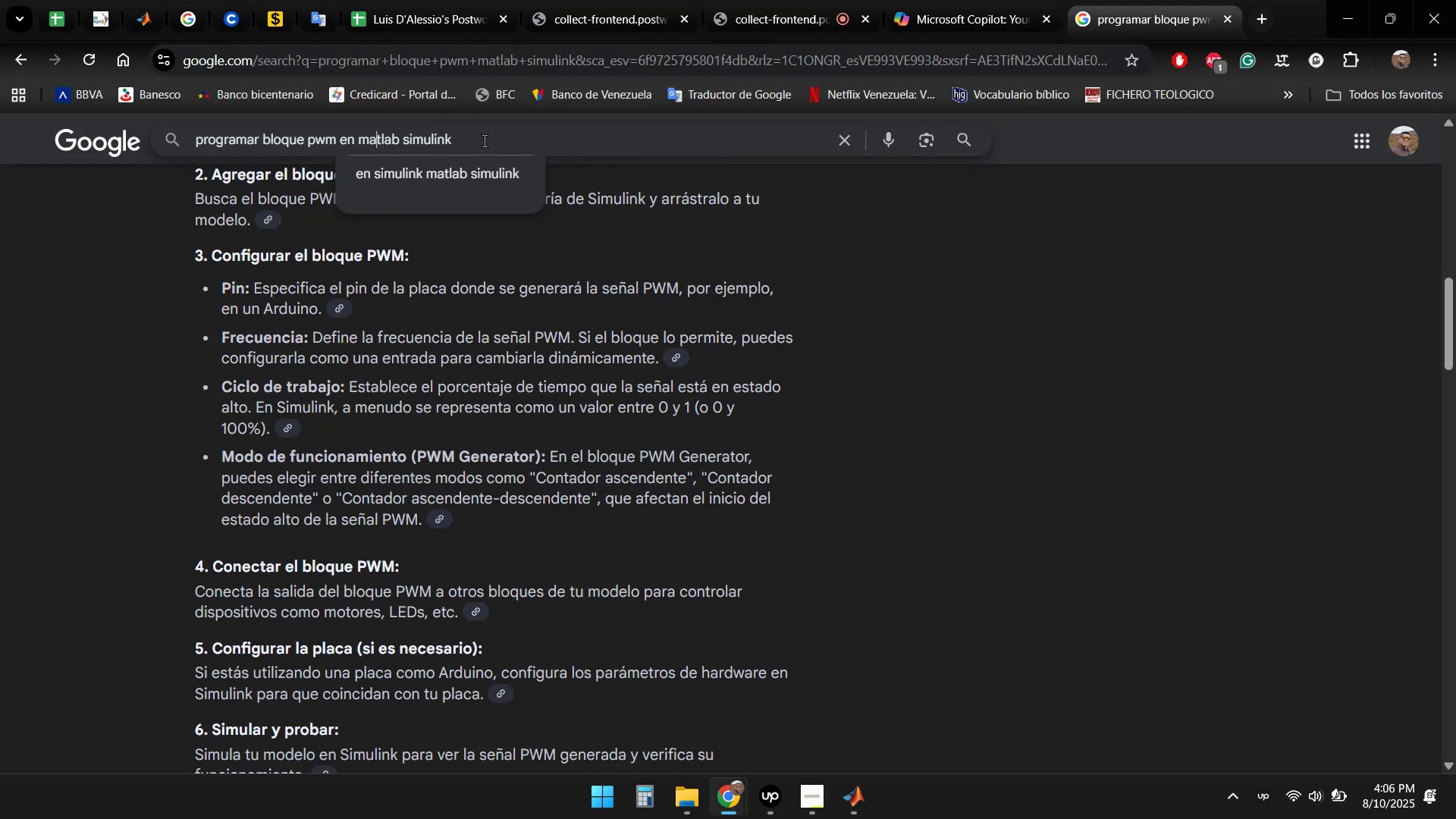 
key(ArrowRight)
 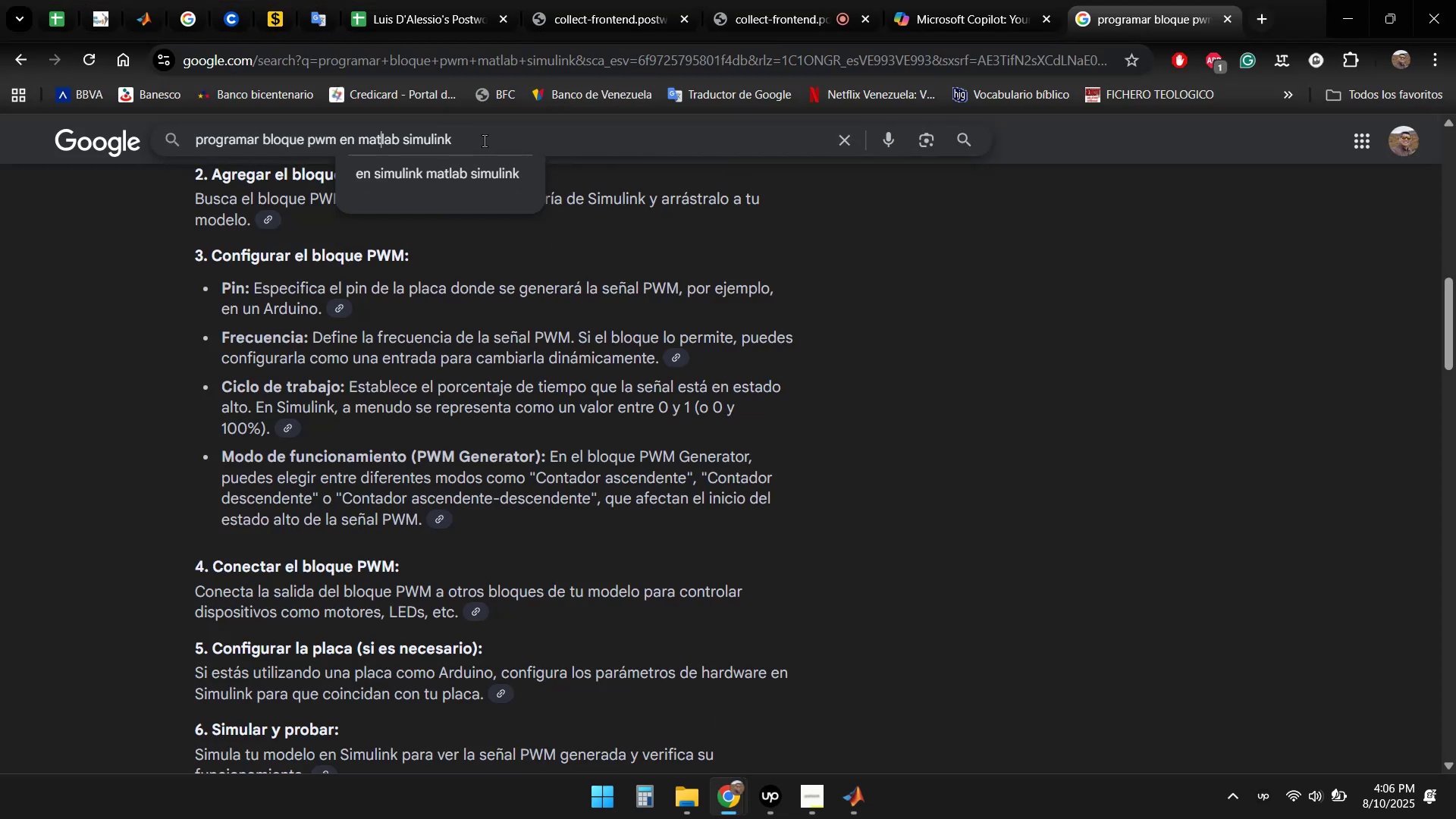 
key(ArrowRight)
 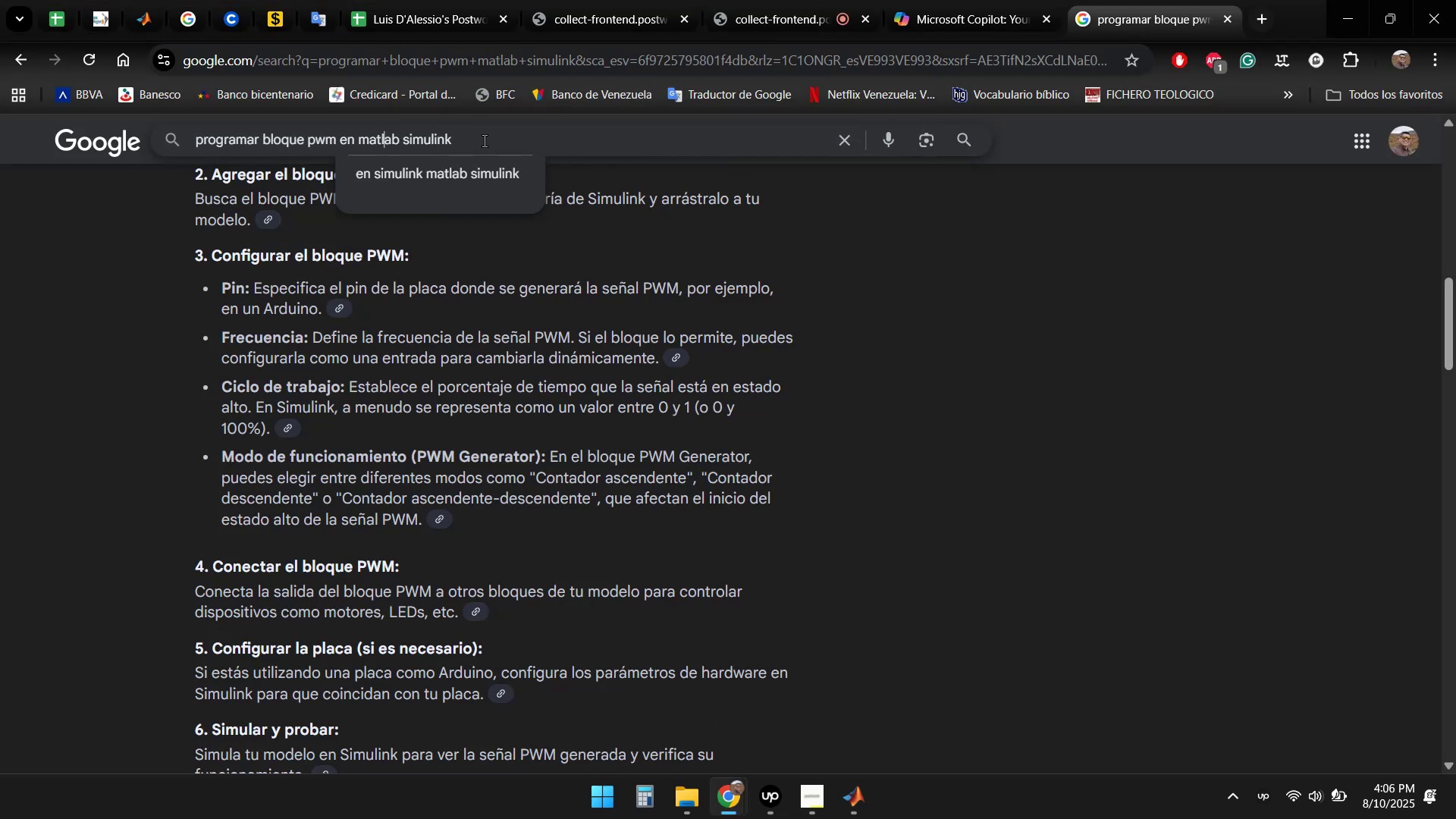 
key(ArrowRight)
 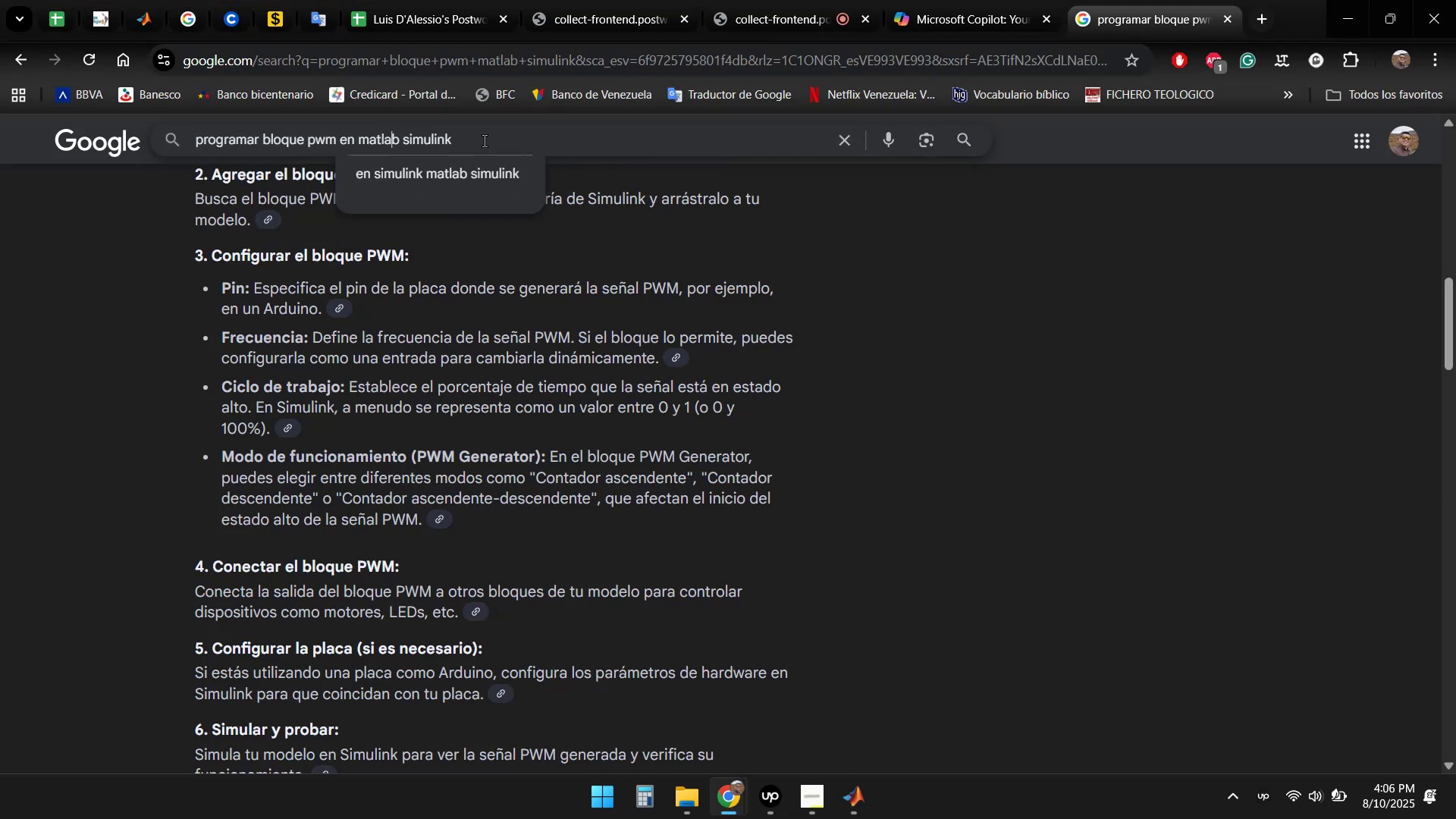 
key(ArrowRight)
 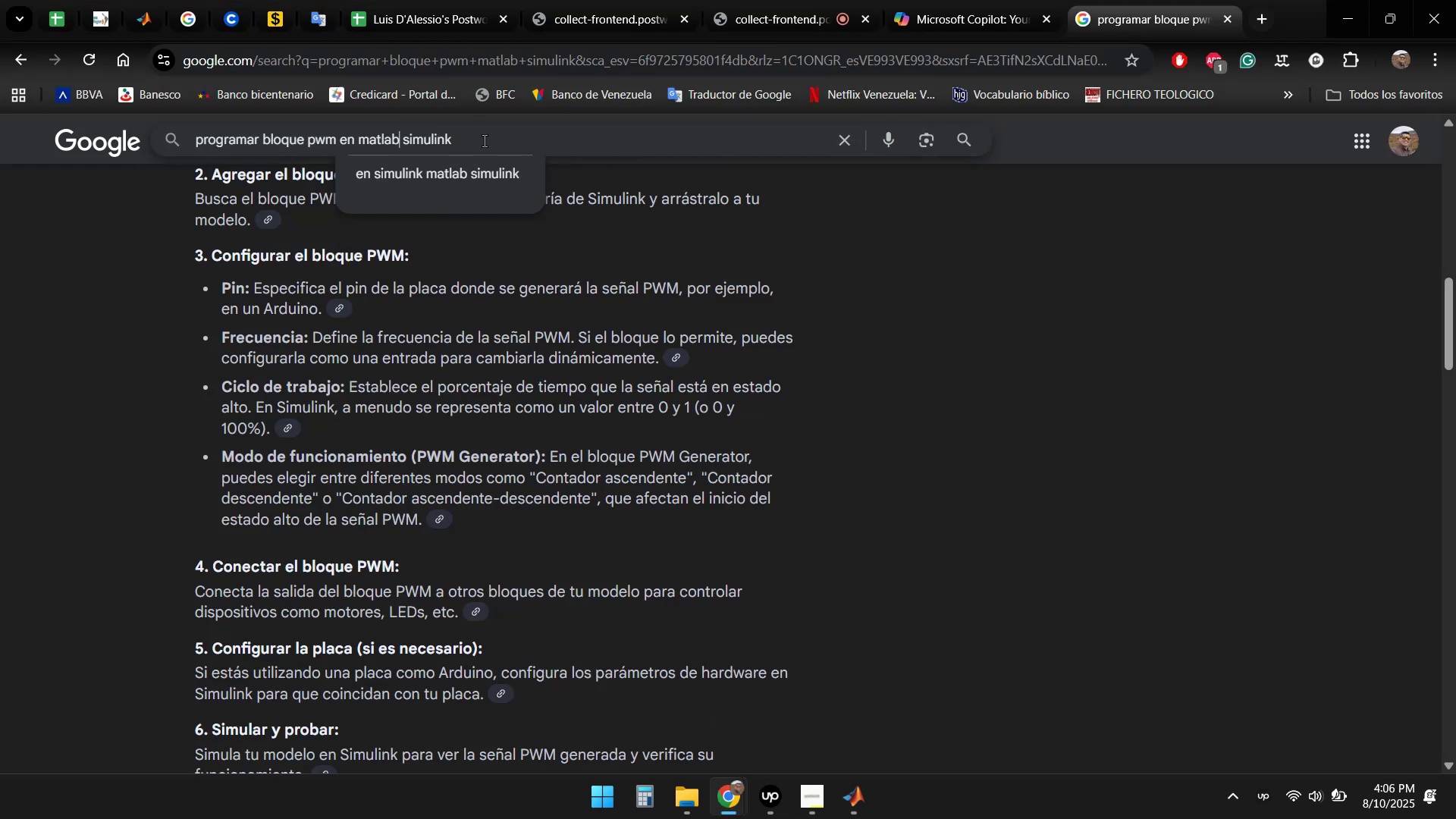 
key(ArrowRight)
 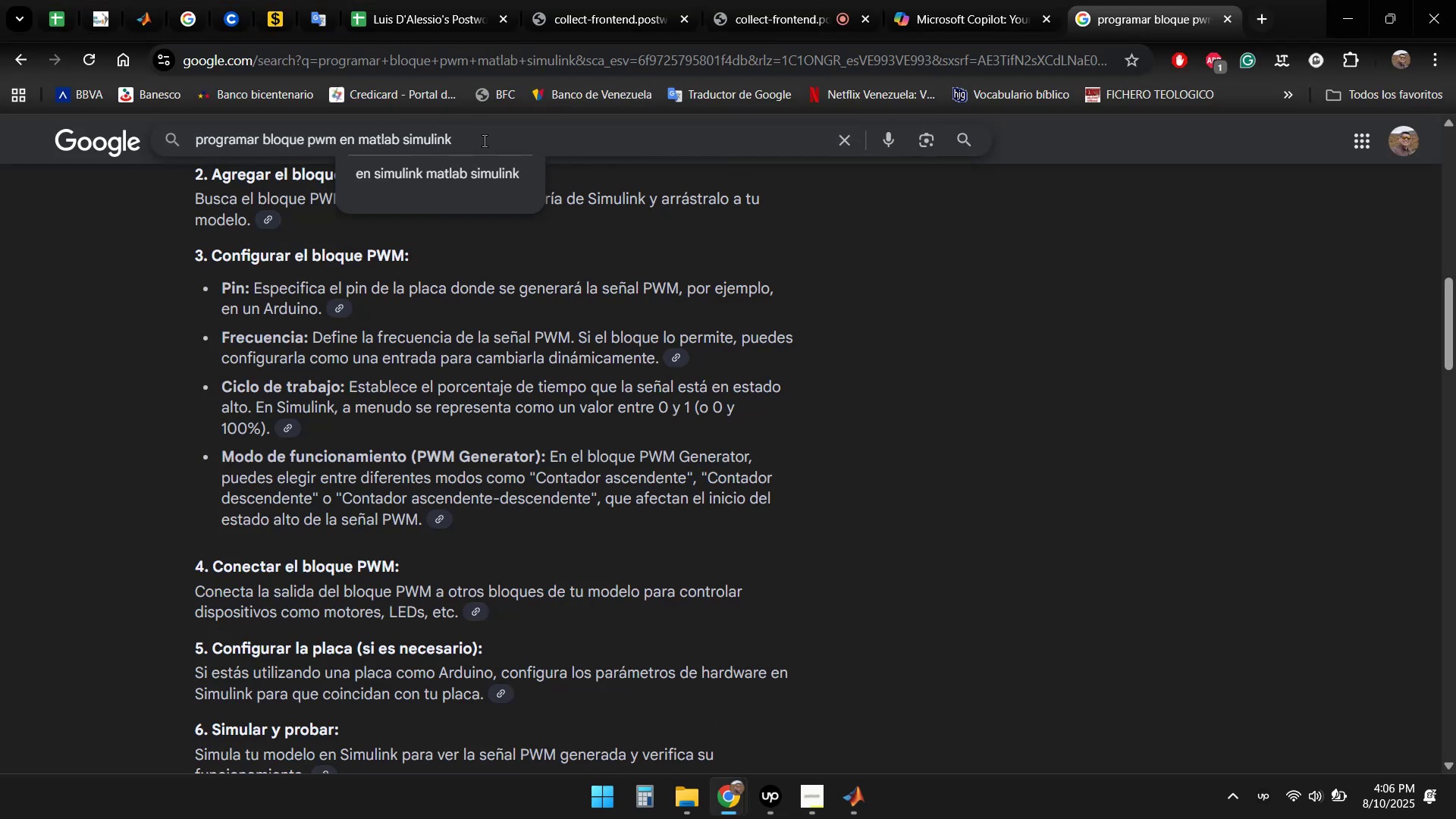 
key(Enter)
 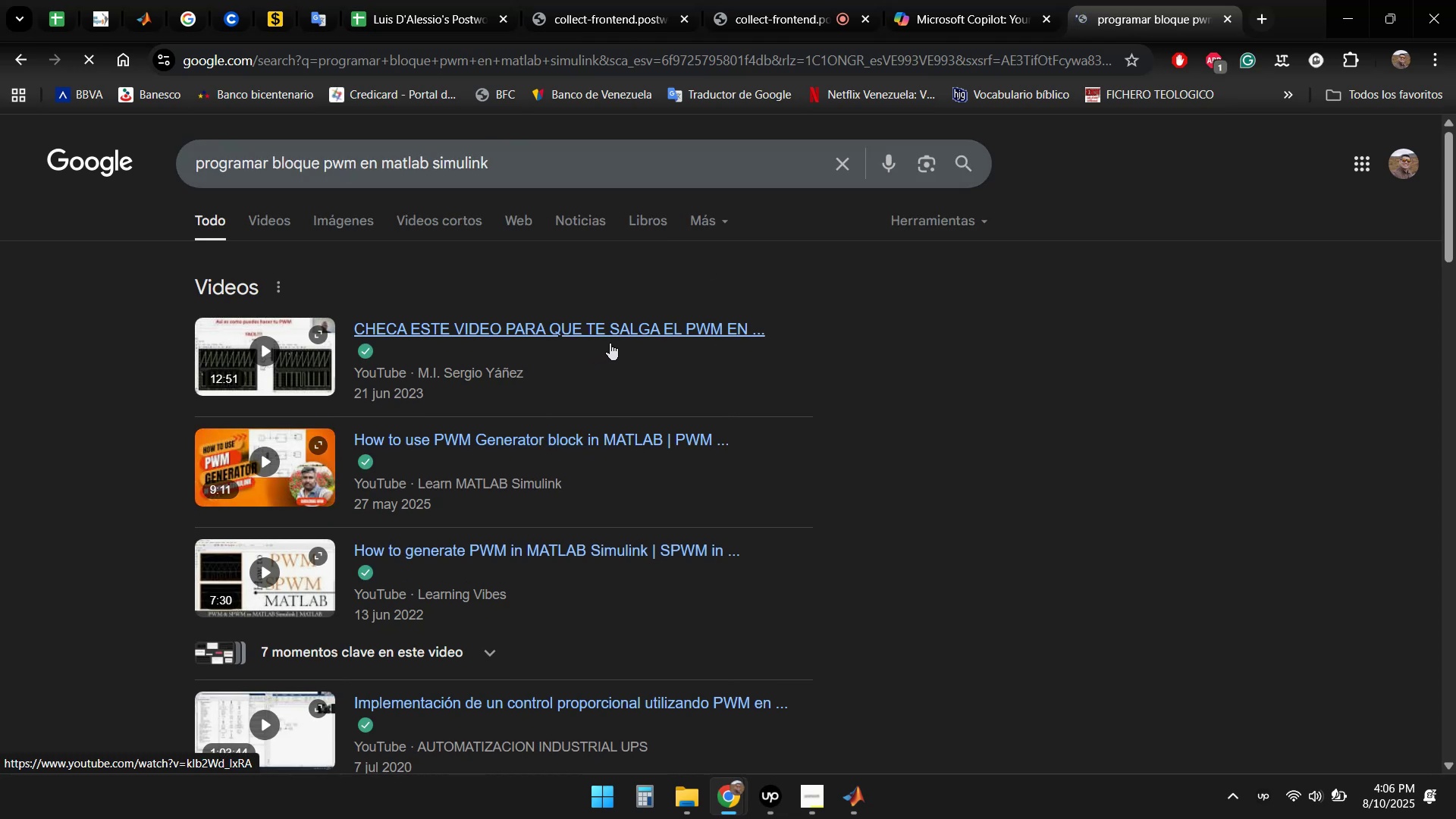 
wait(5.56)
 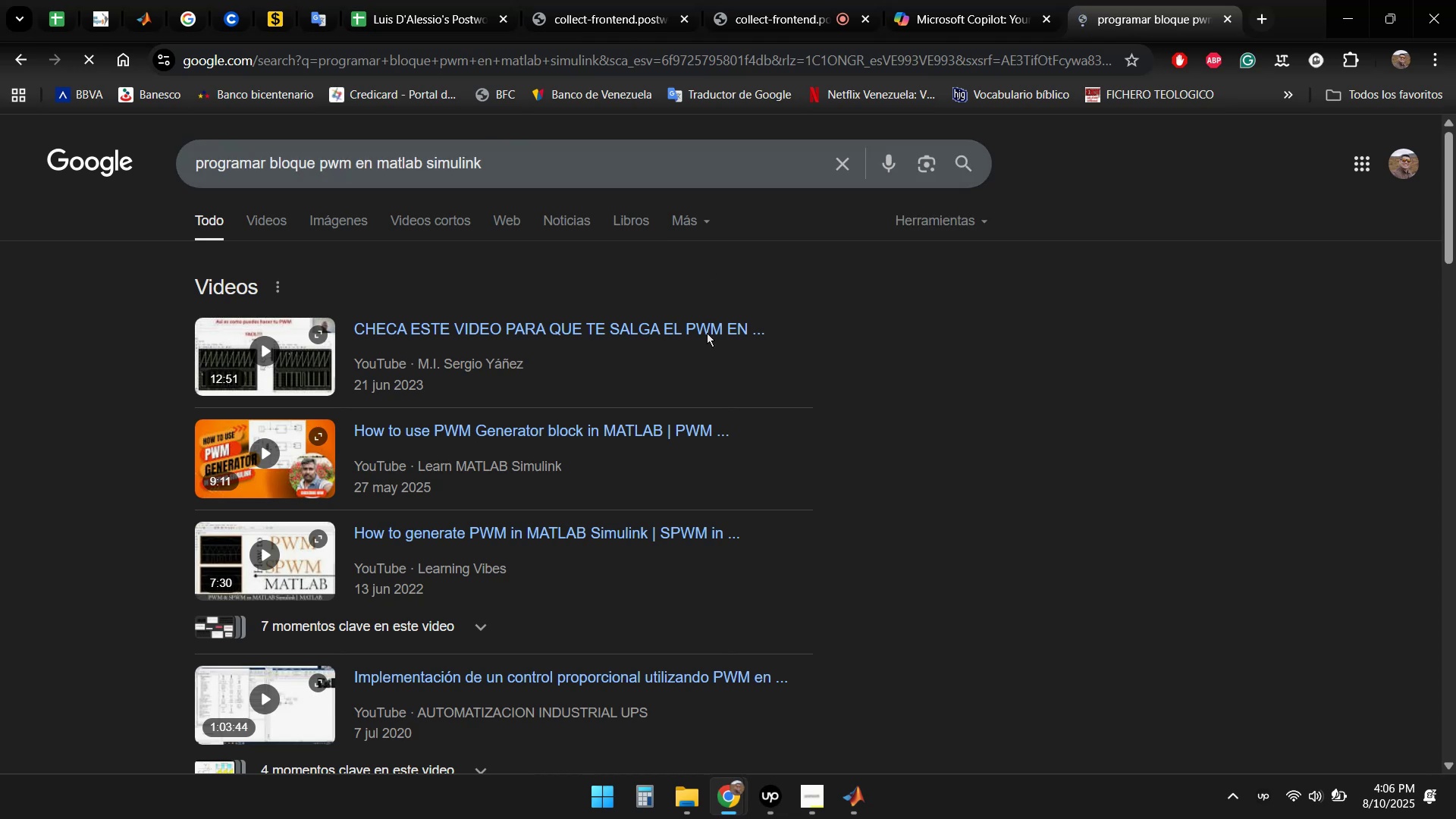 
scroll: coordinate [451, 505], scroll_direction: down, amount: 7.0
 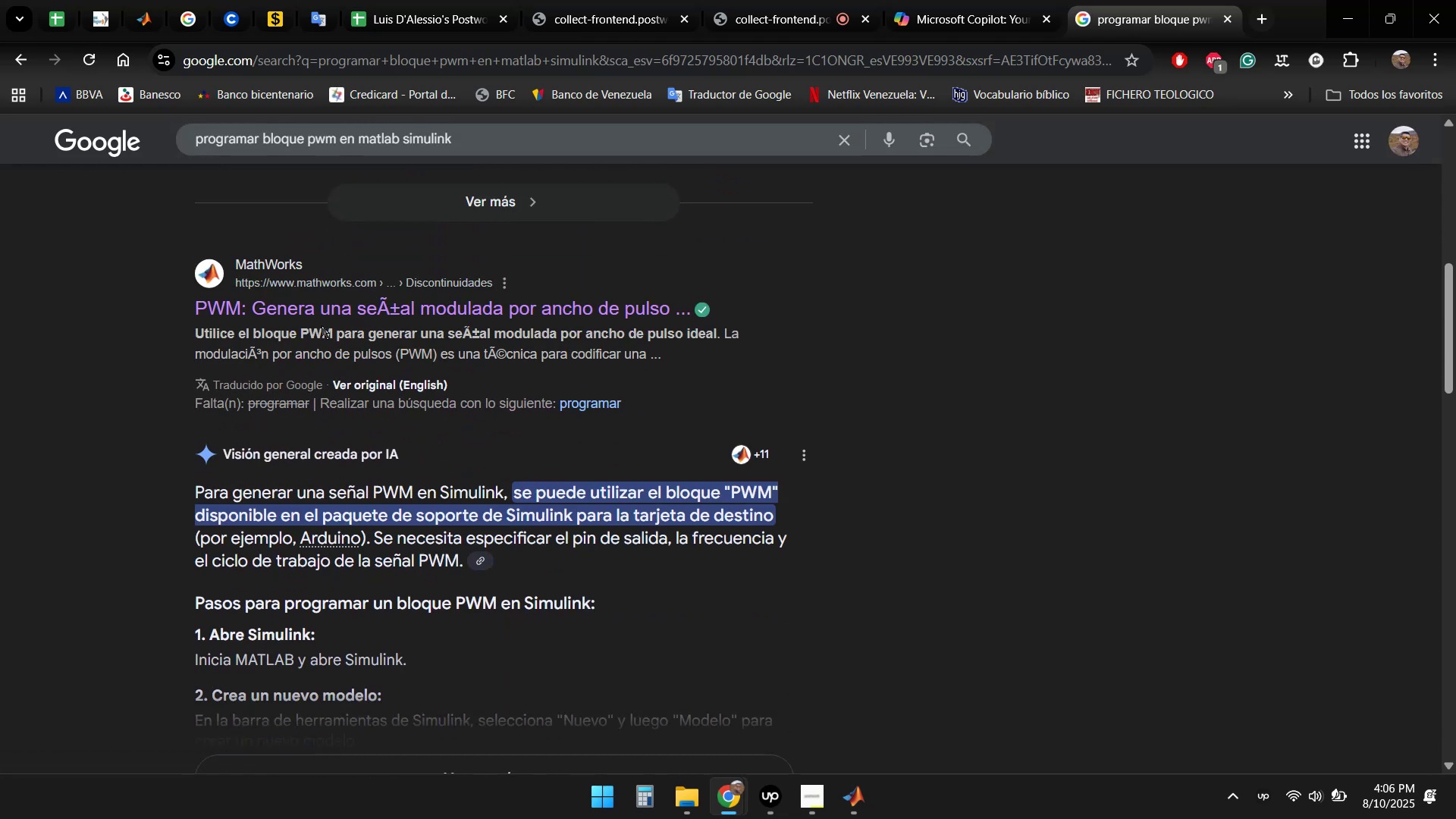 
hold_key(key=ControlLeft, duration=0.58)
left_click([503, 308])
 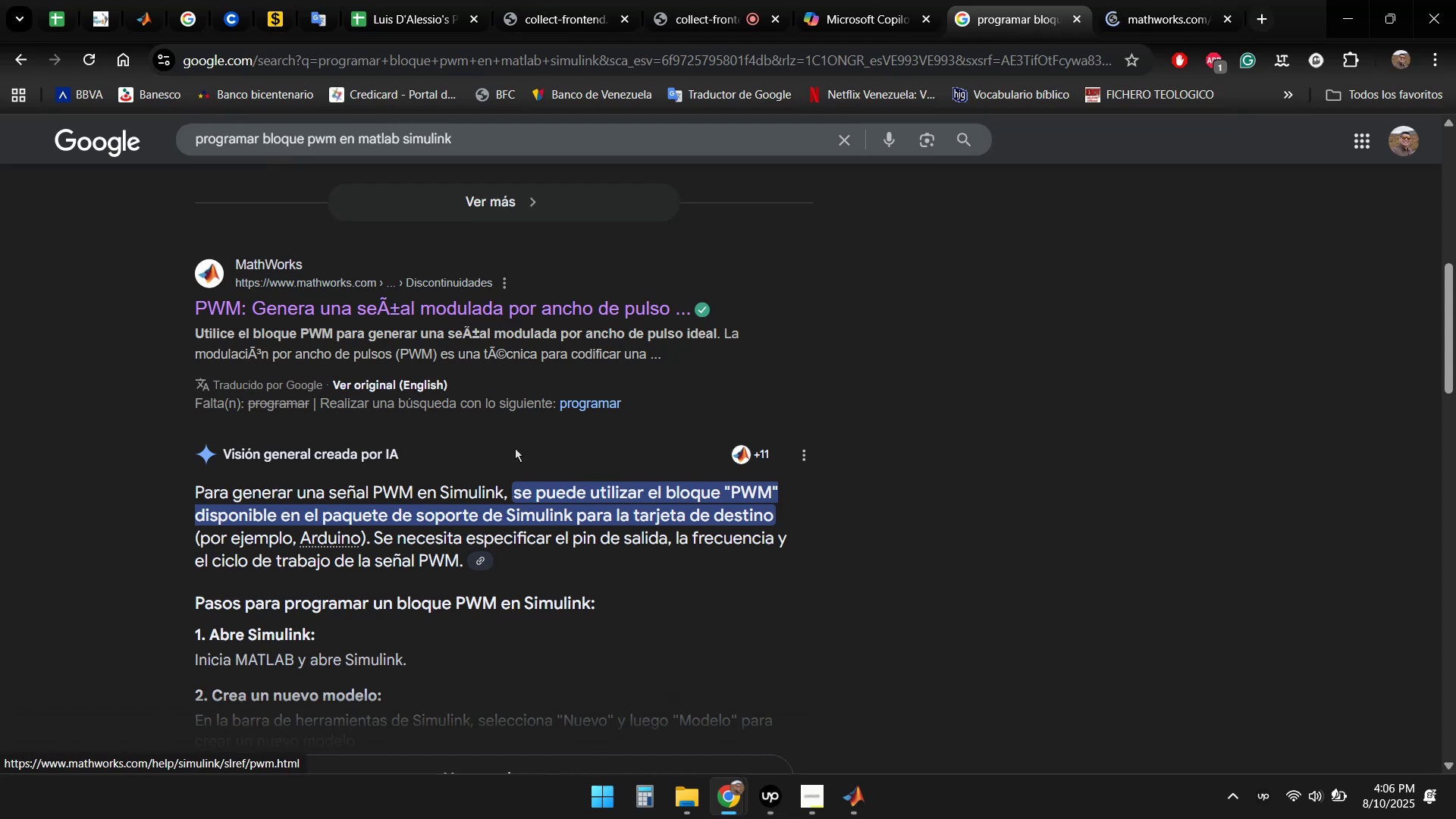 
scroll: coordinate [505, 410], scroll_direction: down, amount: 4.0
 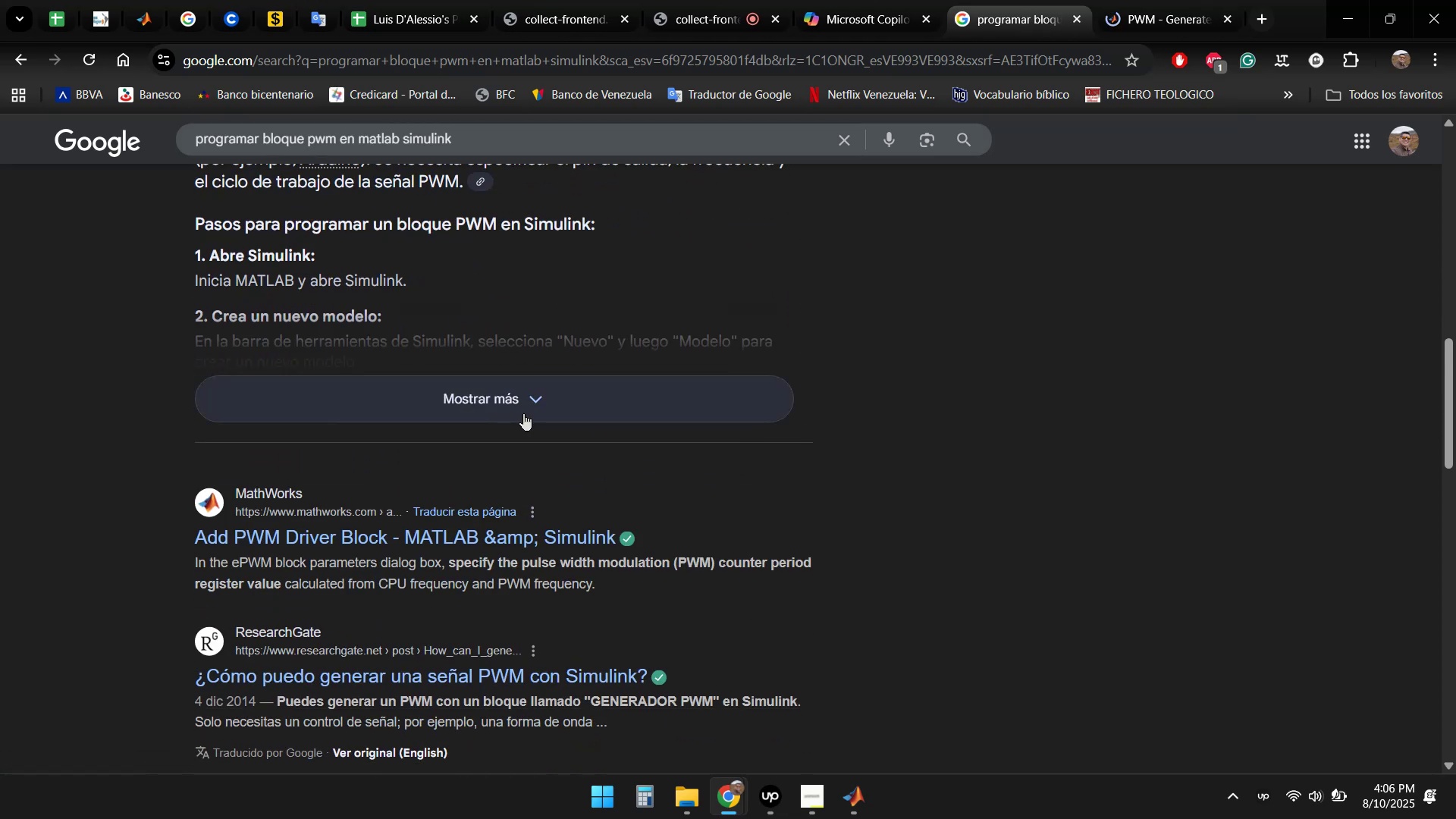 
left_click([528, 401])
 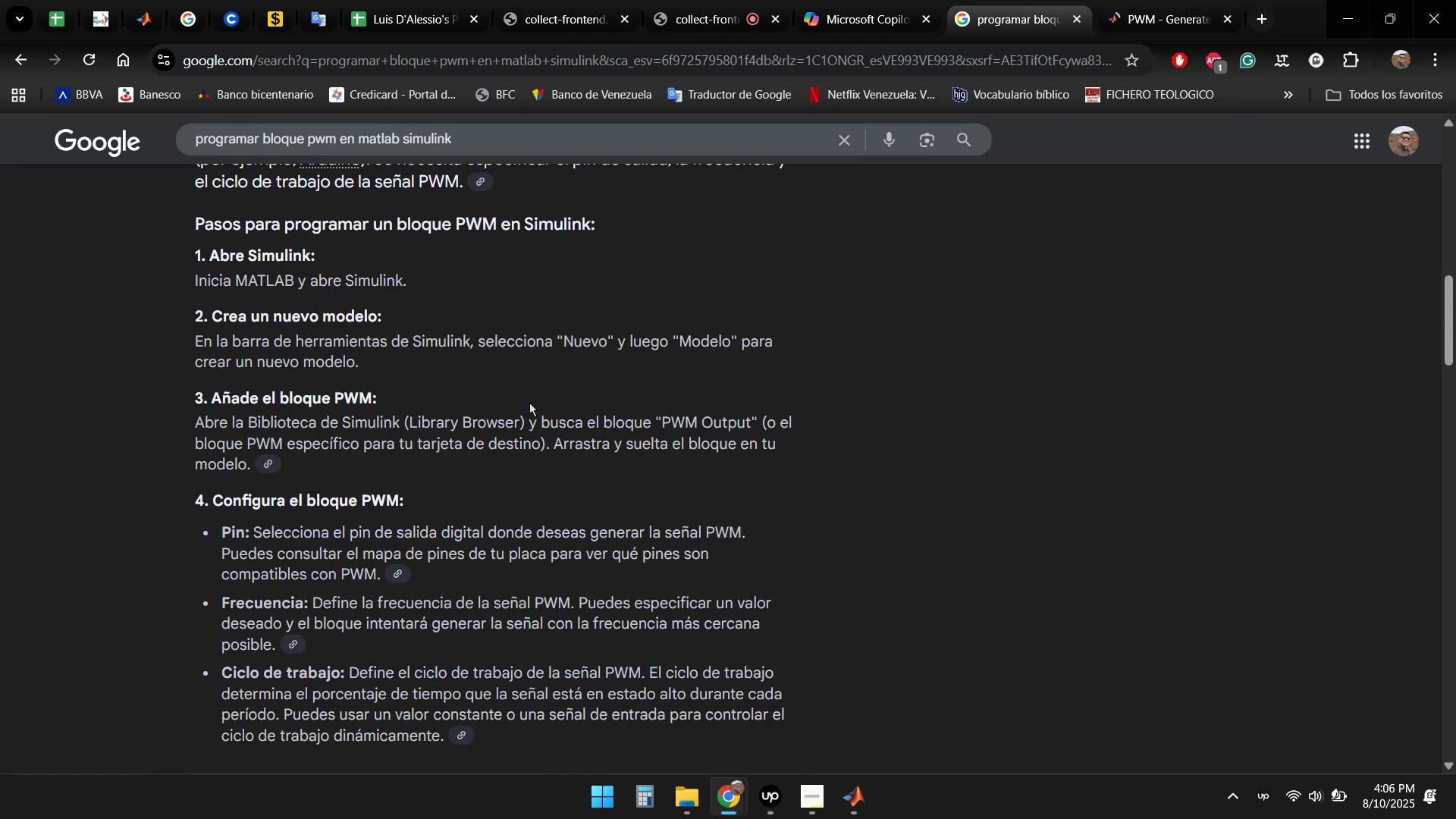 
scroll: coordinate [533, 409], scroll_direction: down, amount: 9.0
 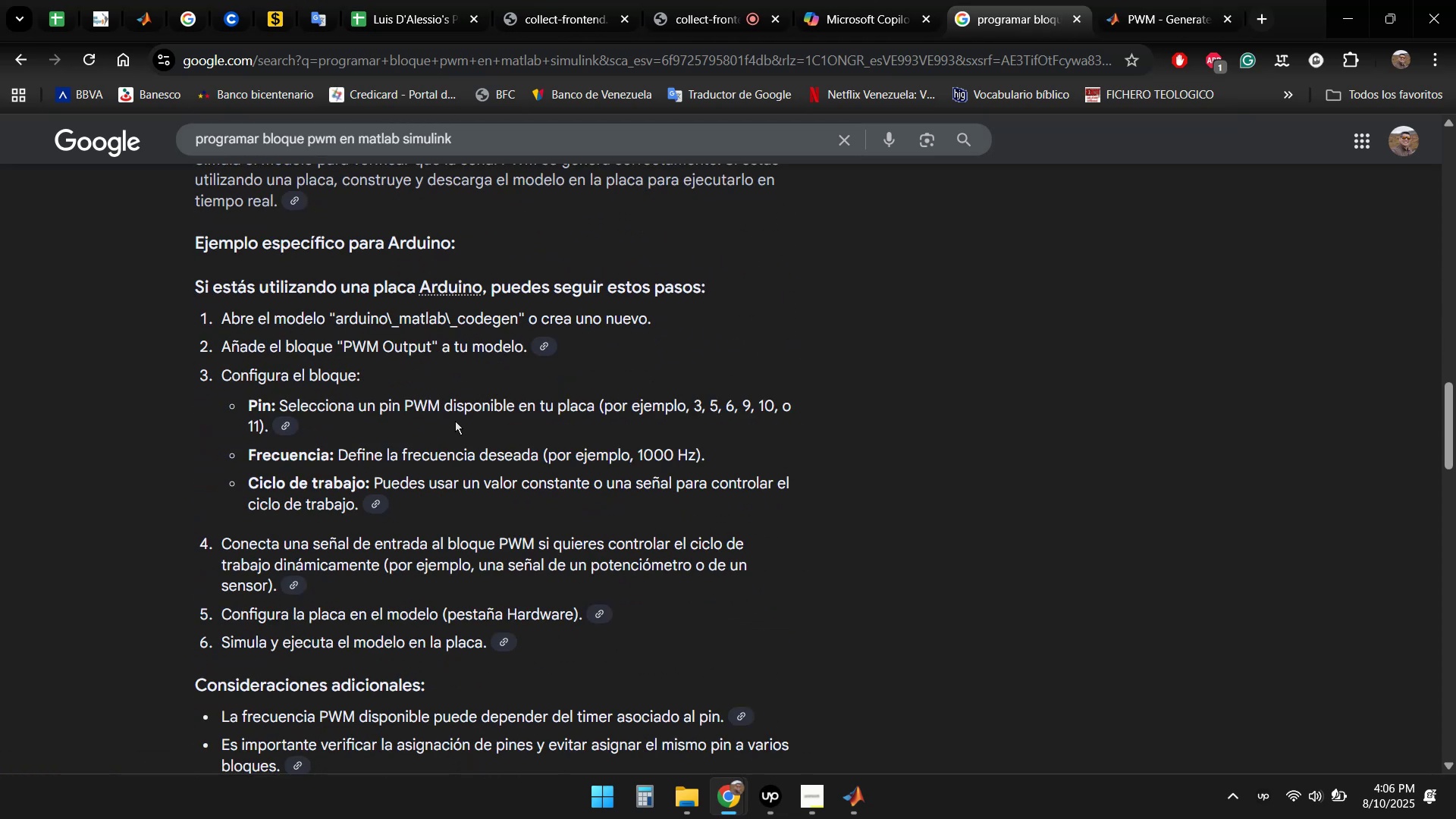 
scroll: coordinate [375, 428], scroll_direction: up, amount: 5.0
 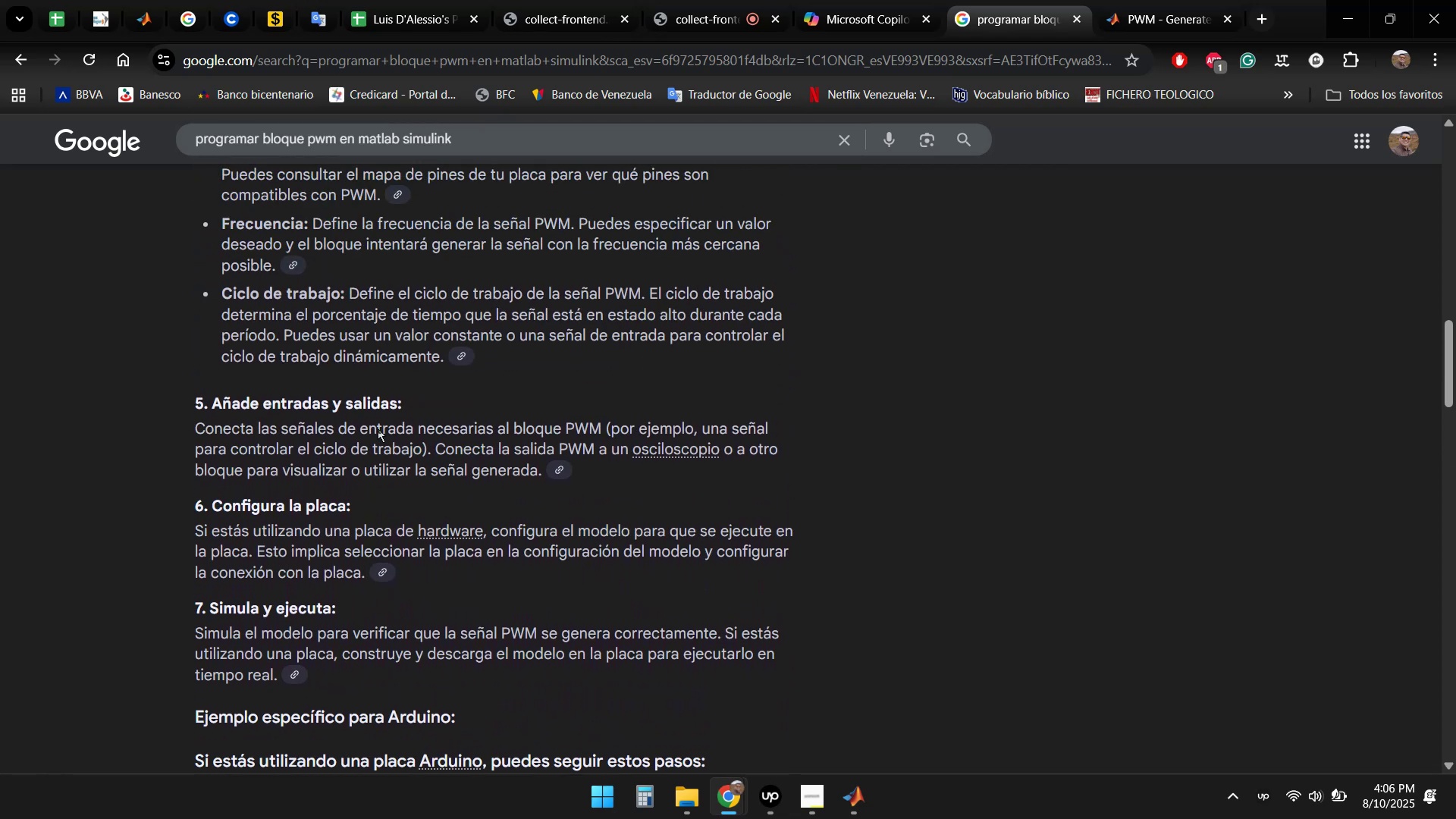 
scroll: coordinate [161, 410], scroll_direction: down, amount: 14.0
 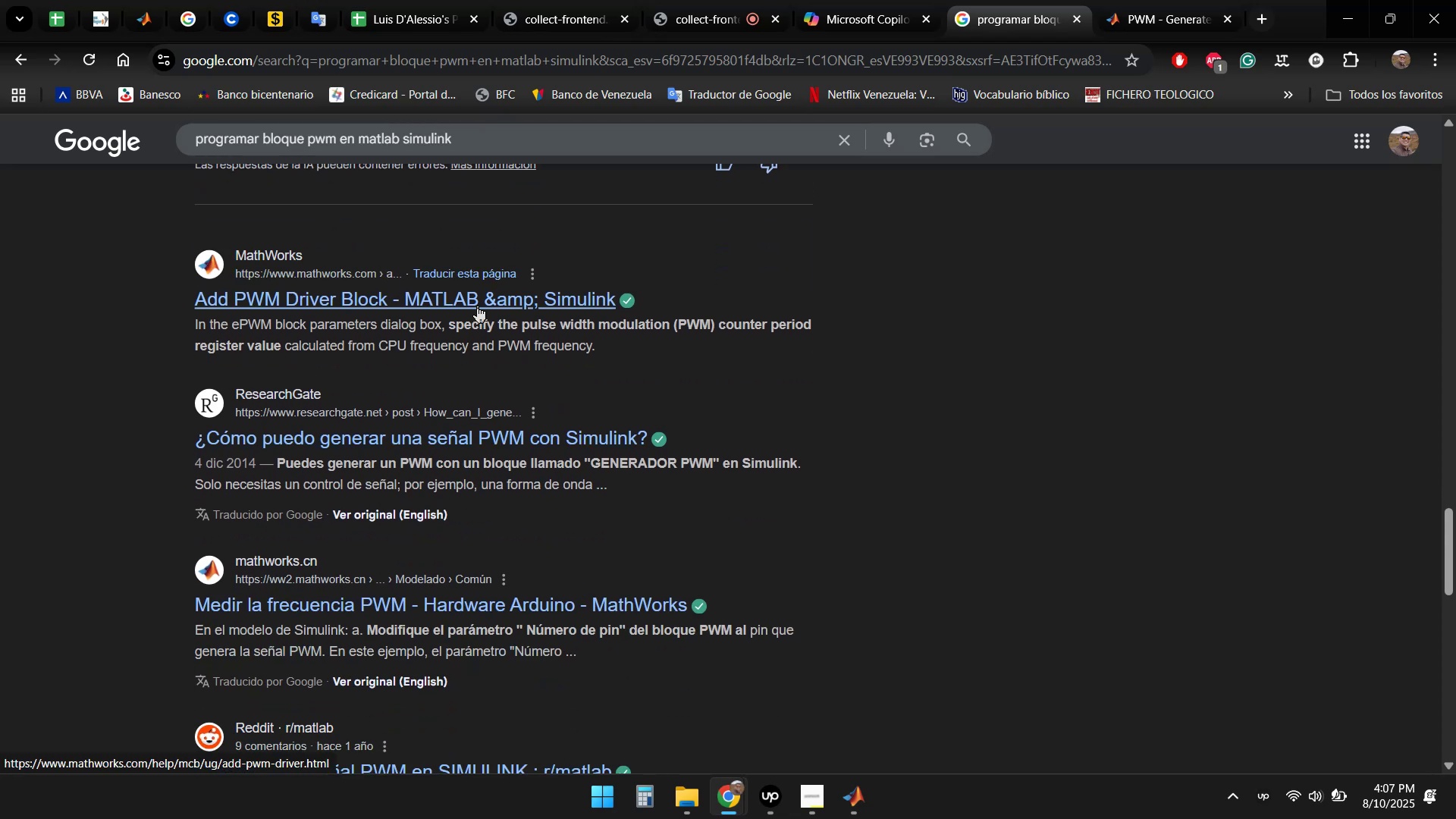 
right_click([478, 306])
 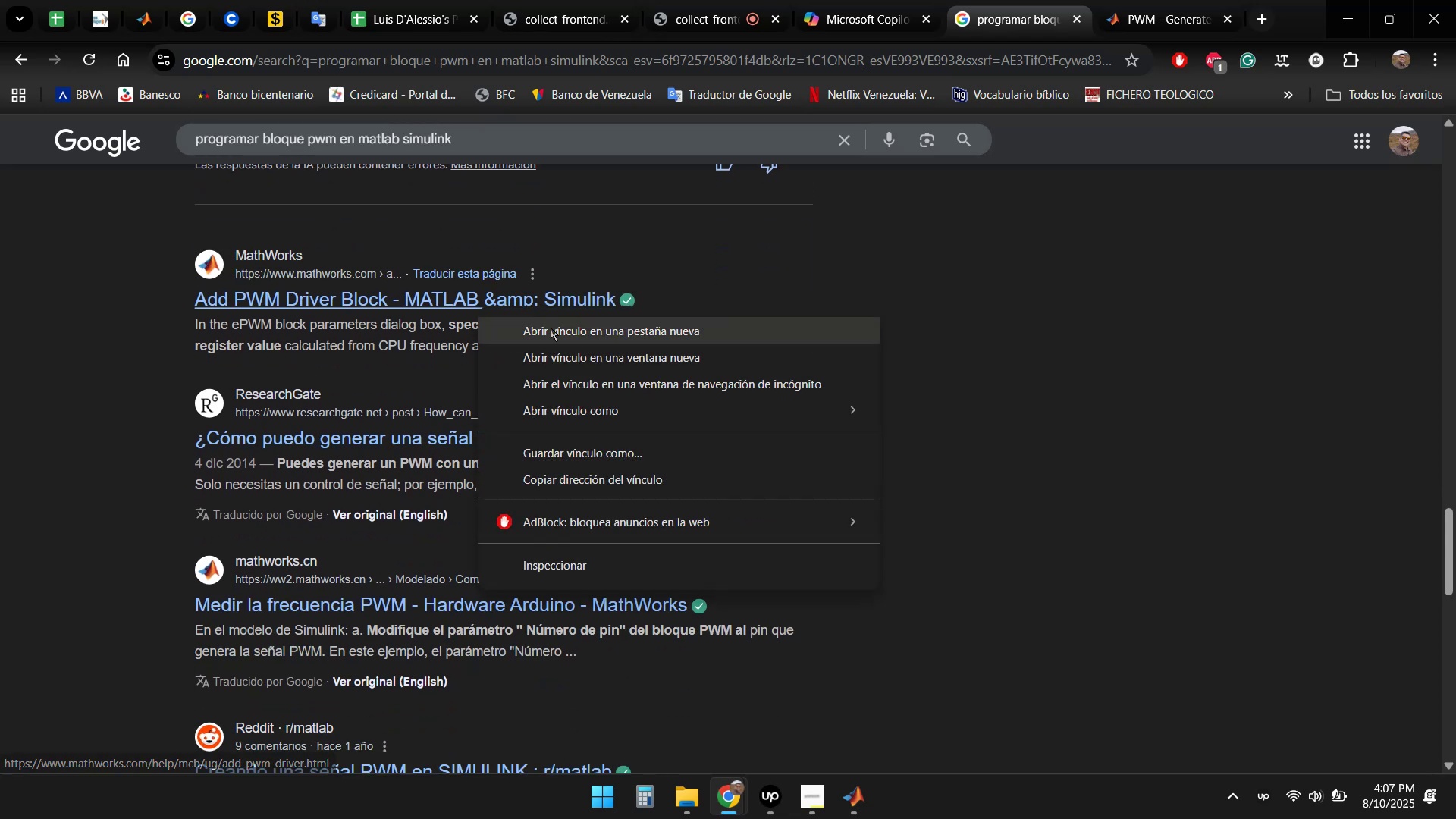 
left_click([556, 331])
 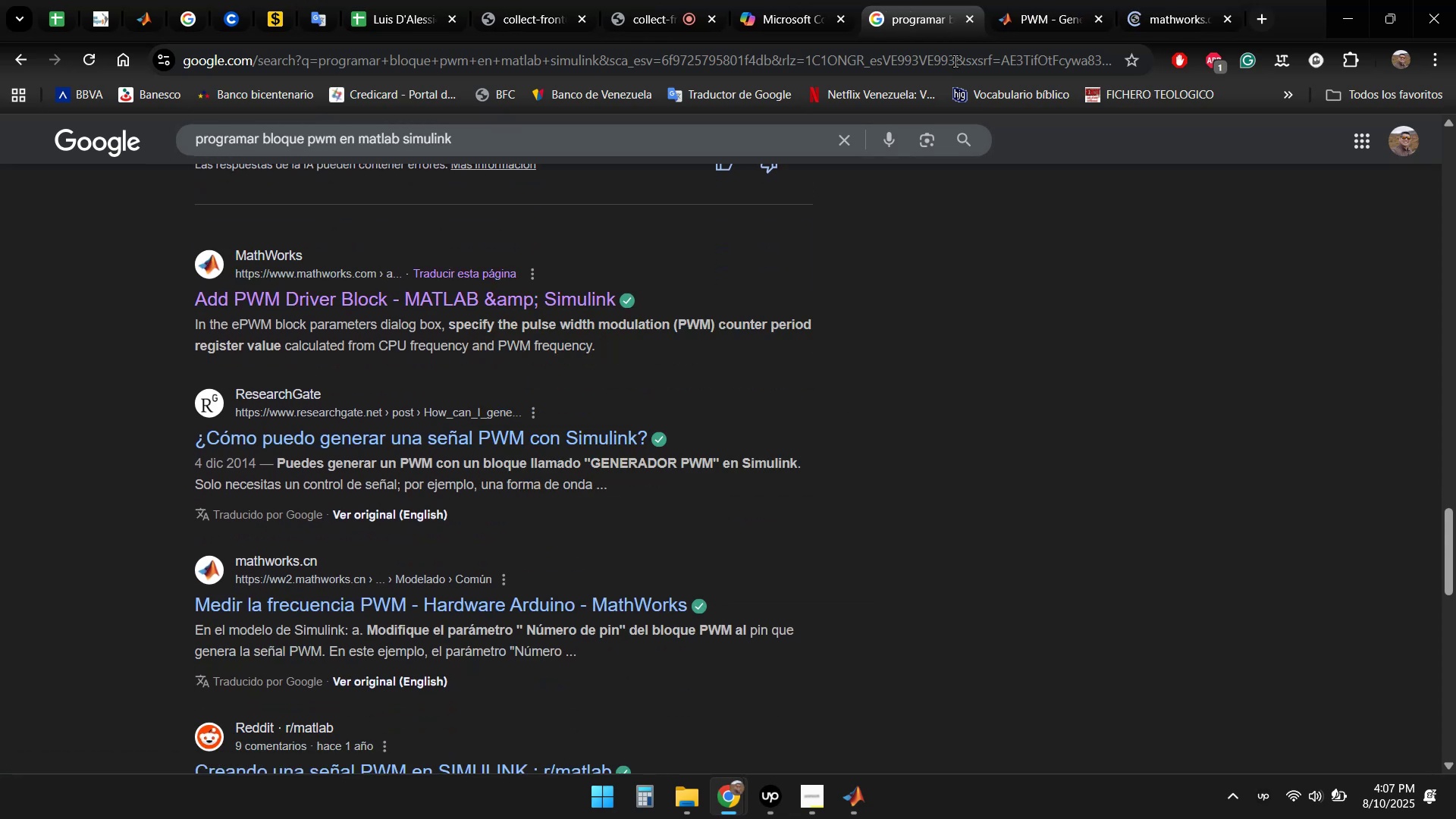 
left_click([1028, 0])
 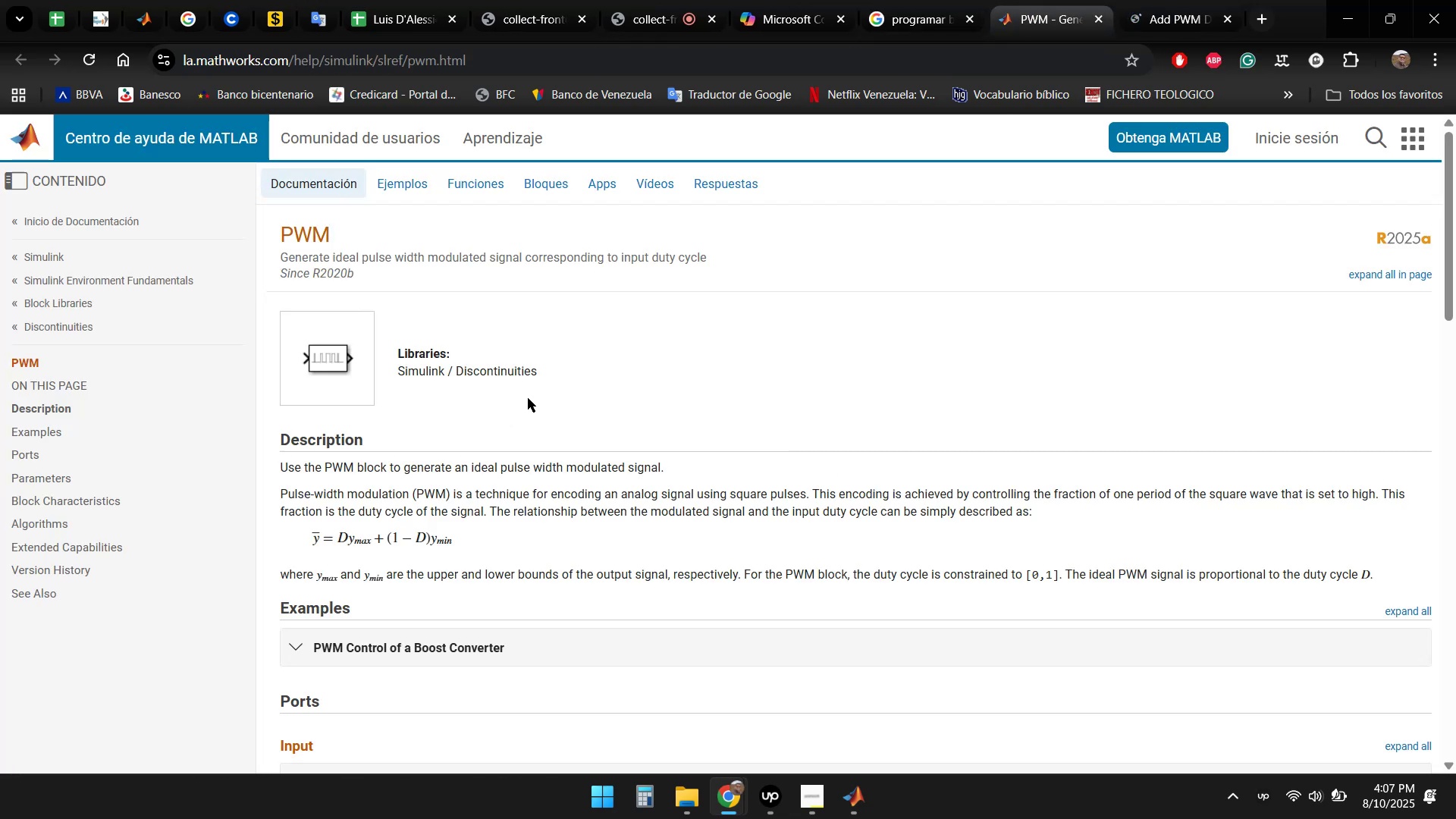 
scroll: coordinate [549, 414], scroll_direction: down, amount: 2.0
 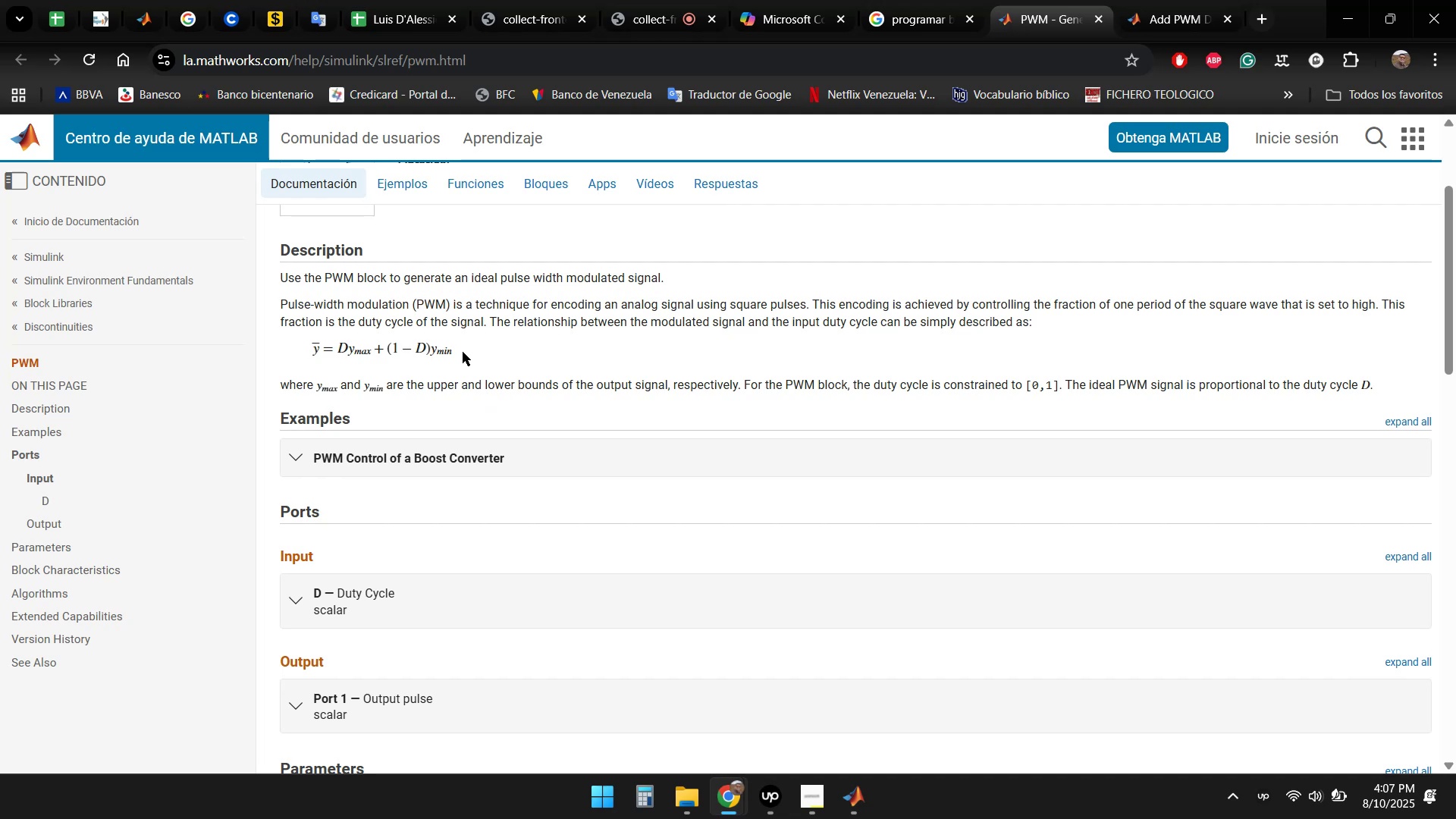 
left_click([296, 457])
 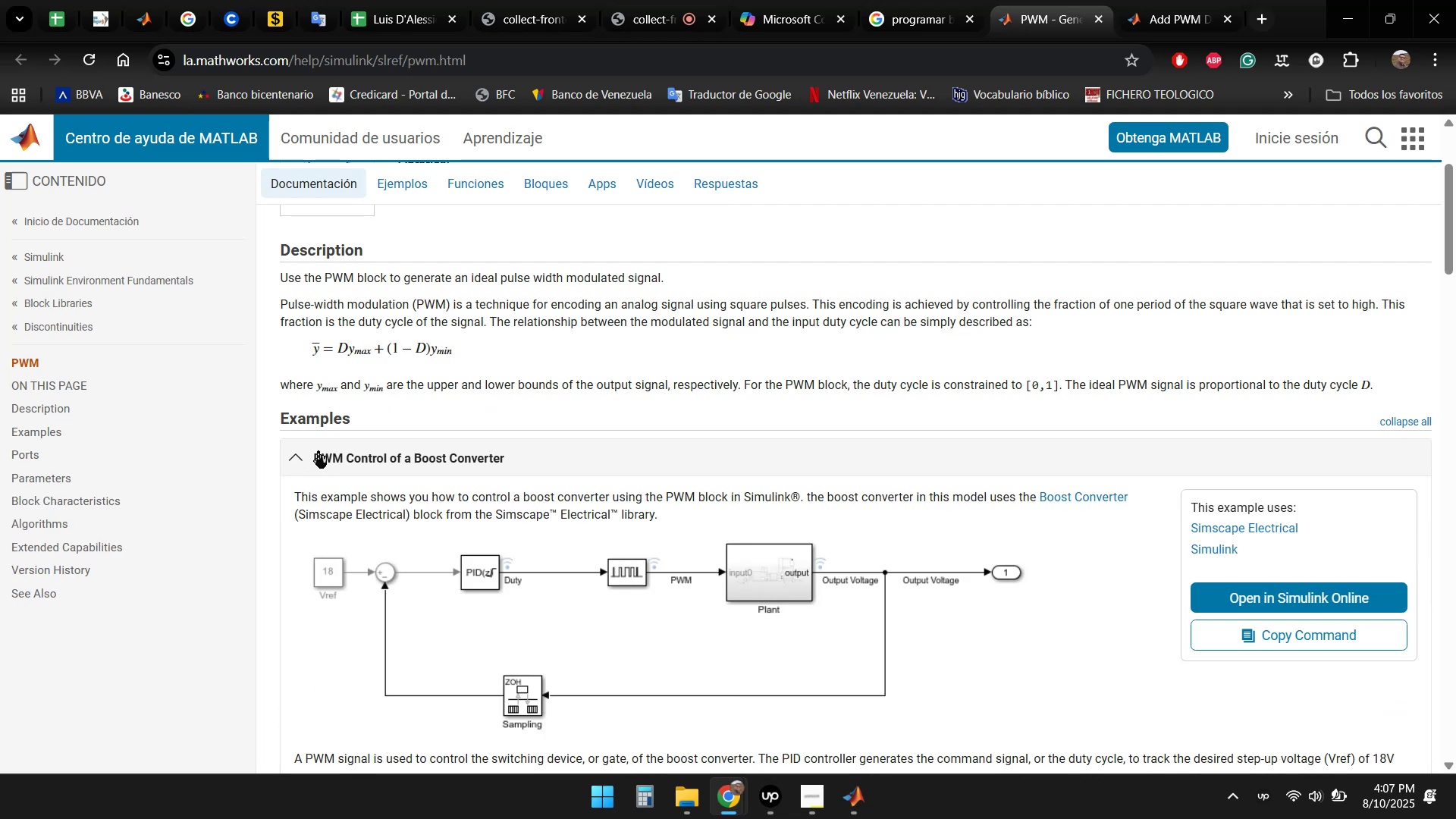 
scroll: coordinate [643, 431], scroll_direction: down, amount: 2.0
 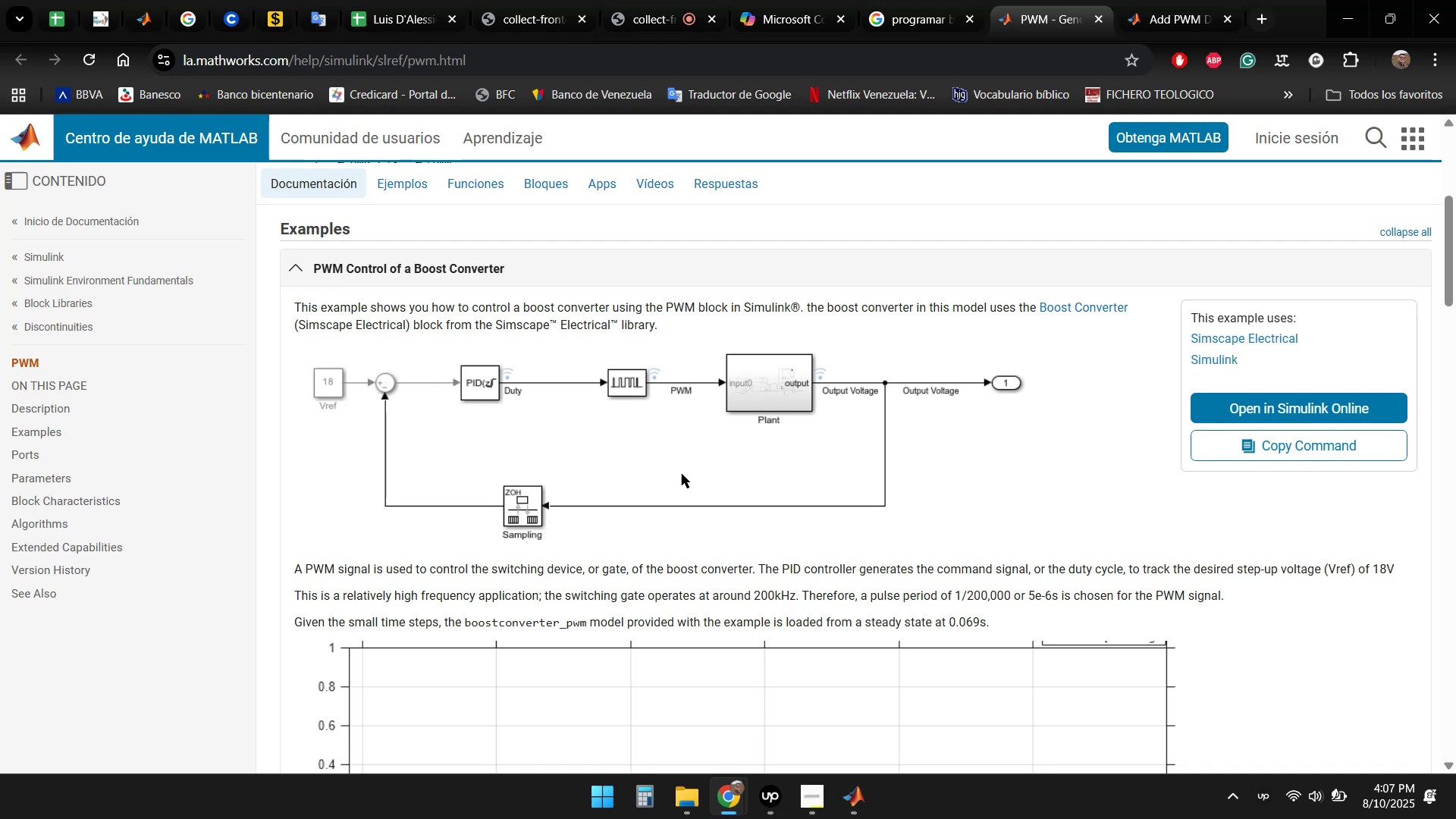 
wait(16.3)
 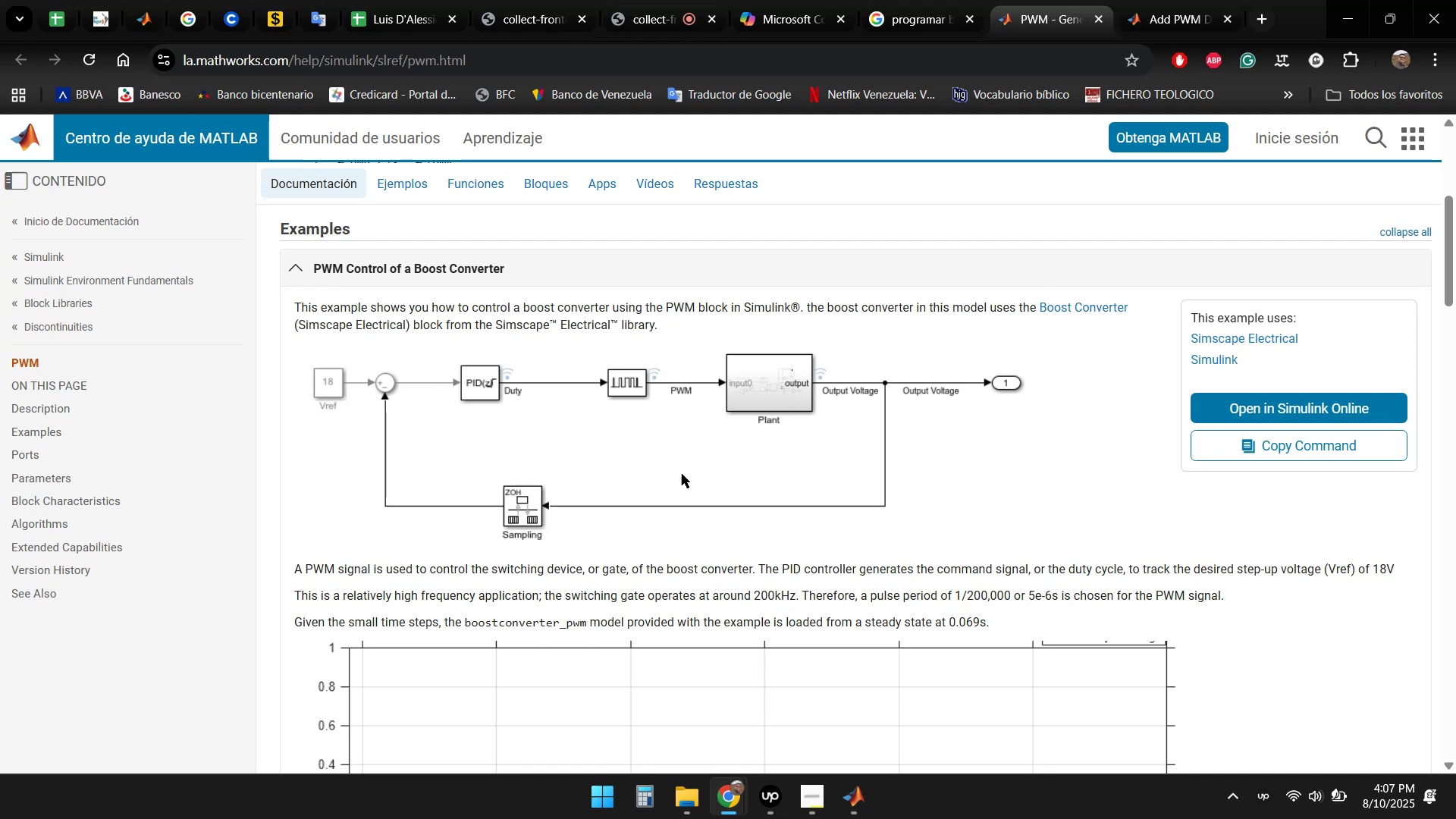 
scroll: coordinate [729, 385], scroll_direction: down, amount: 12.0
 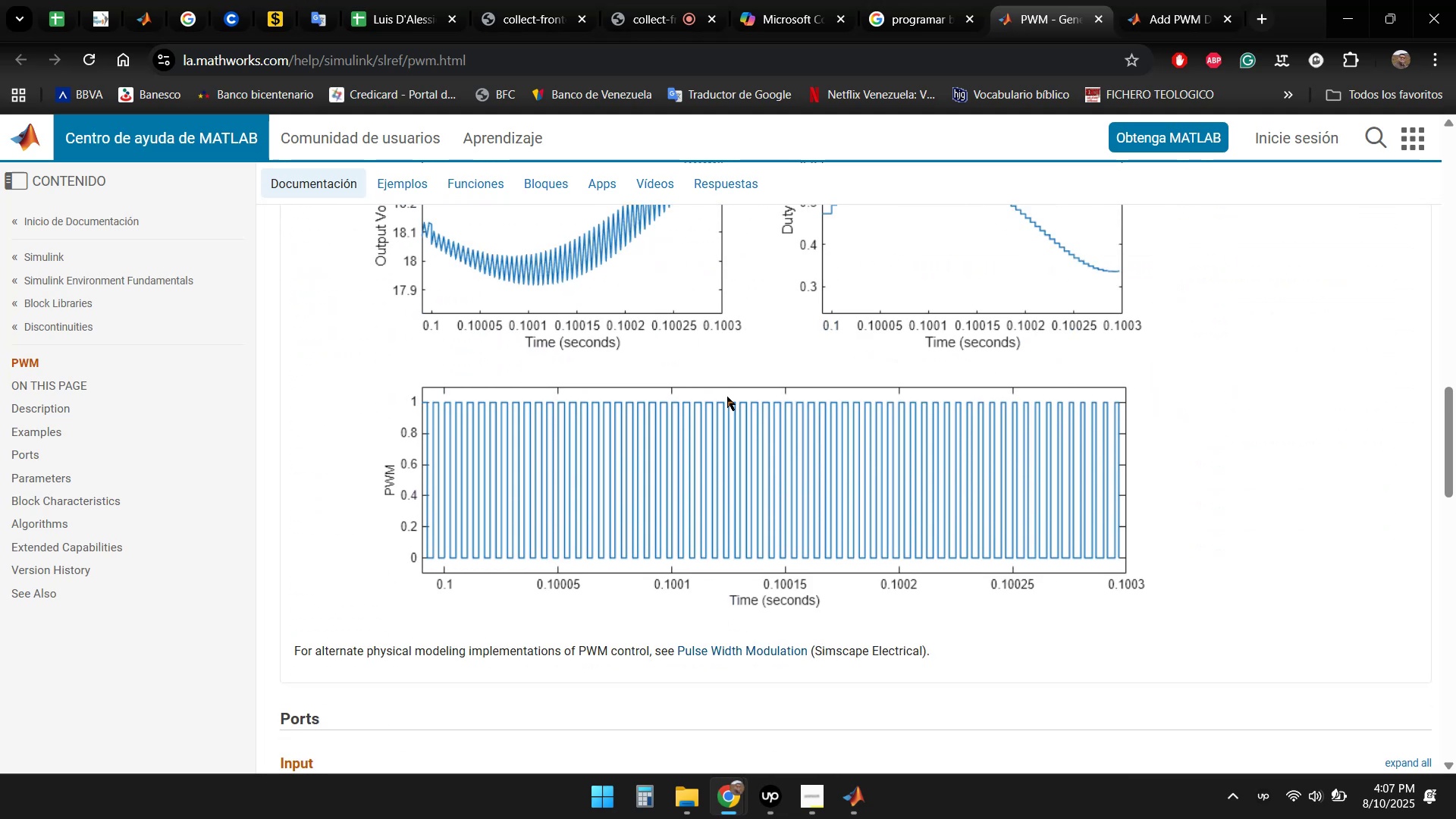 
scroll: coordinate [723, 396], scroll_direction: up, amount: 2.0
 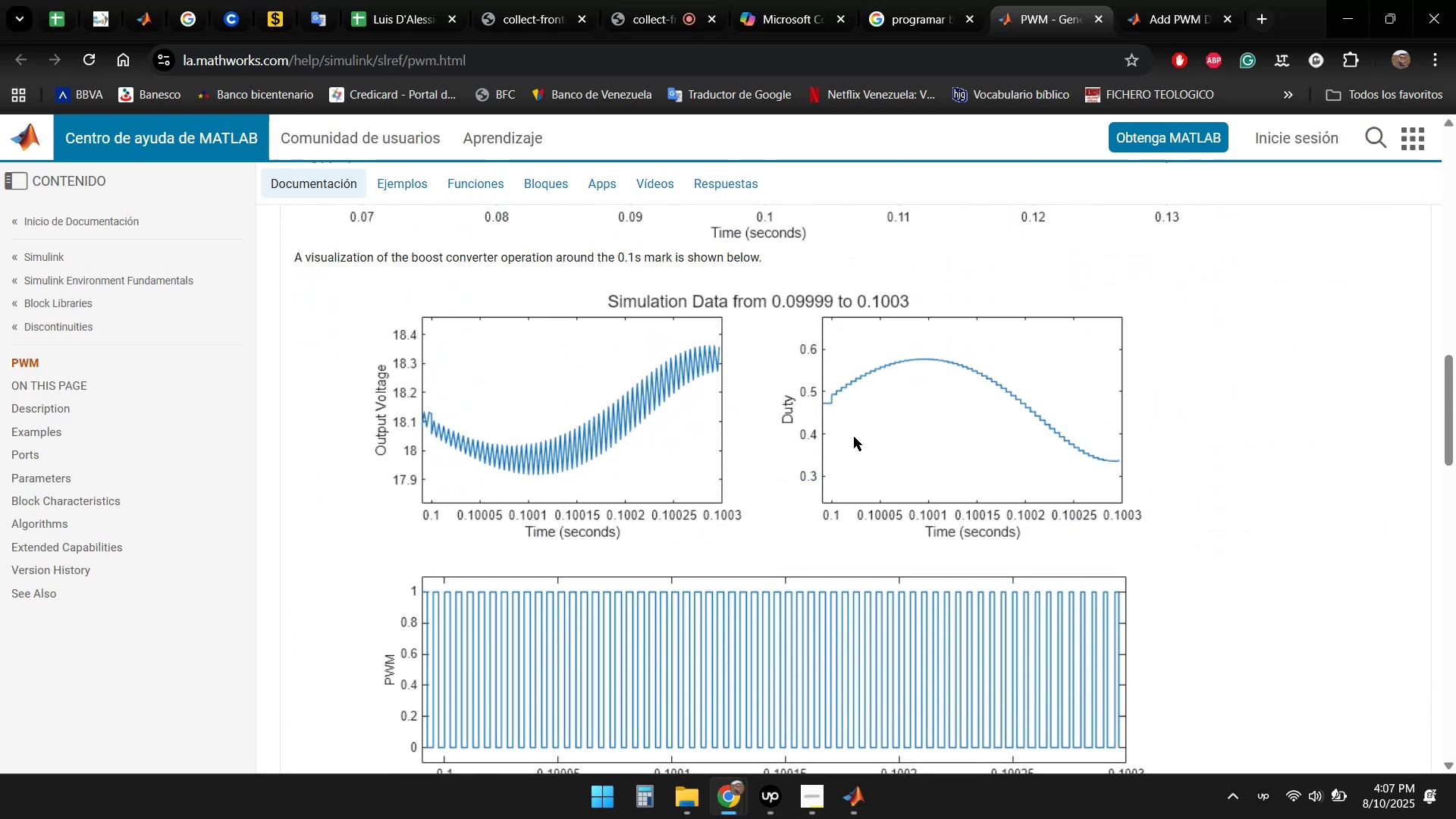 
scroll: coordinate [504, 475], scroll_direction: down, amount: 3.0
 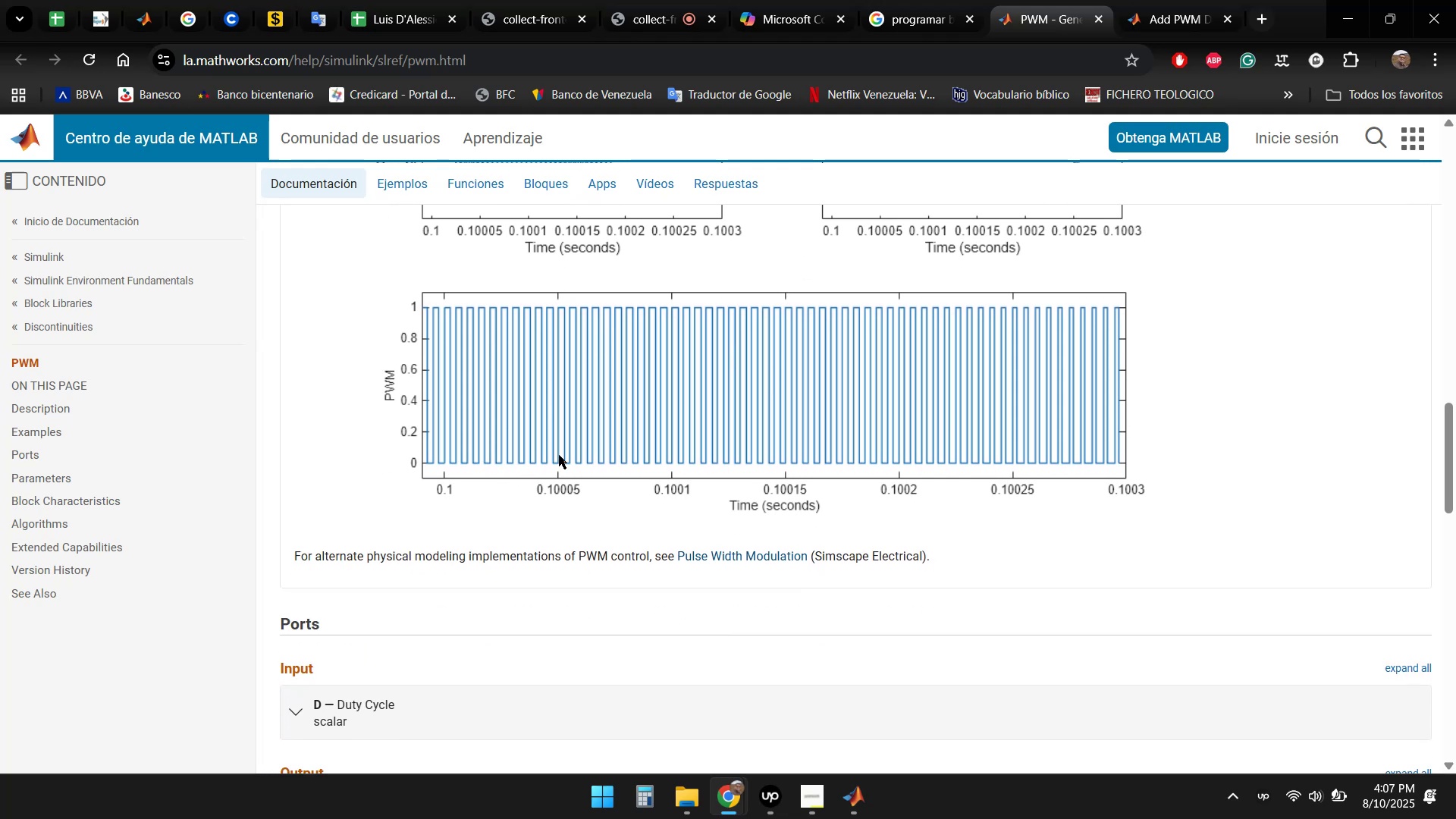 
scroll: coordinate [999, 419], scroll_direction: up, amount: 12.0
 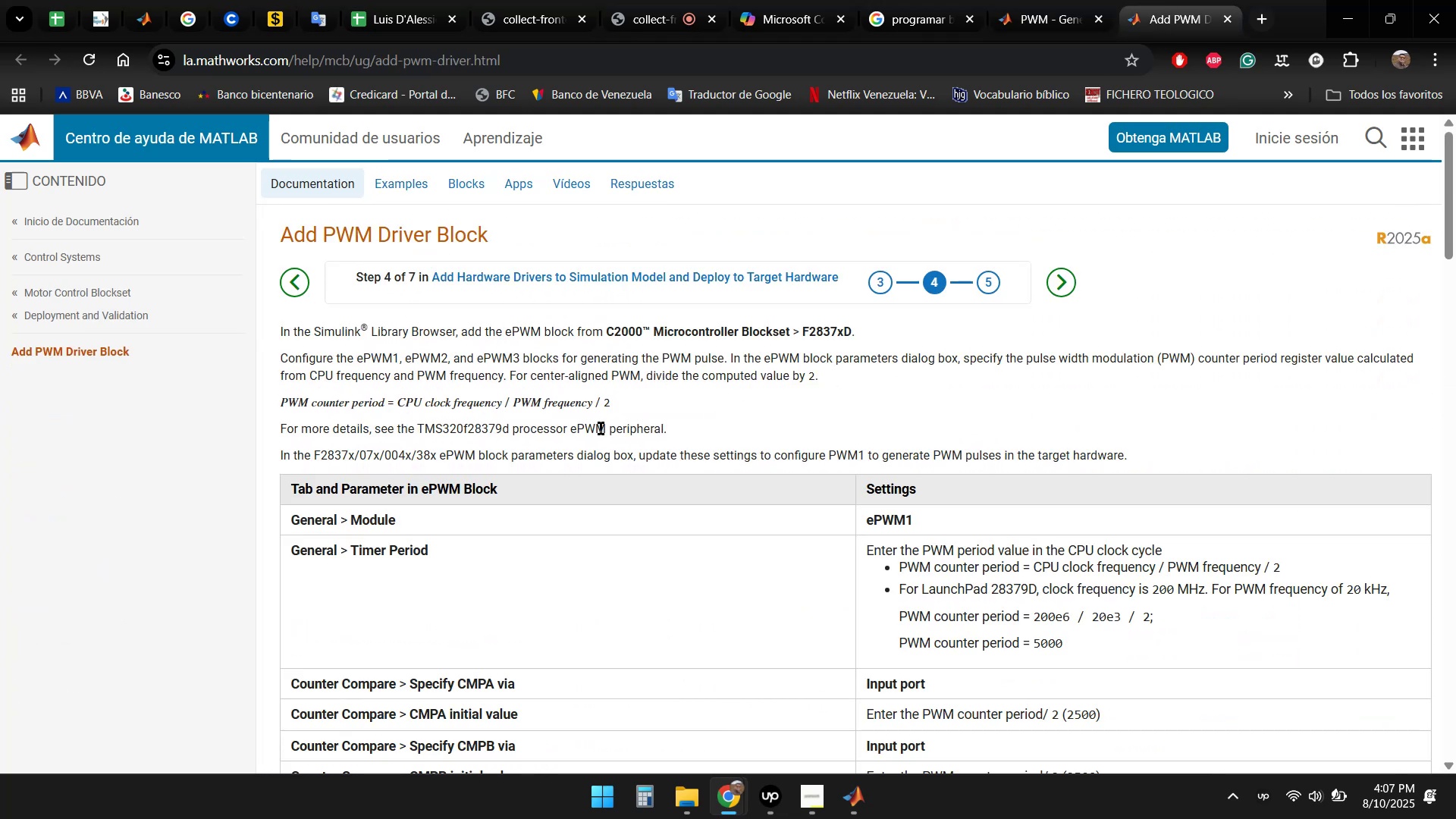 
scroll: coordinate [864, 395], scroll_direction: down, amount: 4.0
 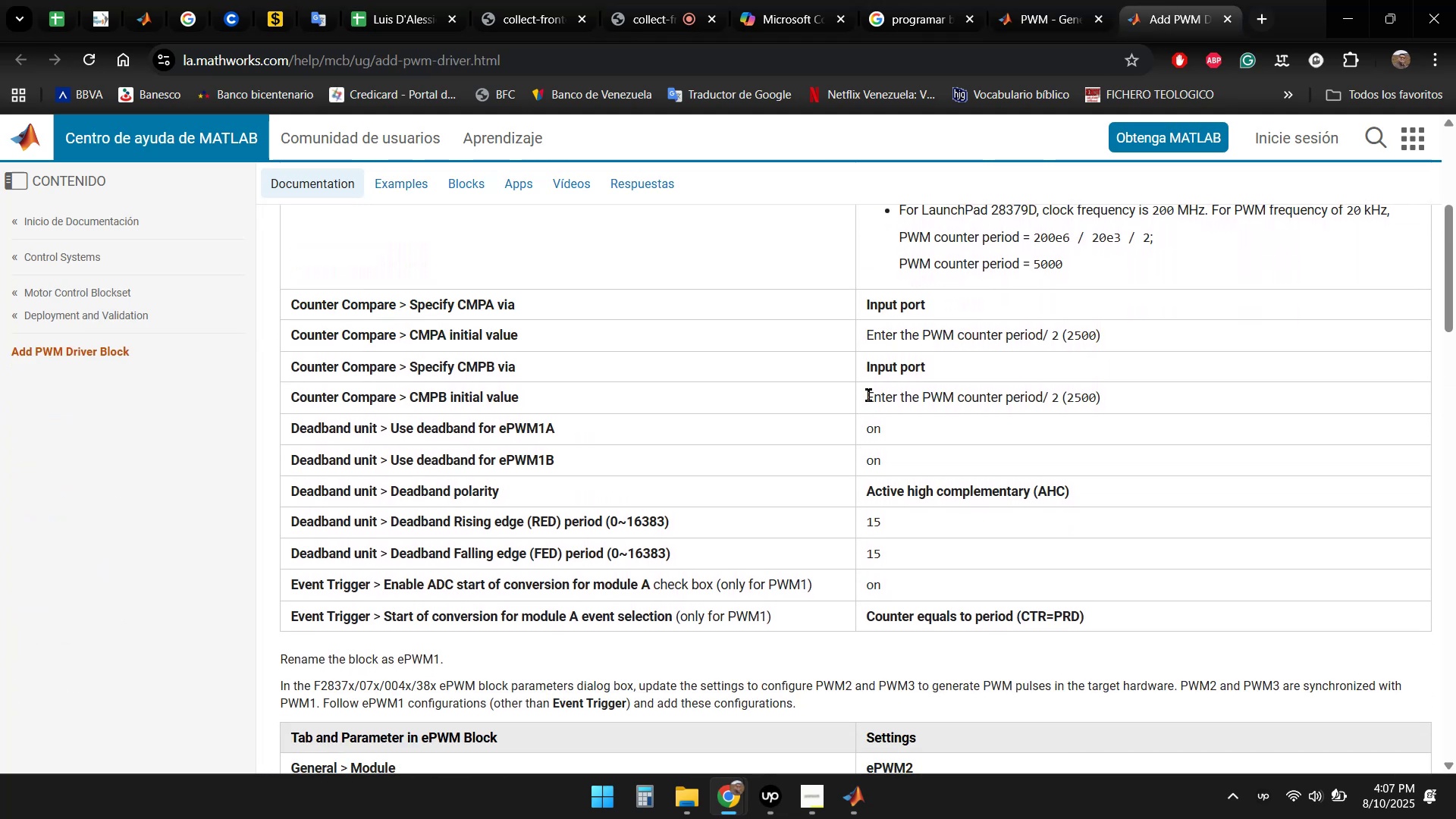 
scroll: coordinate [843, 337], scroll_direction: up, amount: 2.0
 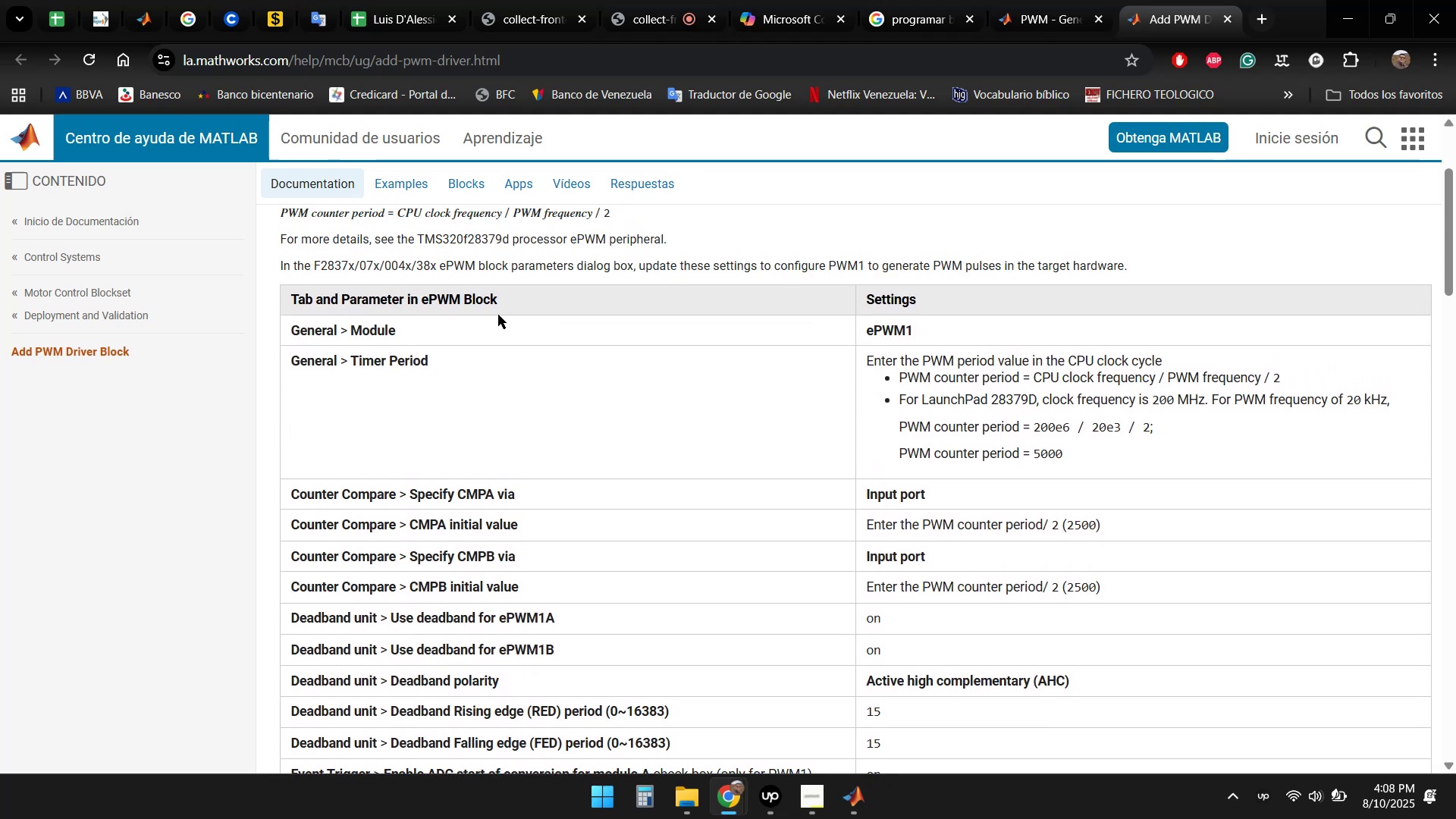 
wait(5.65)
 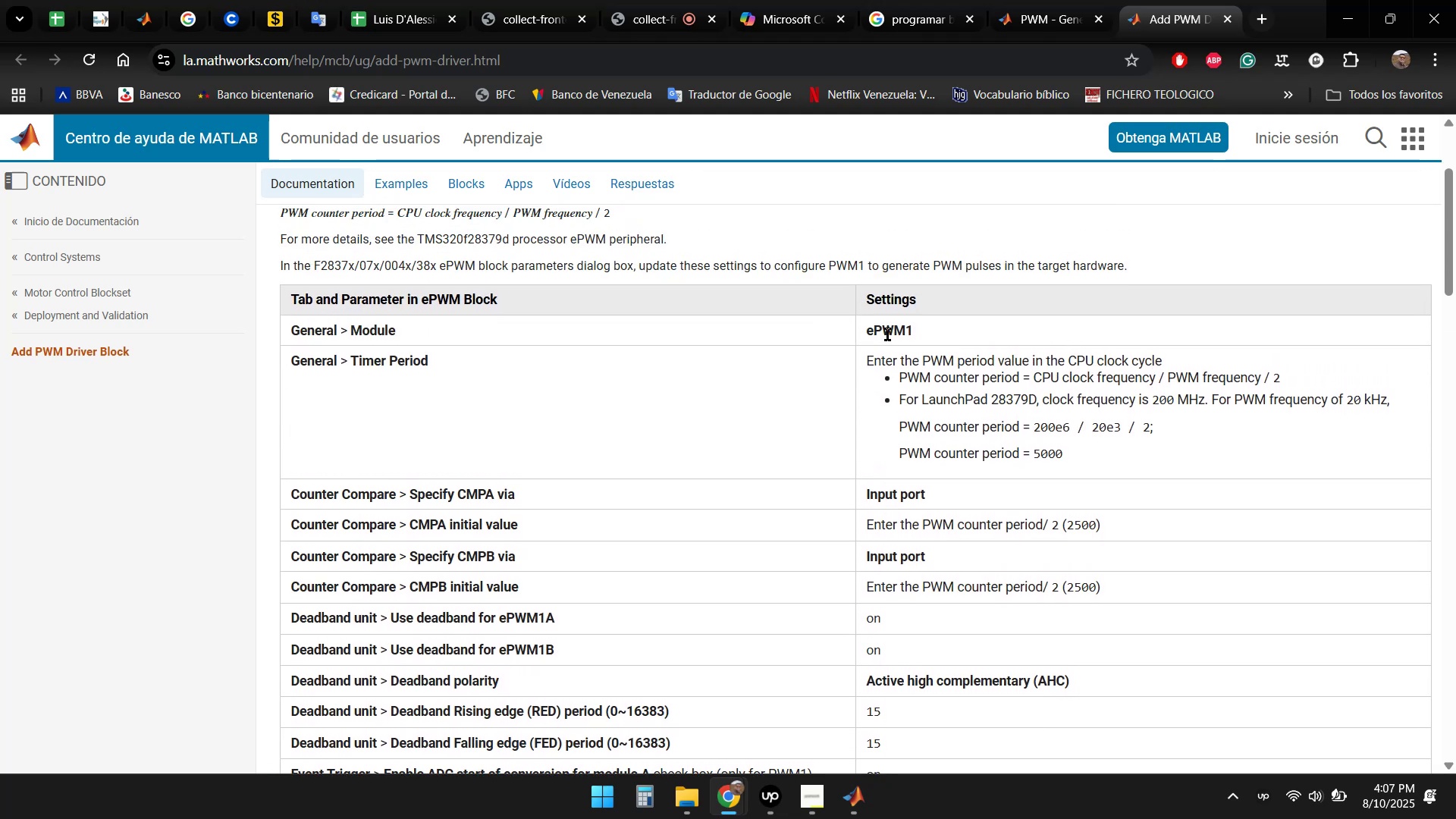 
scroll: coordinate [483, 392], scroll_direction: up, amount: 3.0
 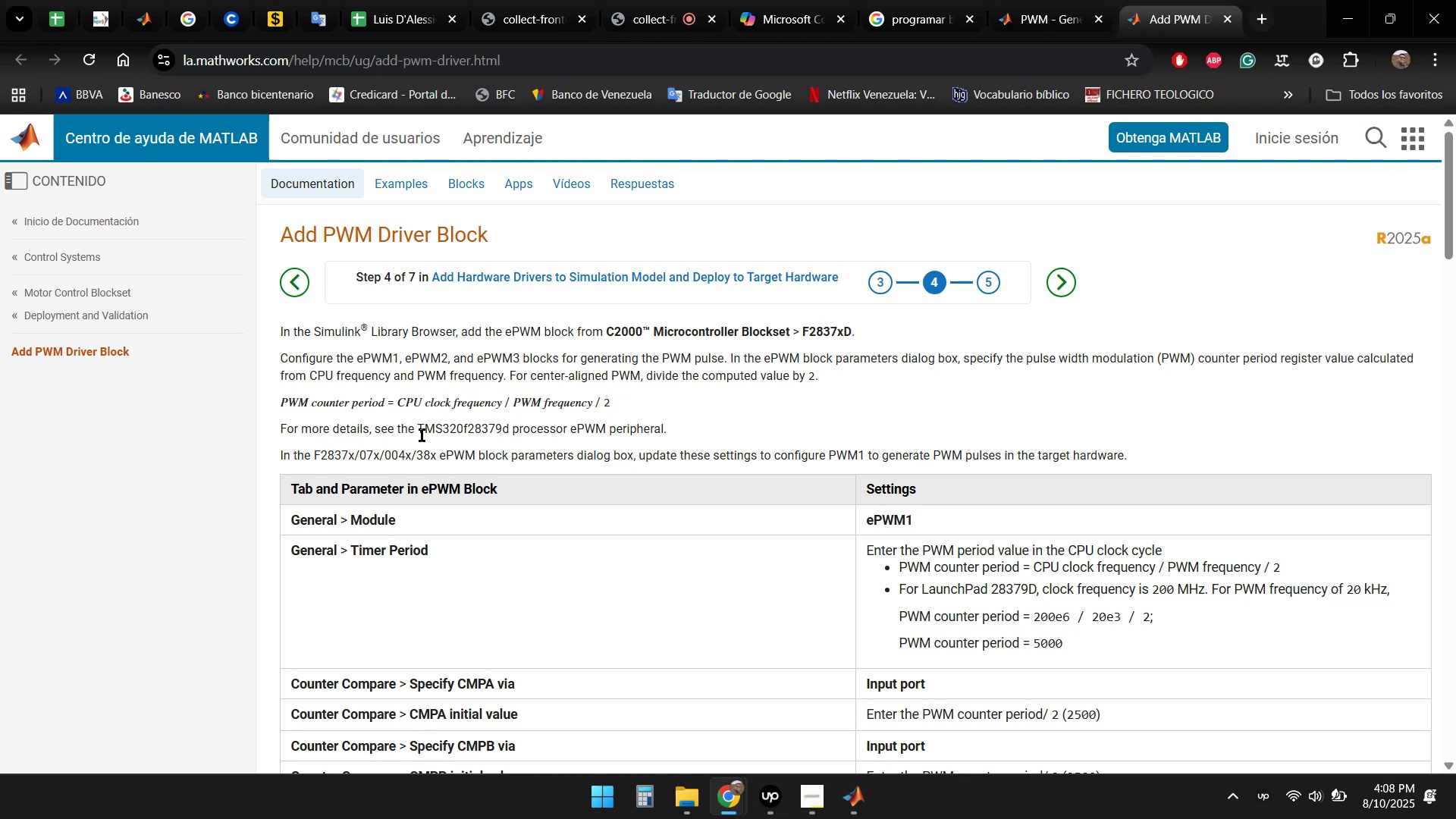 
wait(10.18)
 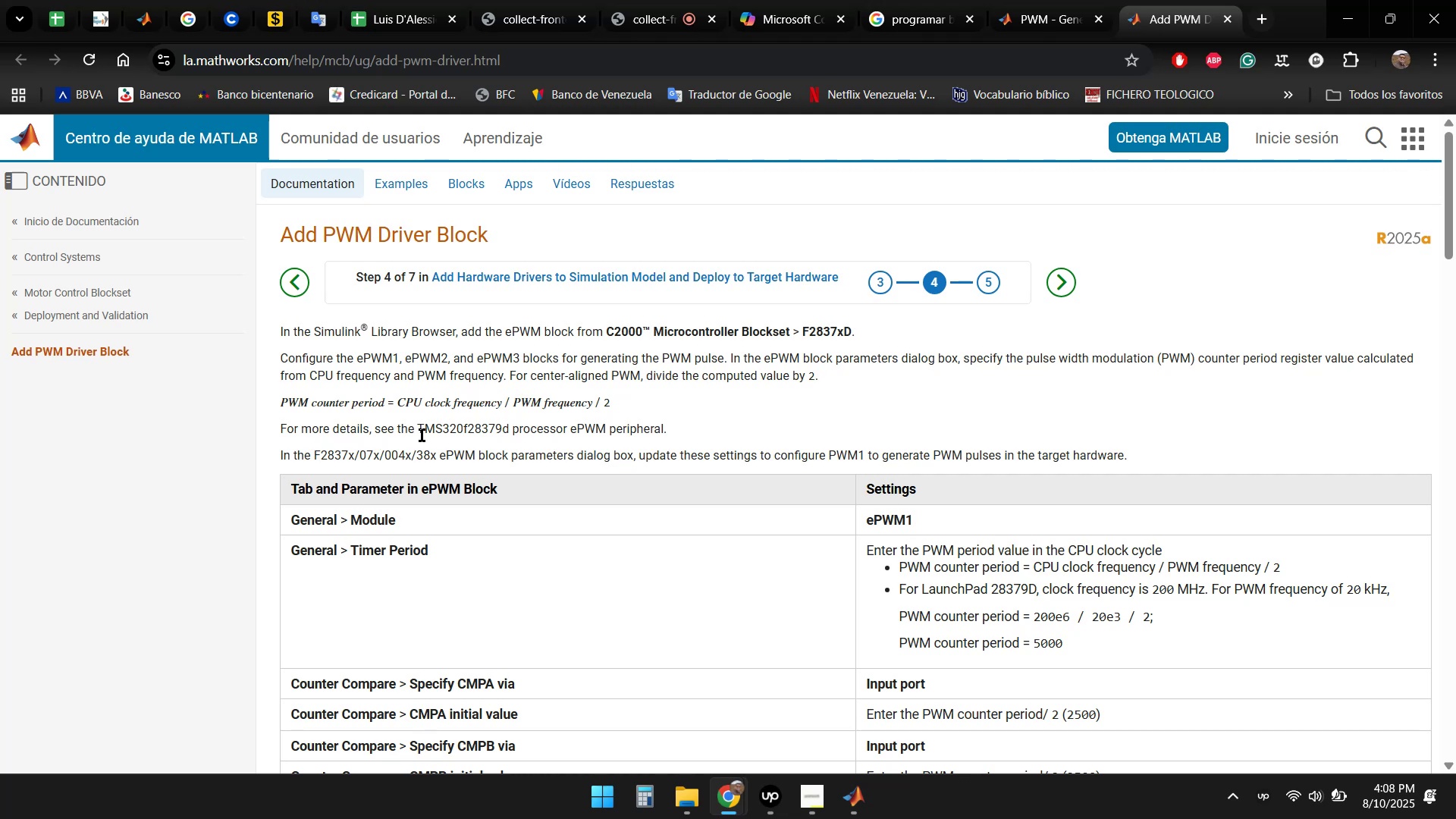 
left_click([852, 797])
 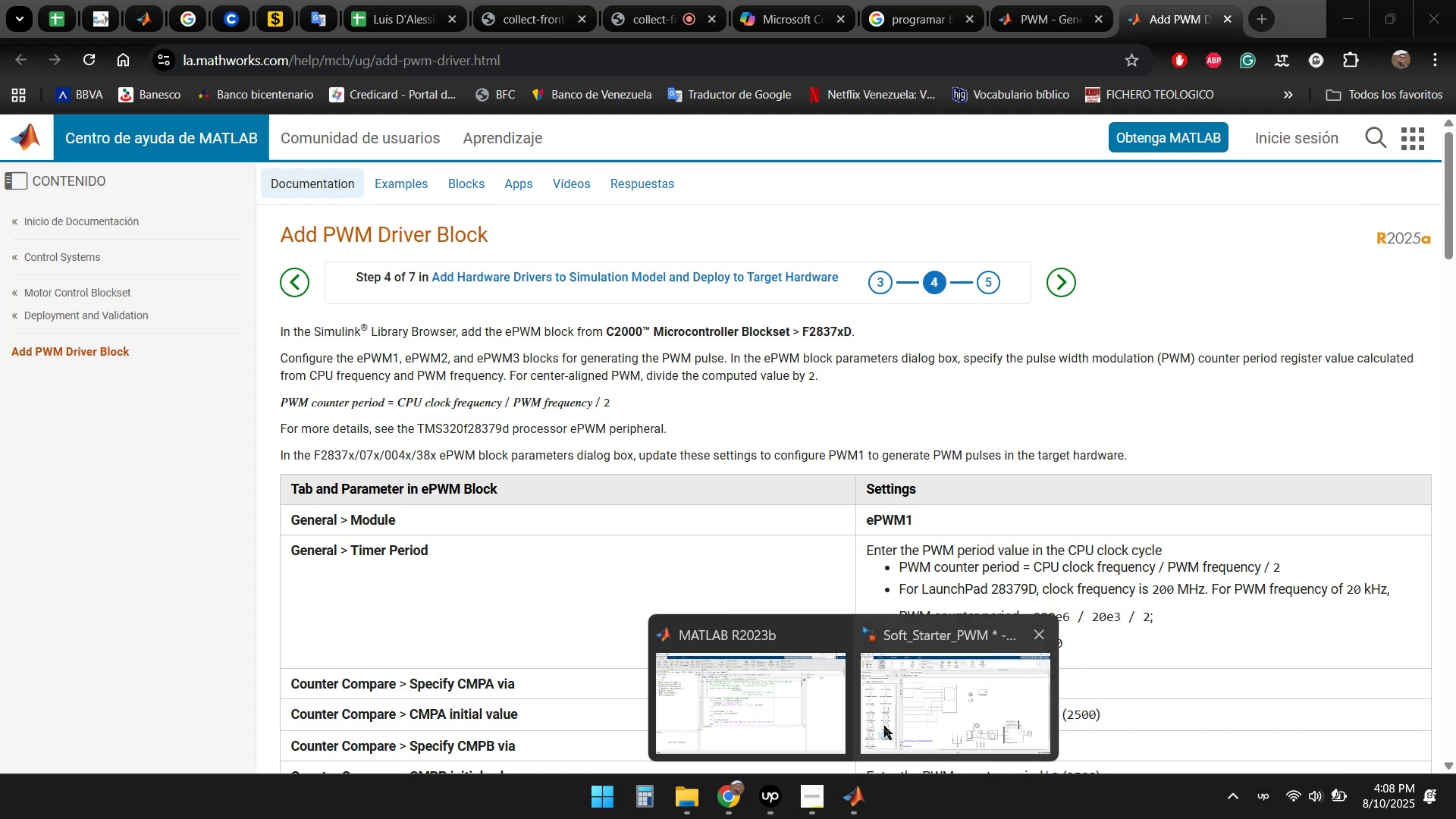 
left_click([956, 702])
 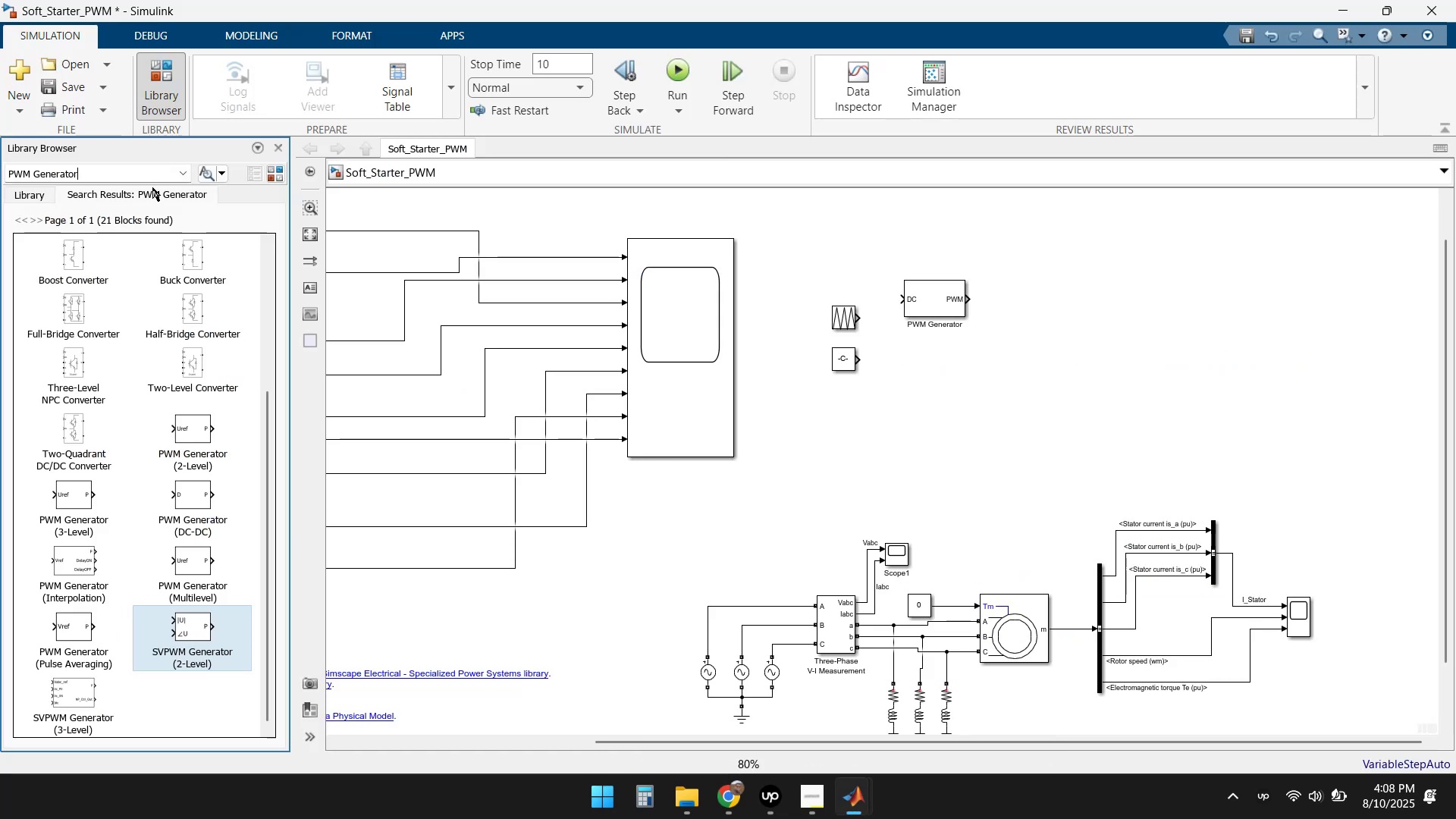 
key(Backspace)
 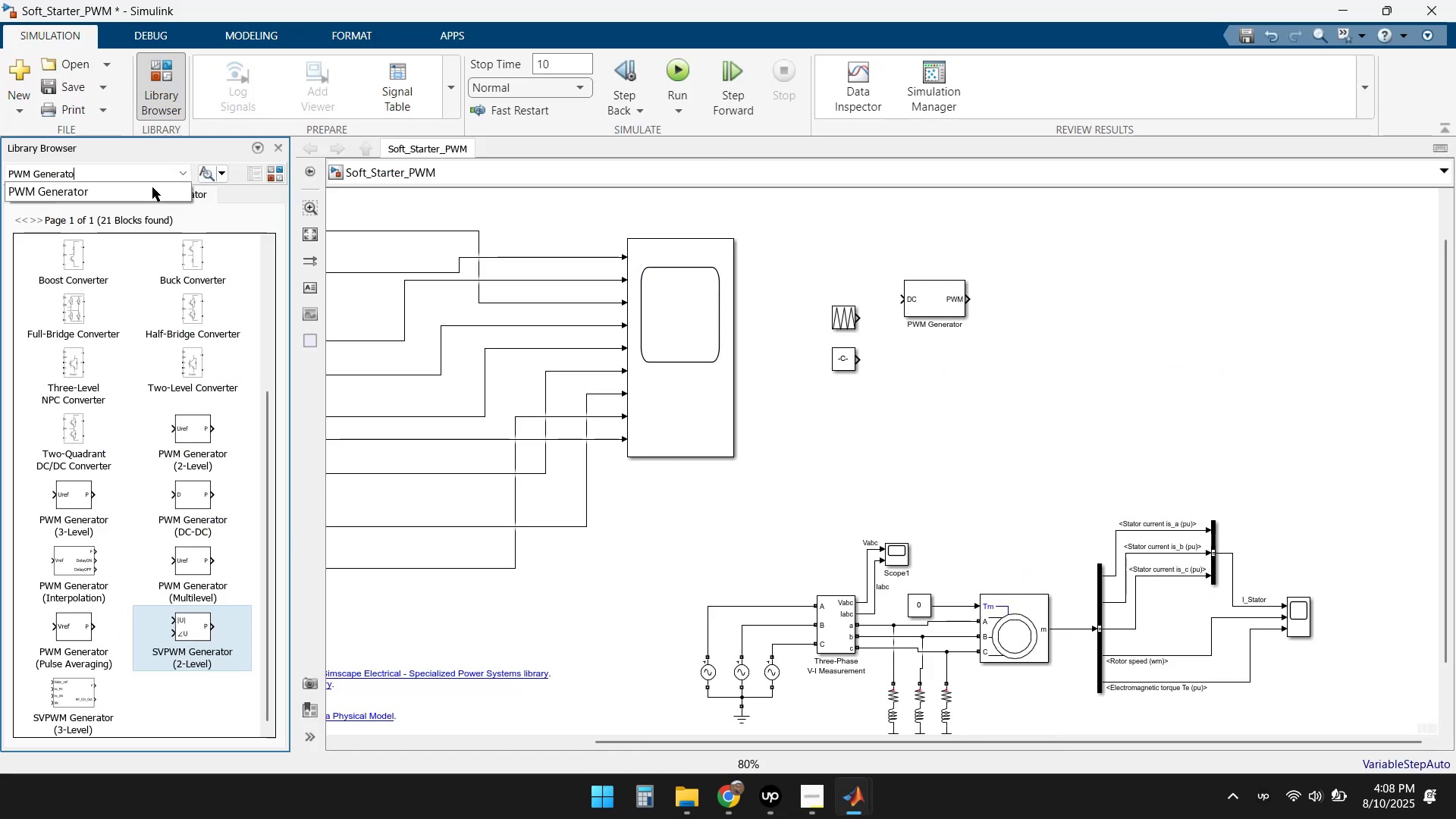 
key(Backspace)
 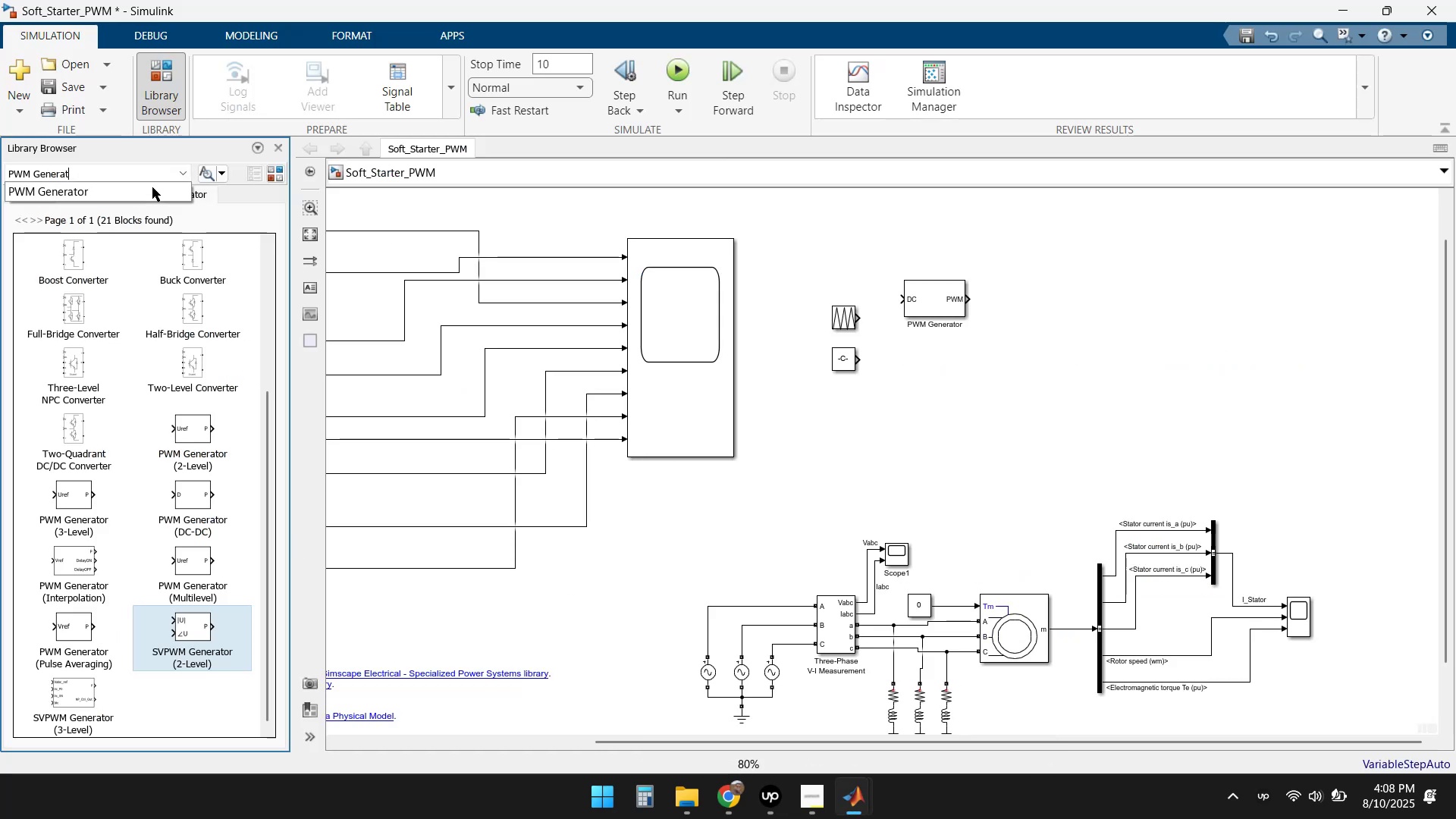 
key(Backspace)
 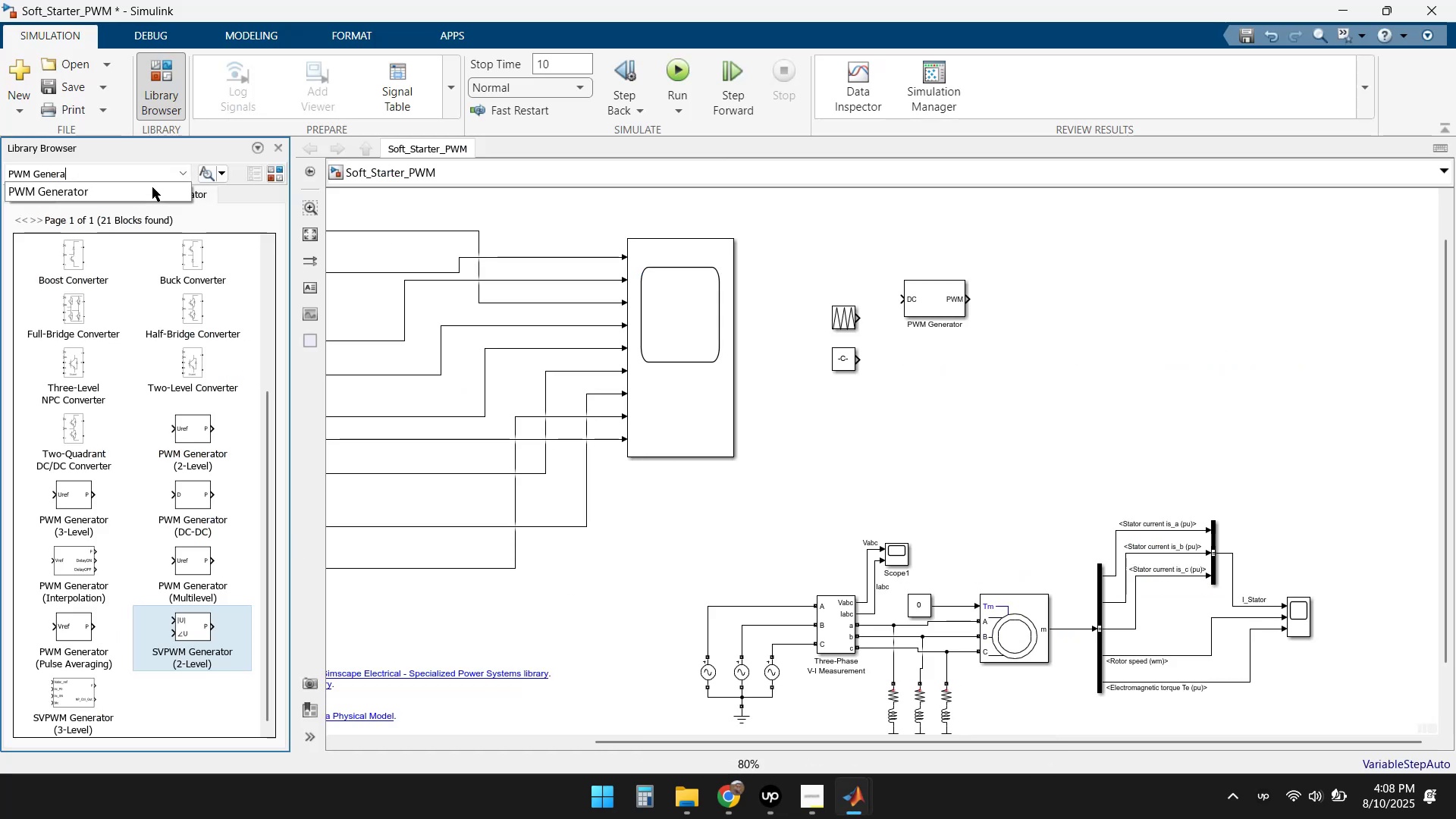 
key(Backspace)
 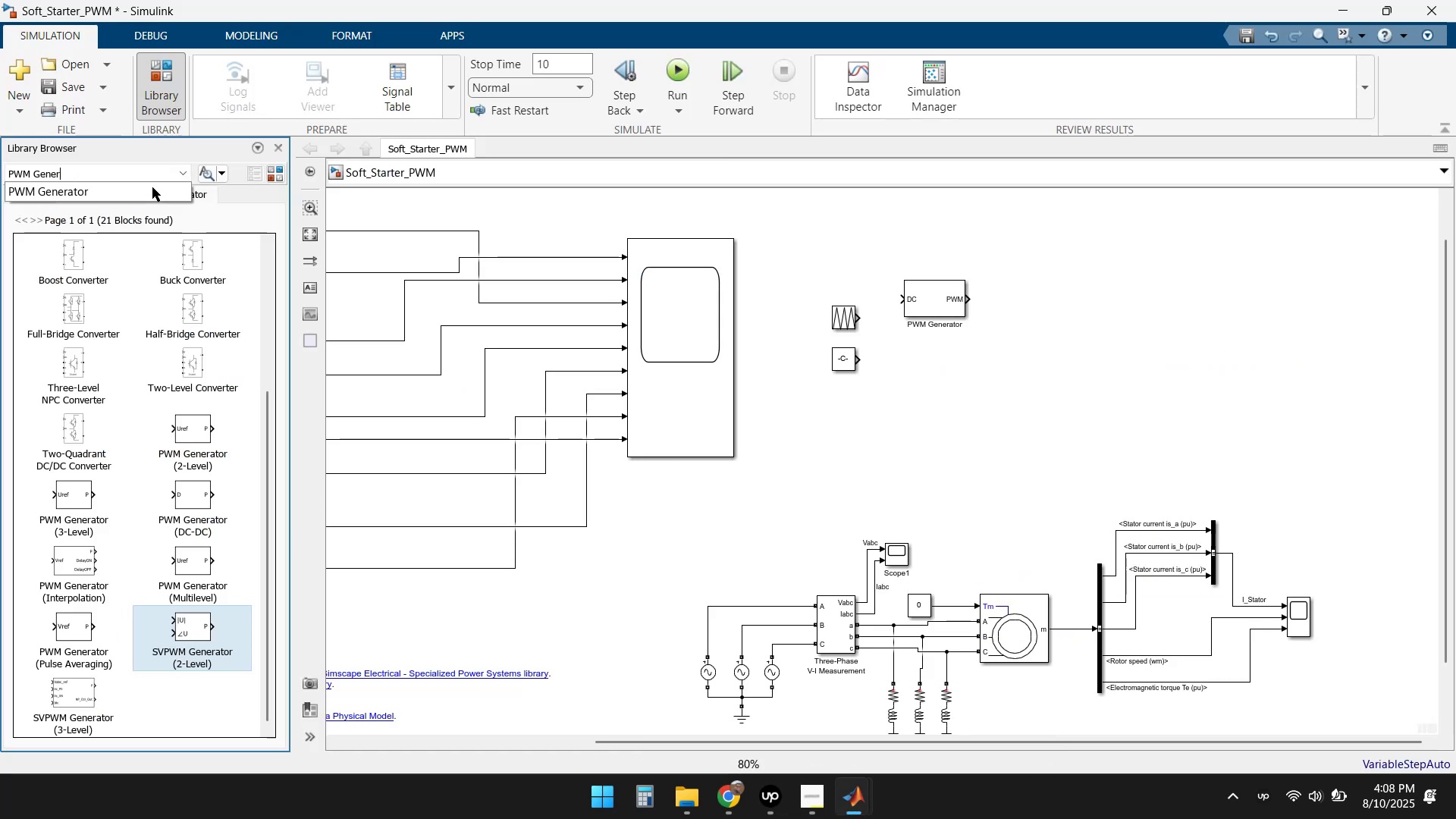 
key(Backspace)
 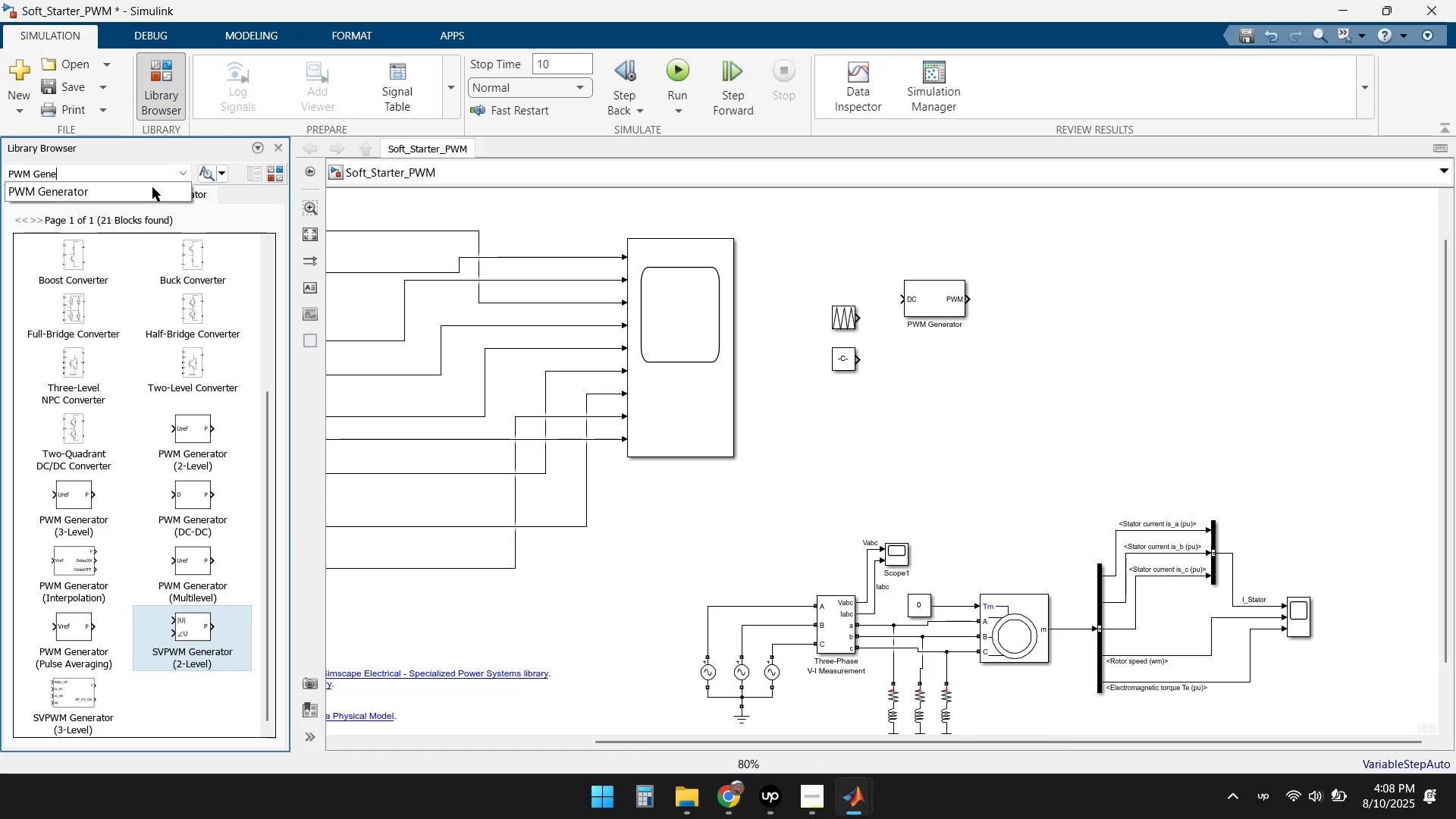 
key(Backspace)
 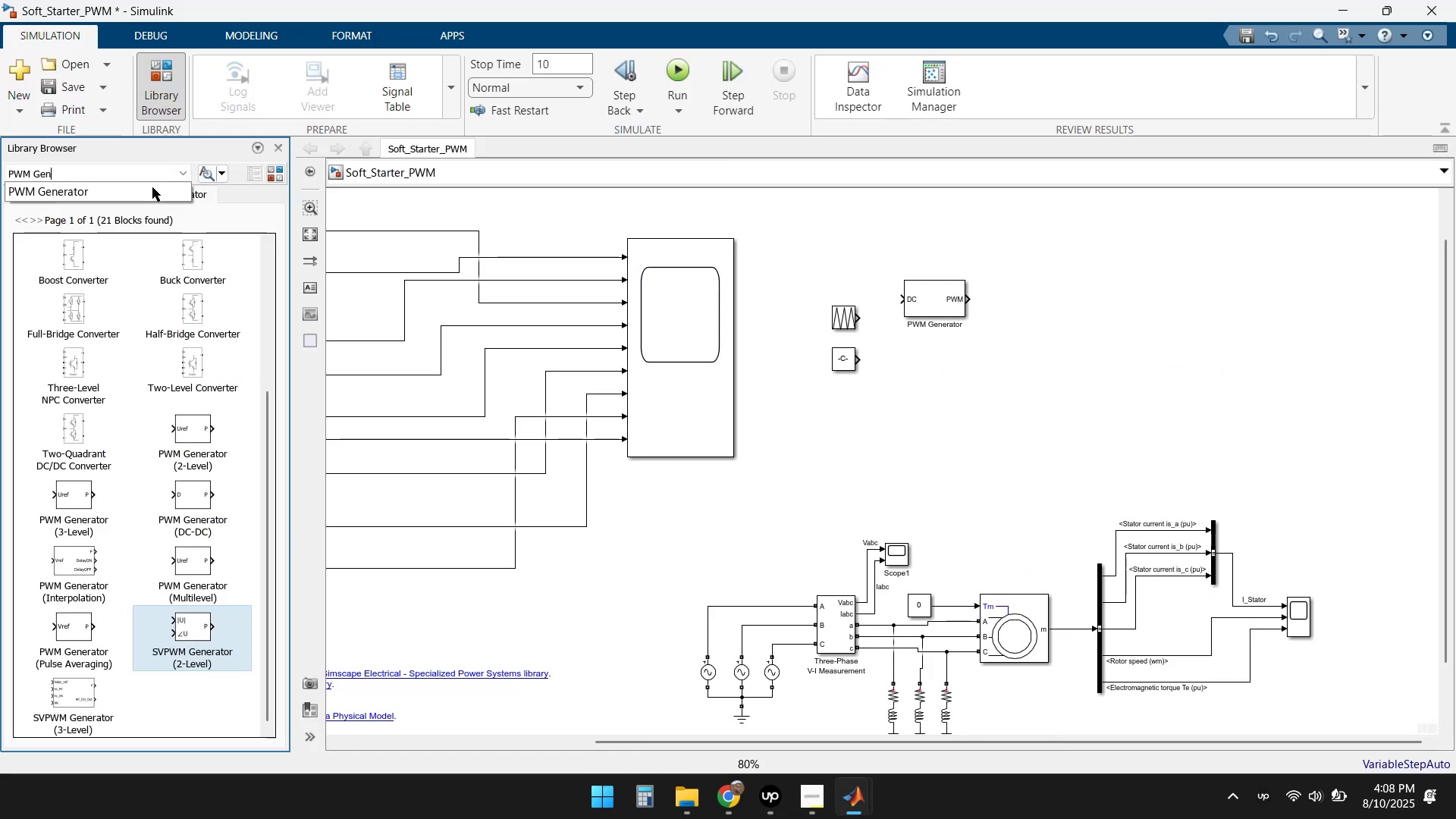 
key(Backspace)
 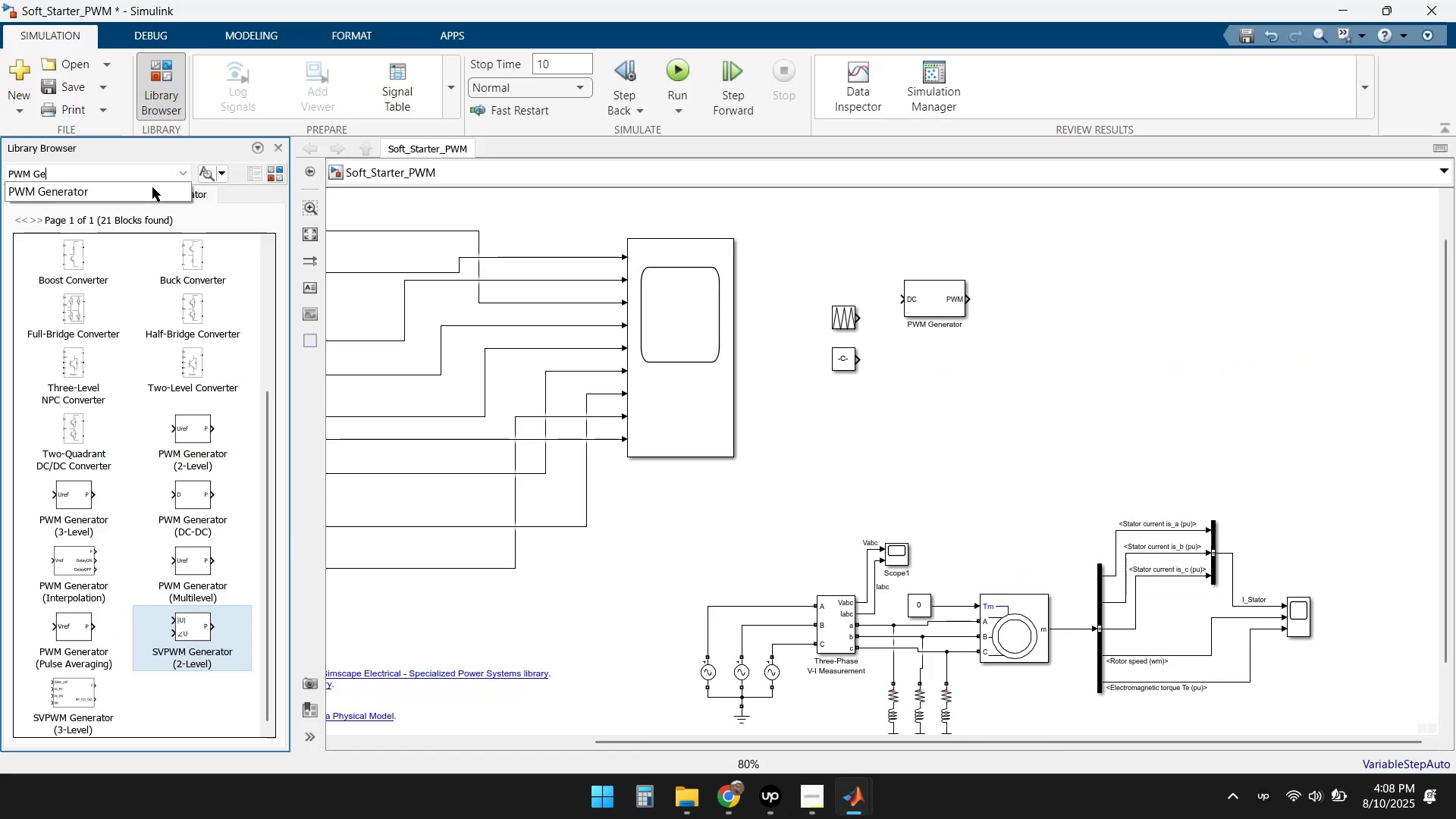 
key(Backspace)
 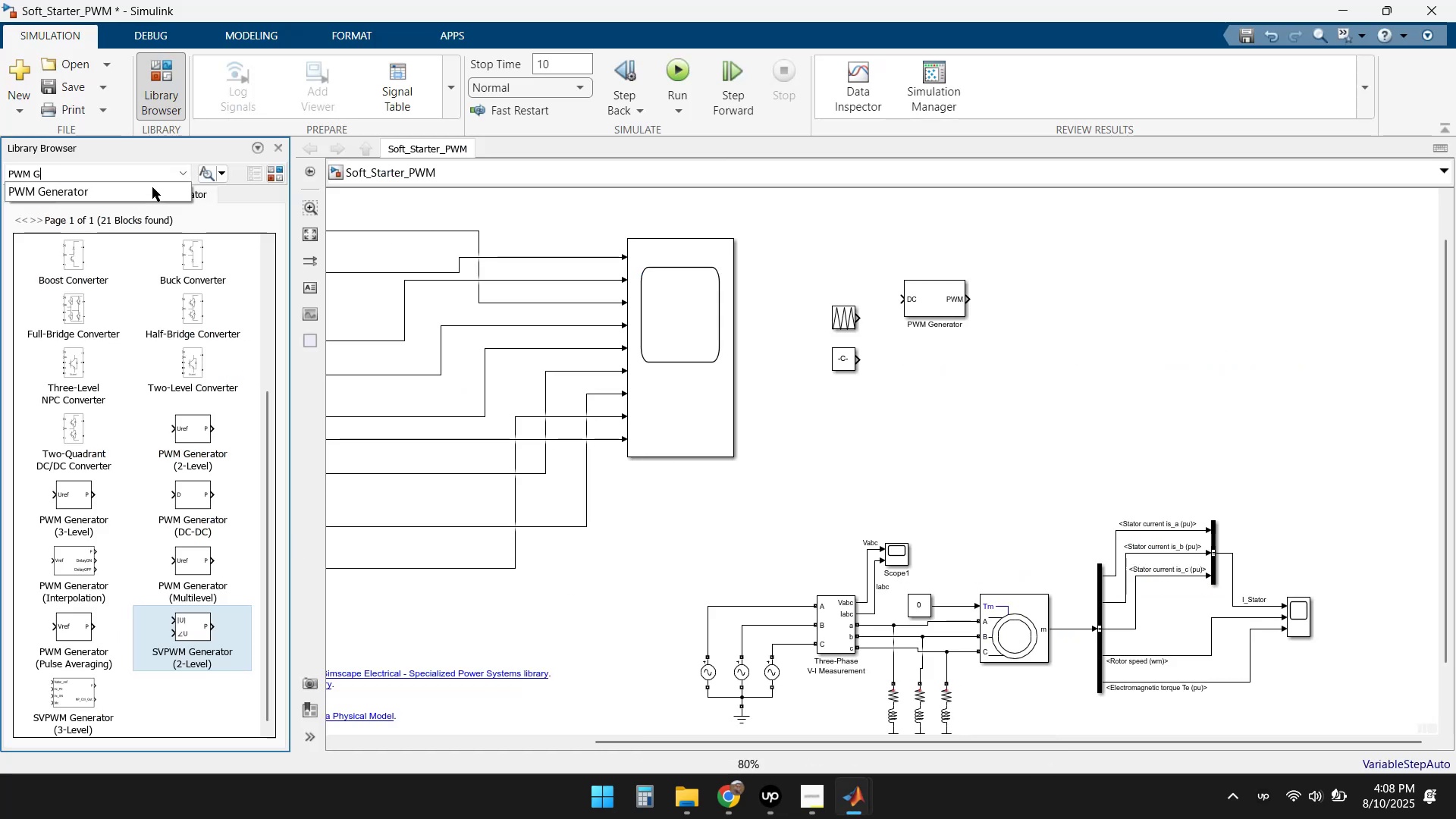 
key(Backspace)
 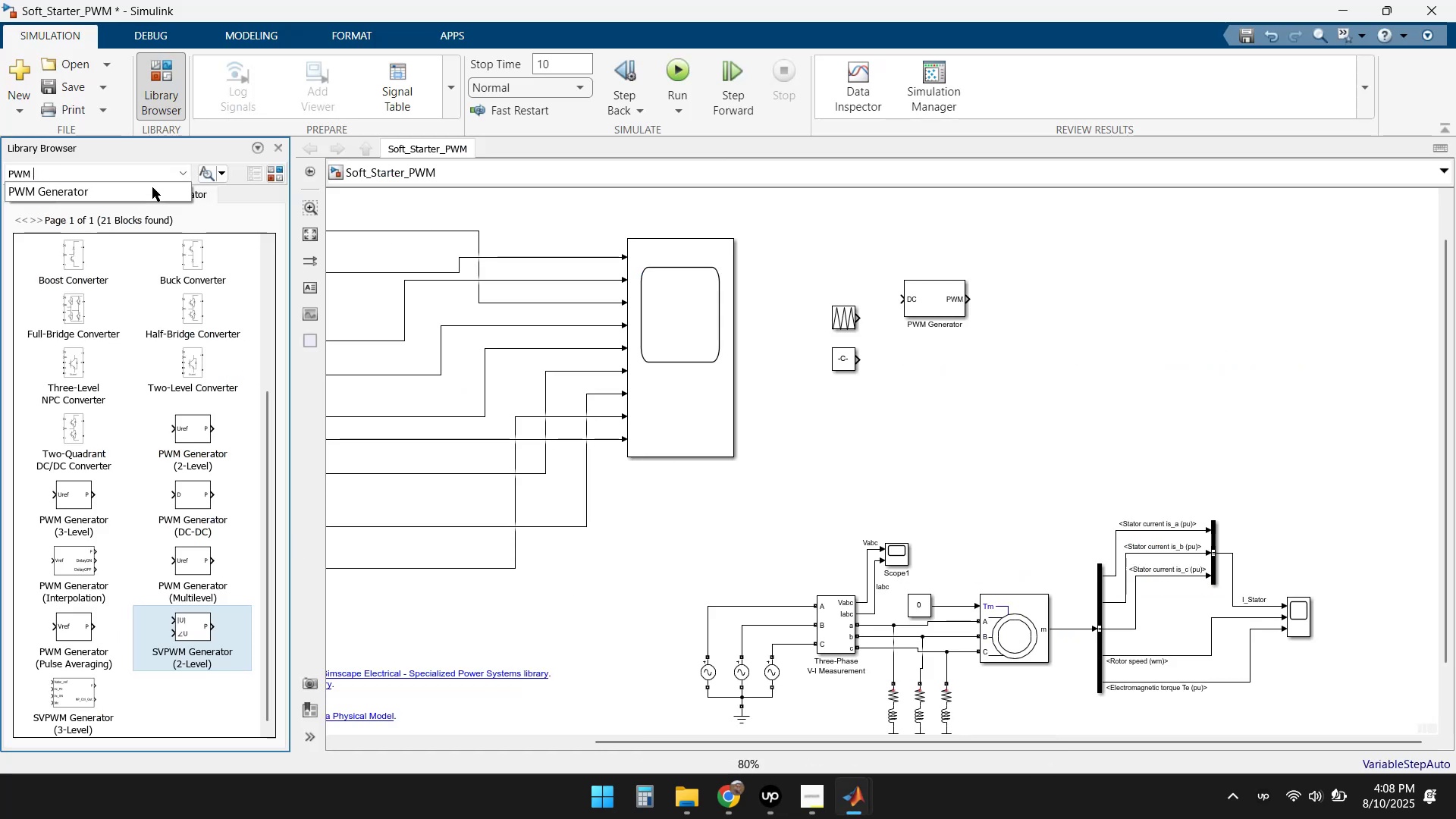 
key(Backspace)
 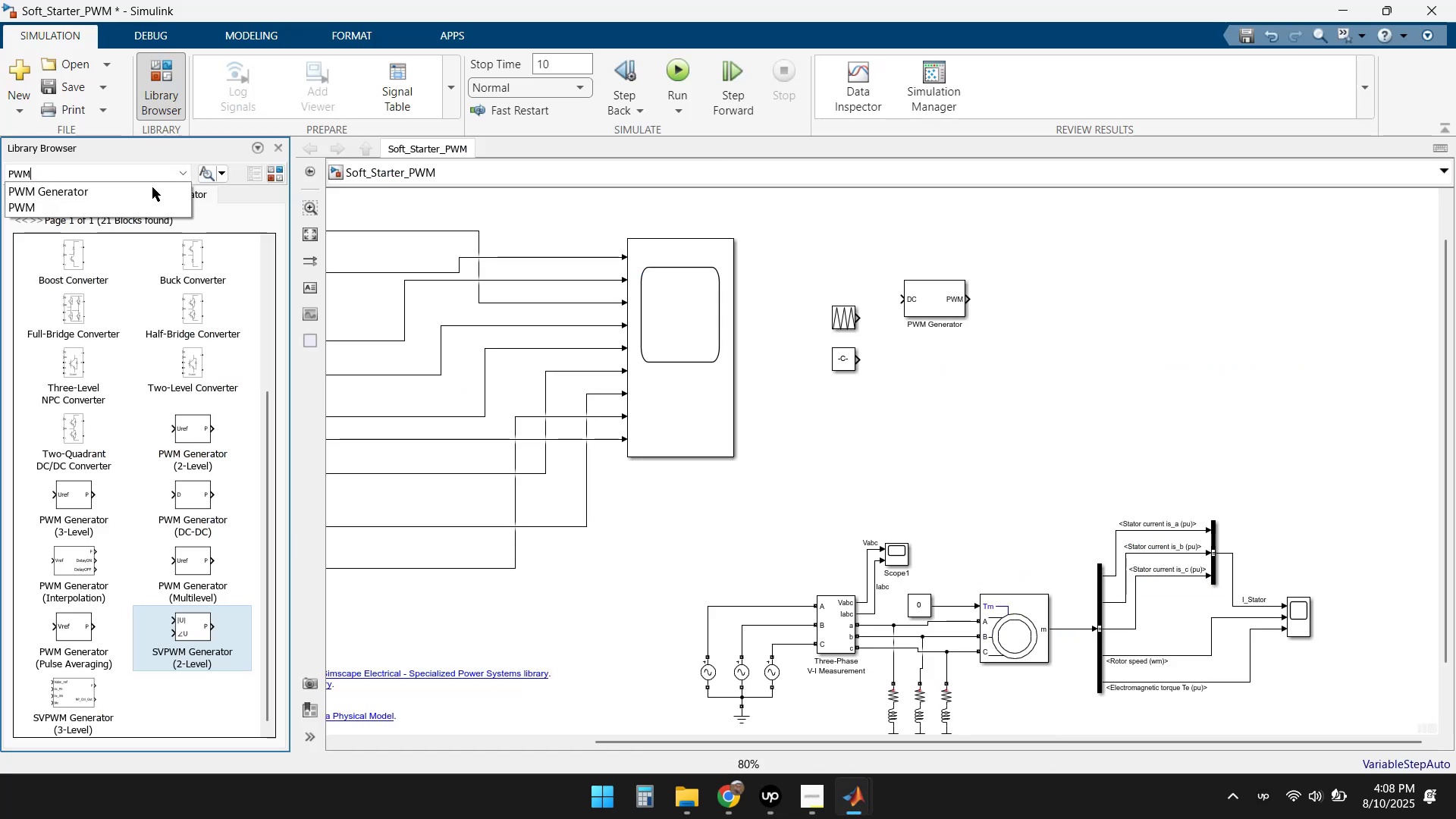 
key(Home)
 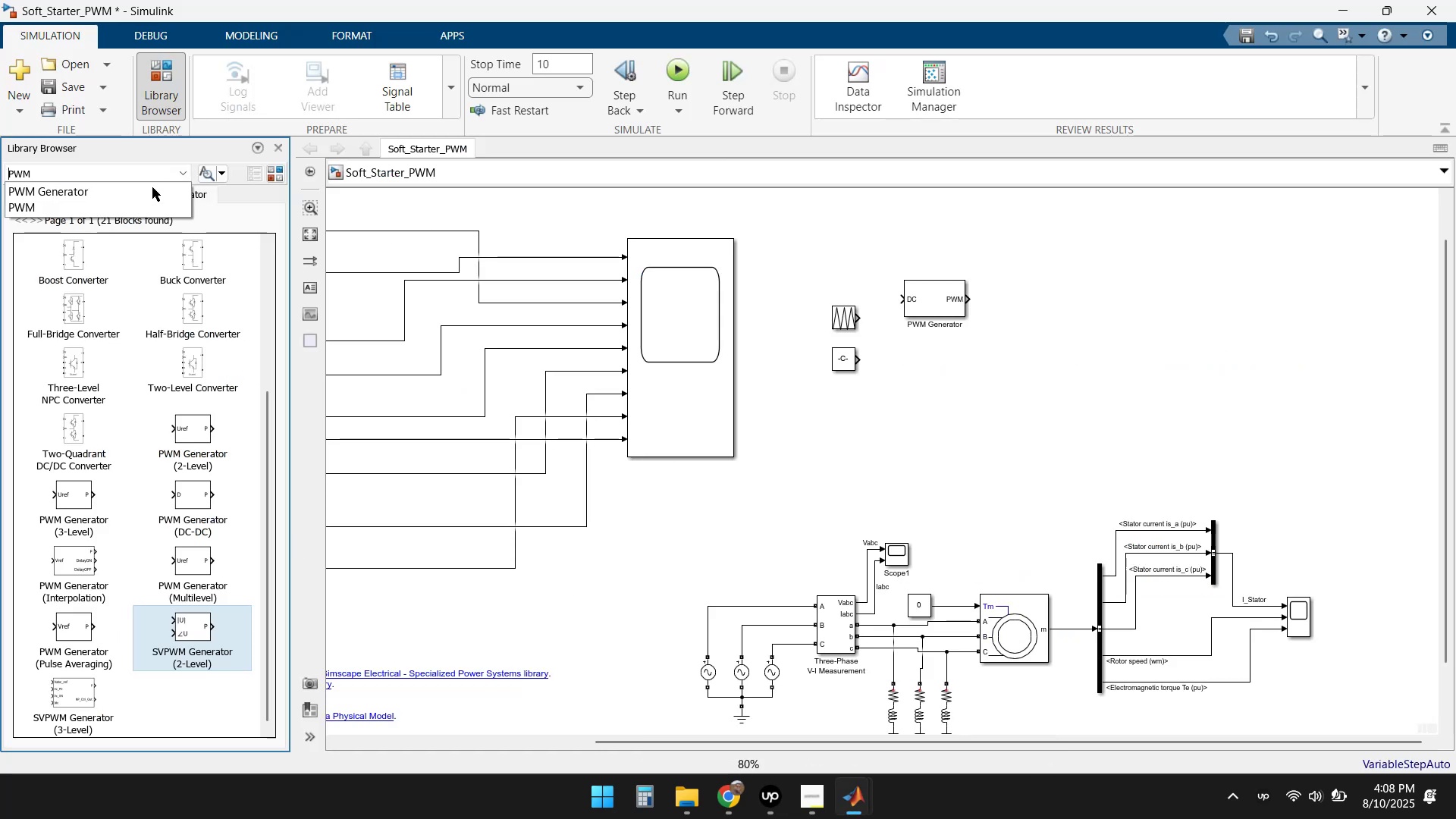 
key(E)
 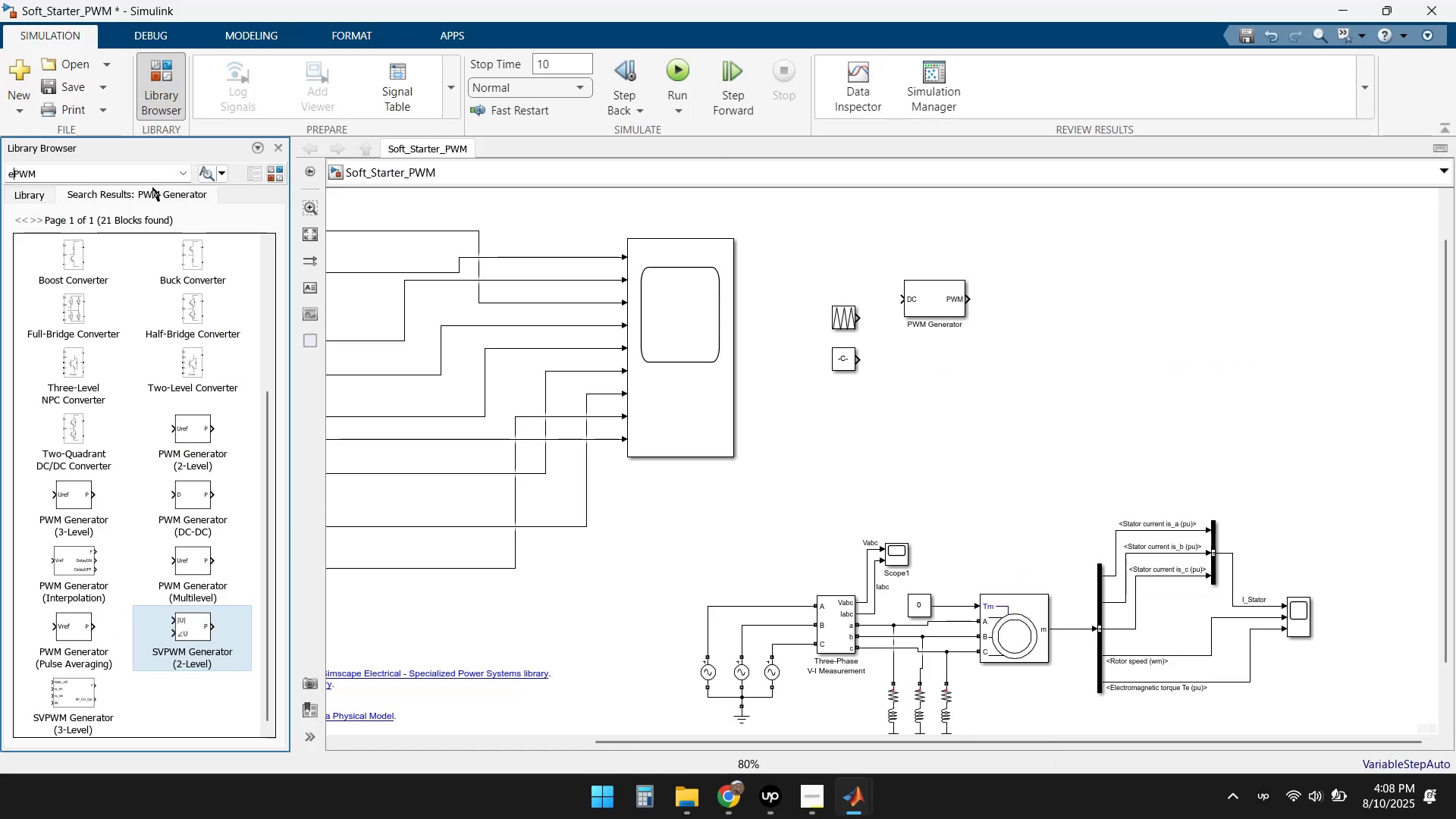 
key(Enter)
 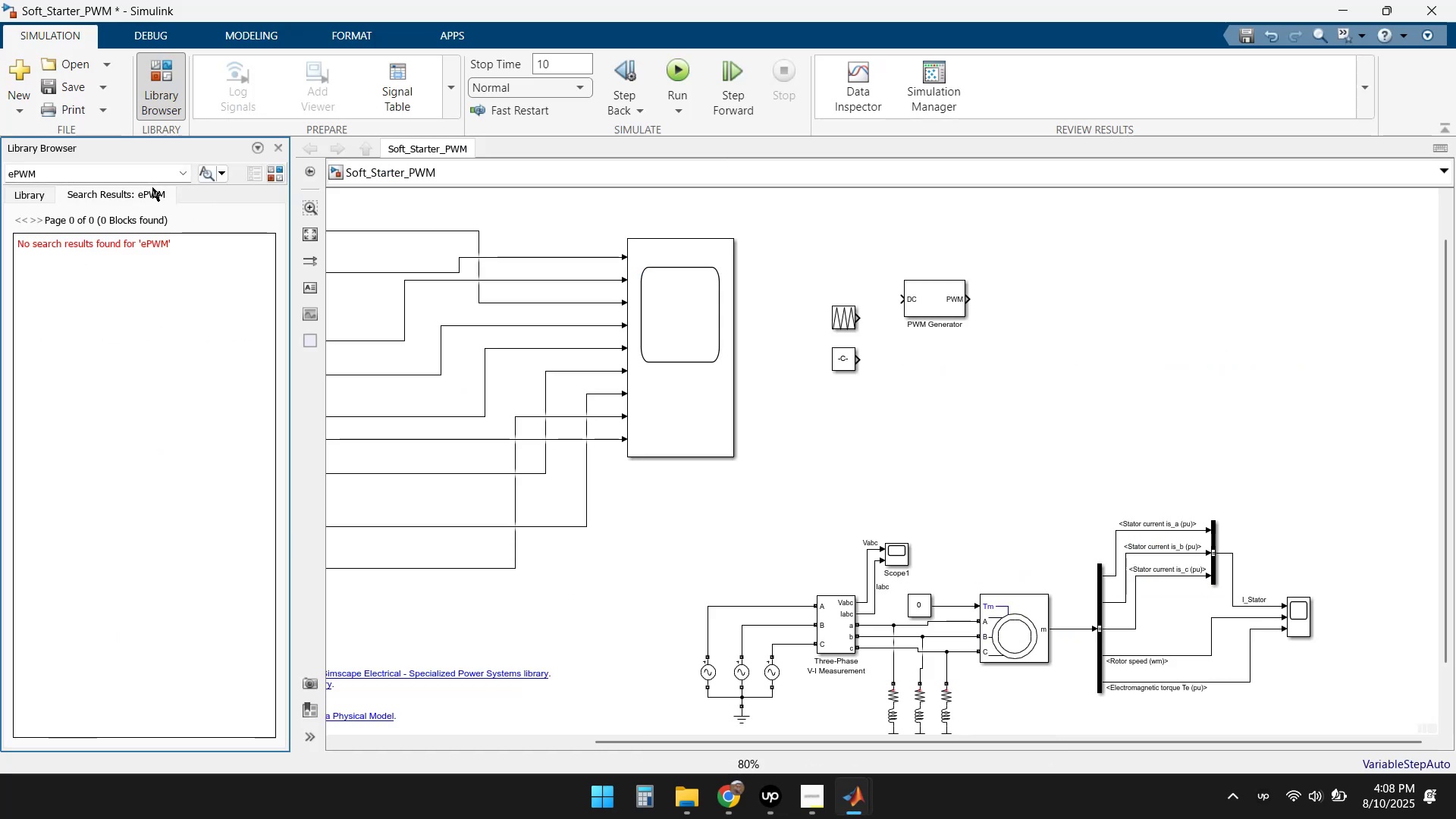 
left_click([150, 172])
 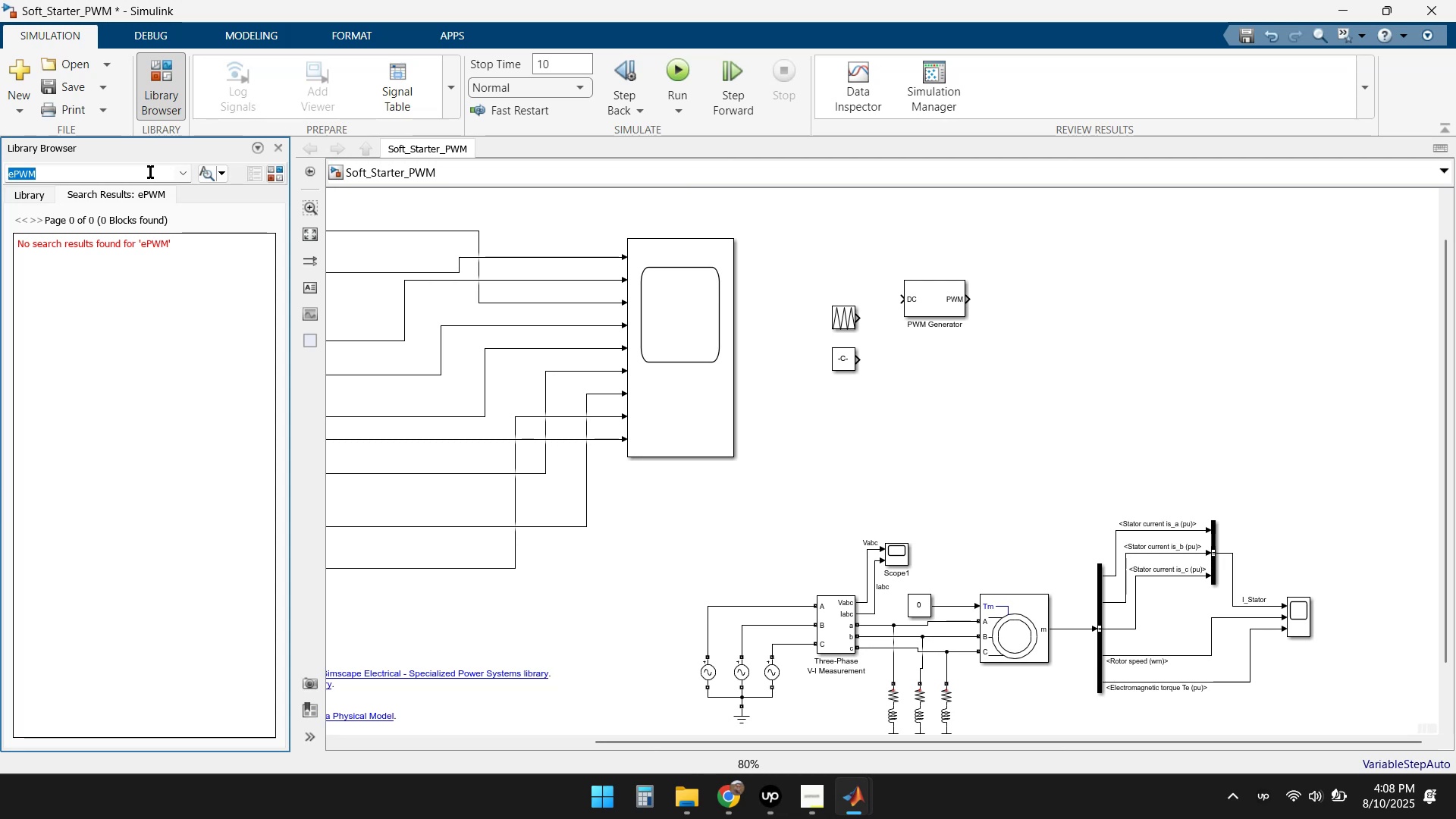 
key(Home)
 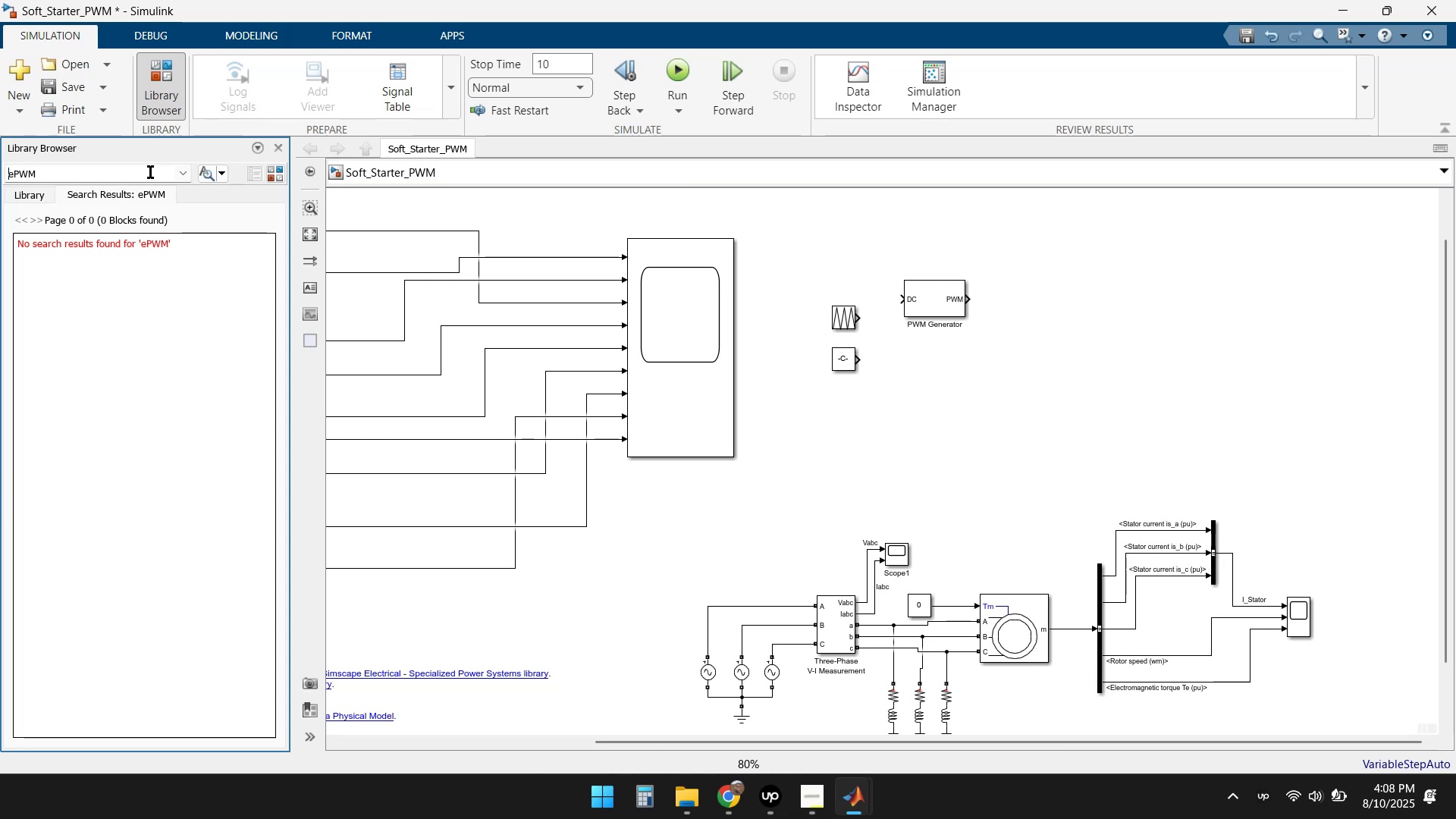 
key(Delete)
 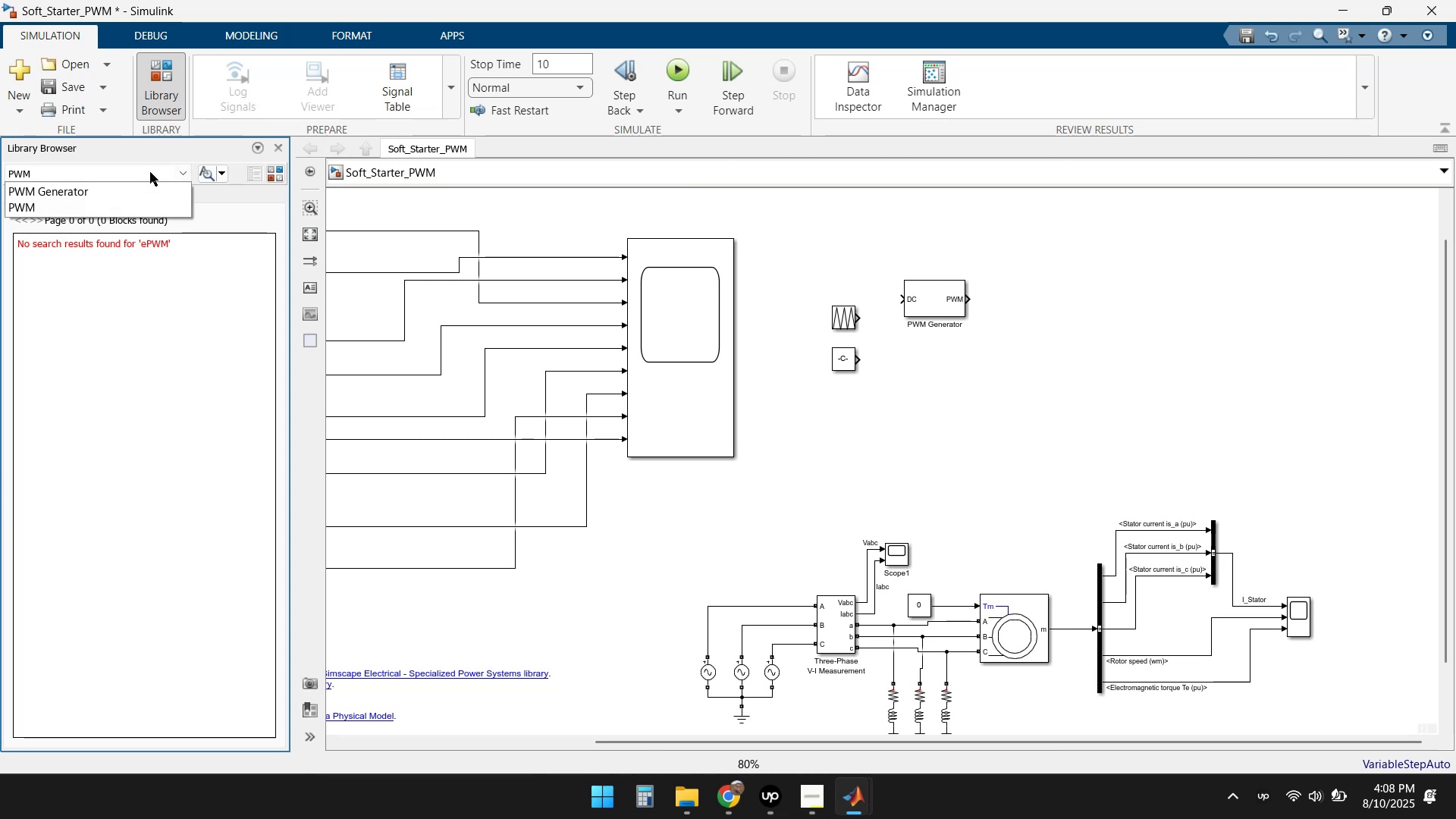 
key(Enter)
 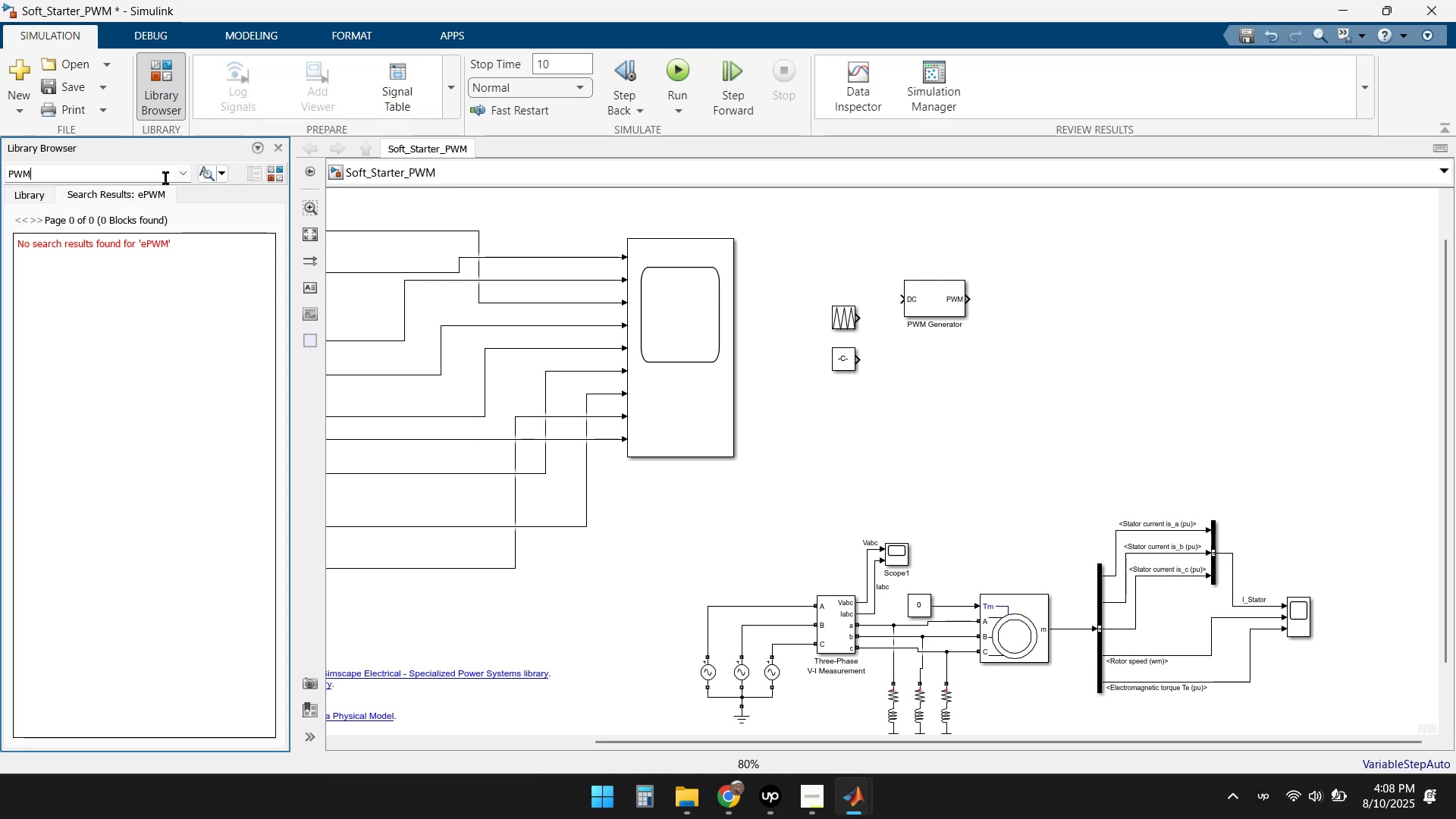 
key(Enter)
 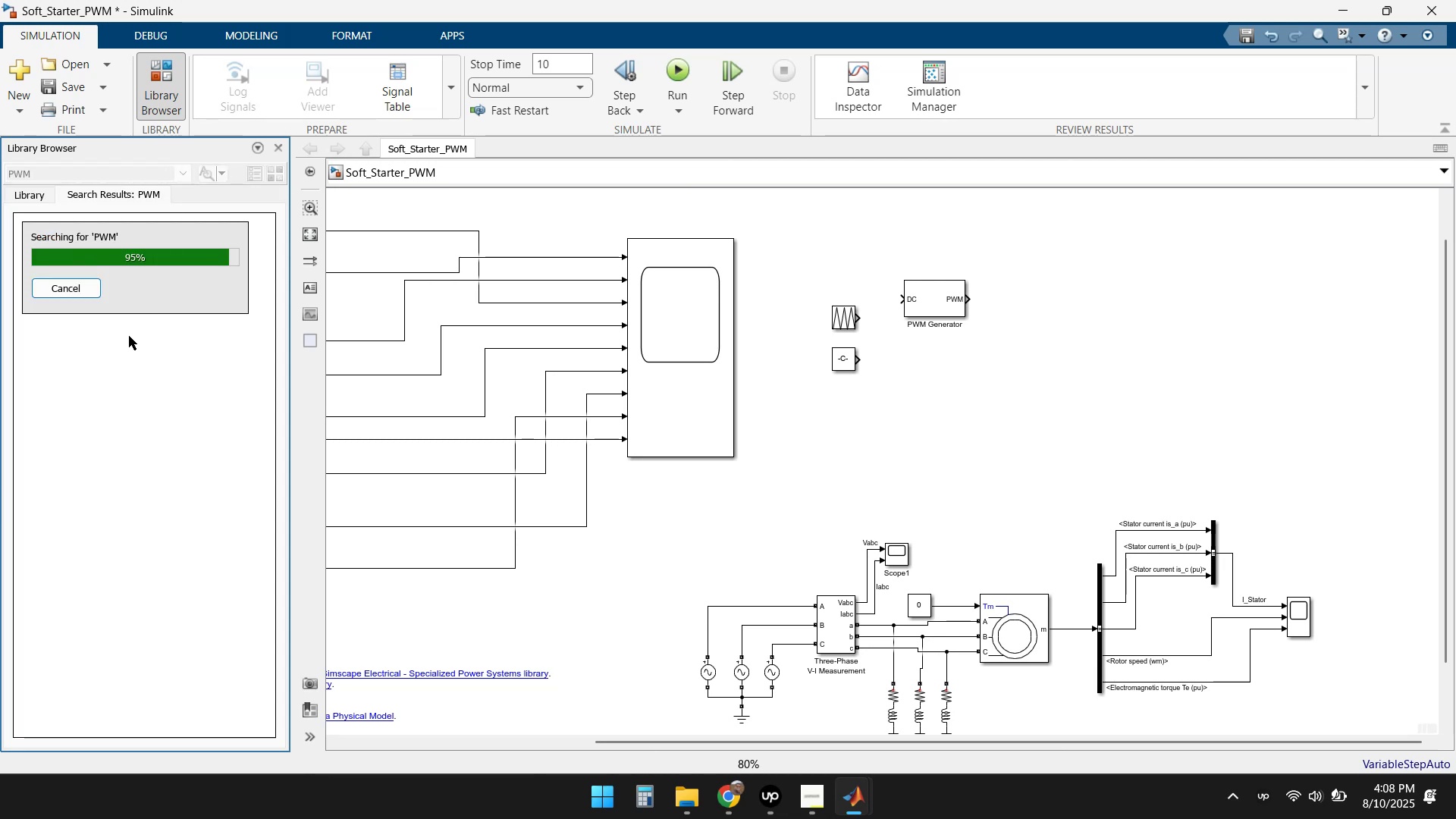 
mouse_move([128, 371])
 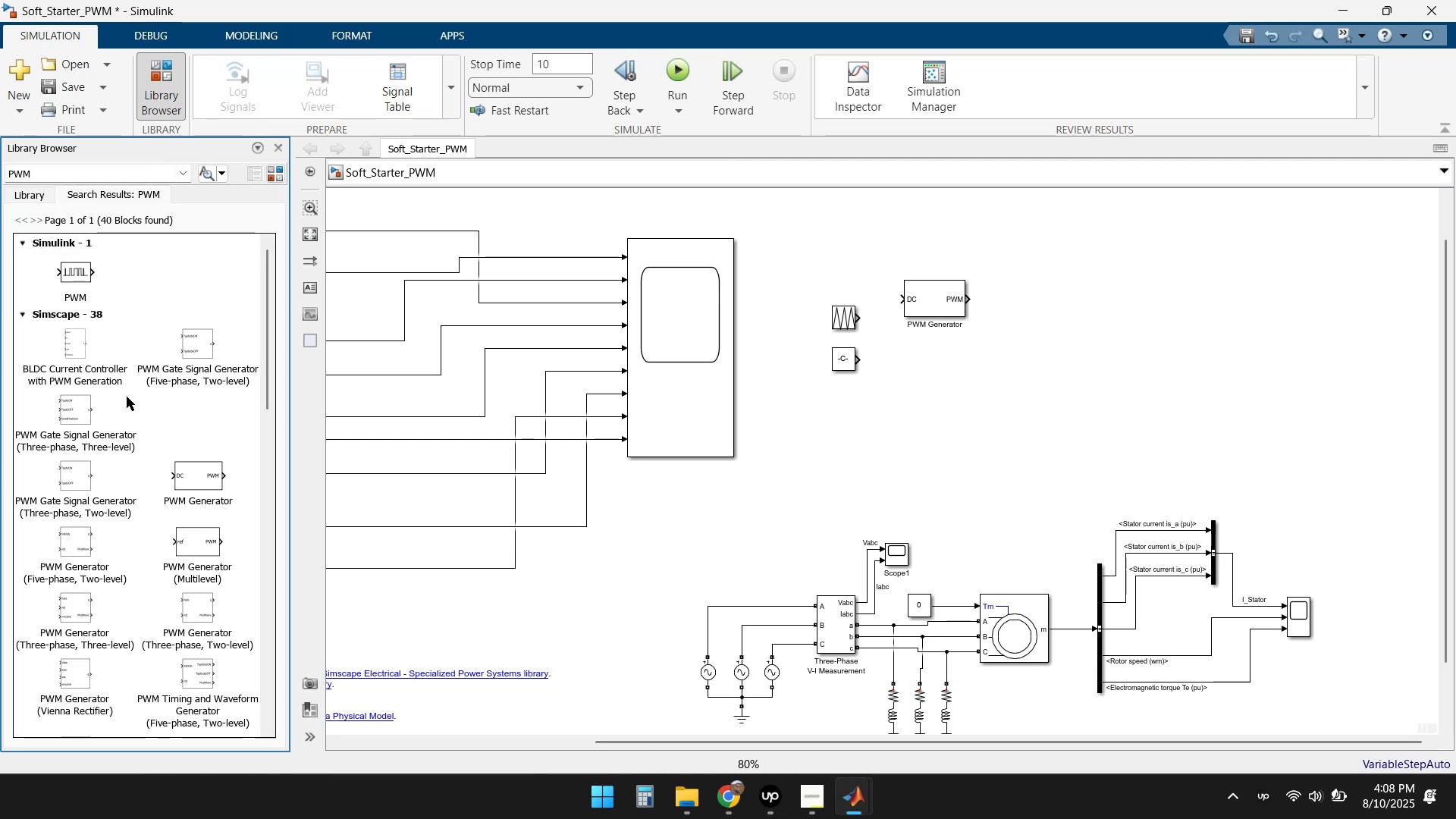 
scroll: coordinate [125, 411], scroll_direction: down, amount: 5.0
 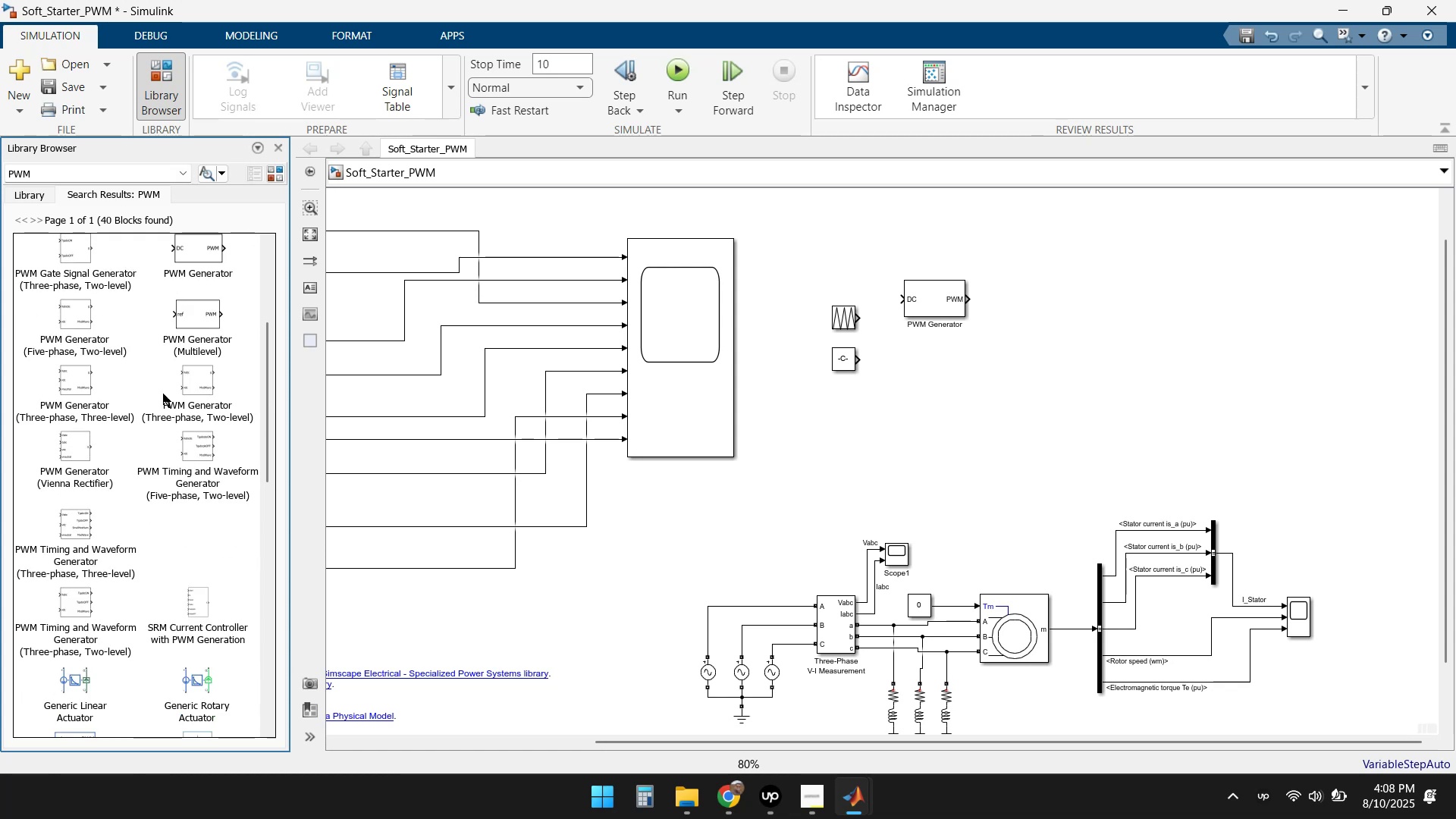 
scroll: coordinate [130, 404], scroll_direction: down, amount: 1.0
 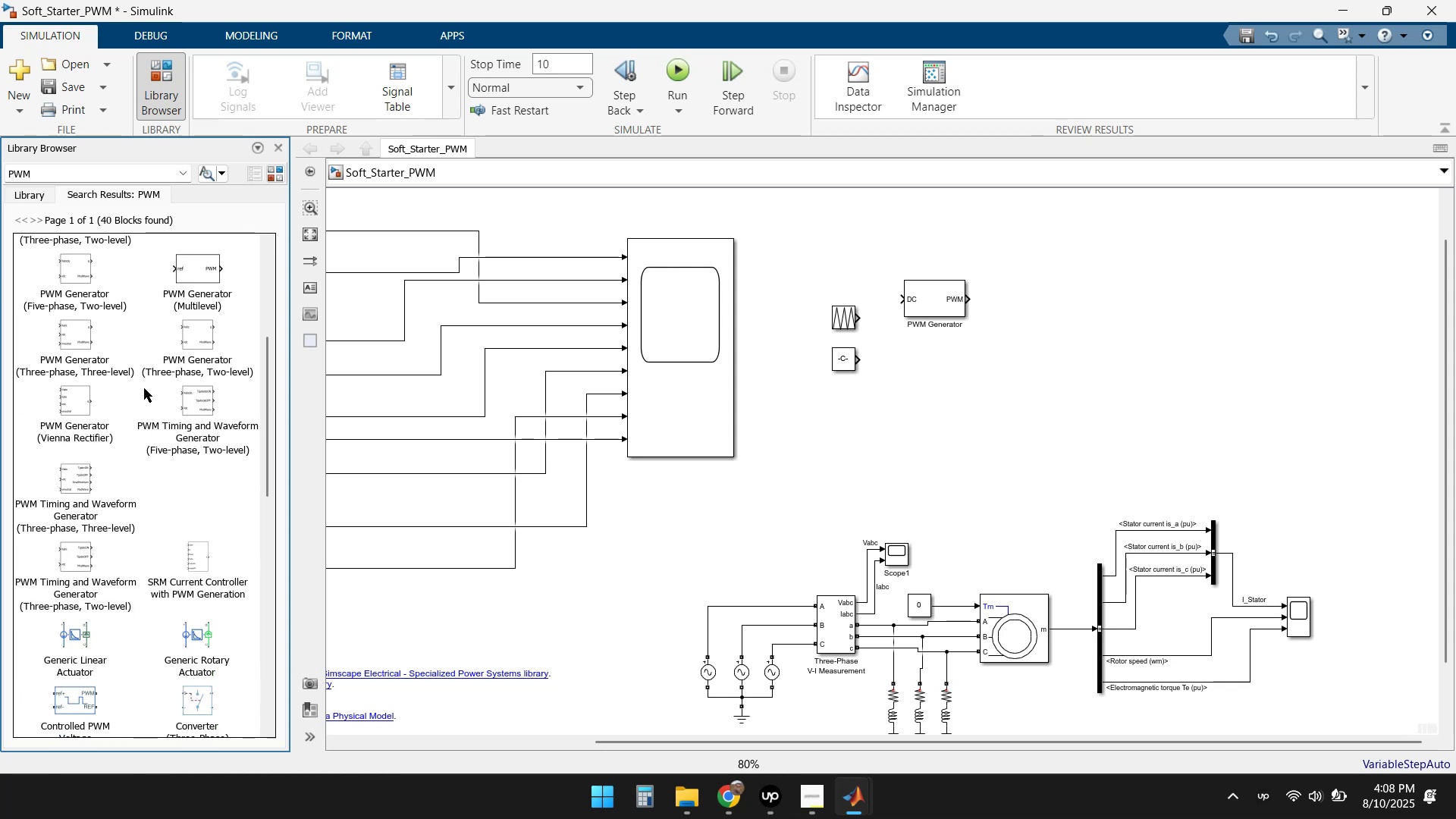 
mouse_move([80, 344])
 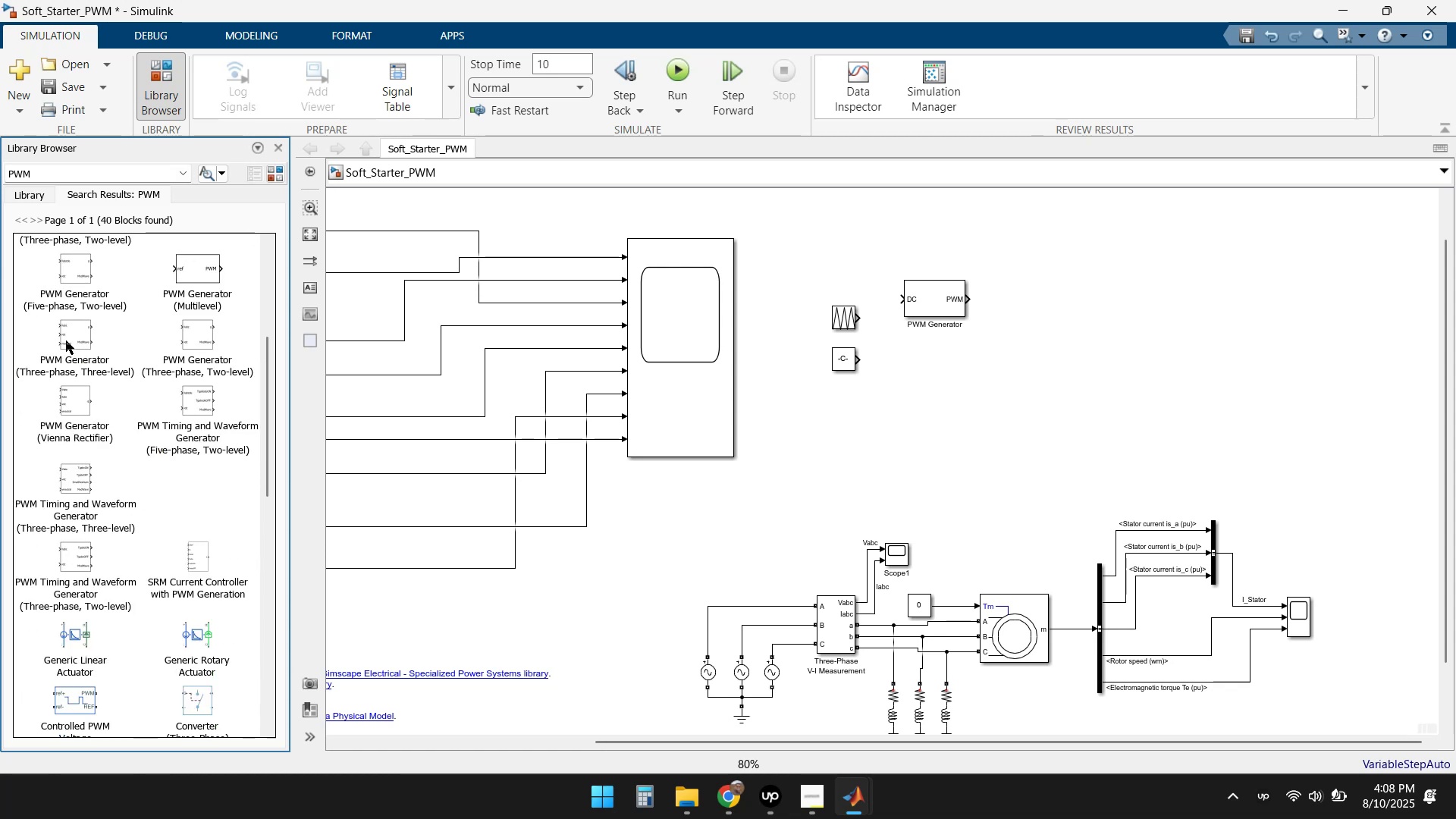 
left_click_drag(start_coordinate=[65, 339], to_coordinate=[843, 434])
 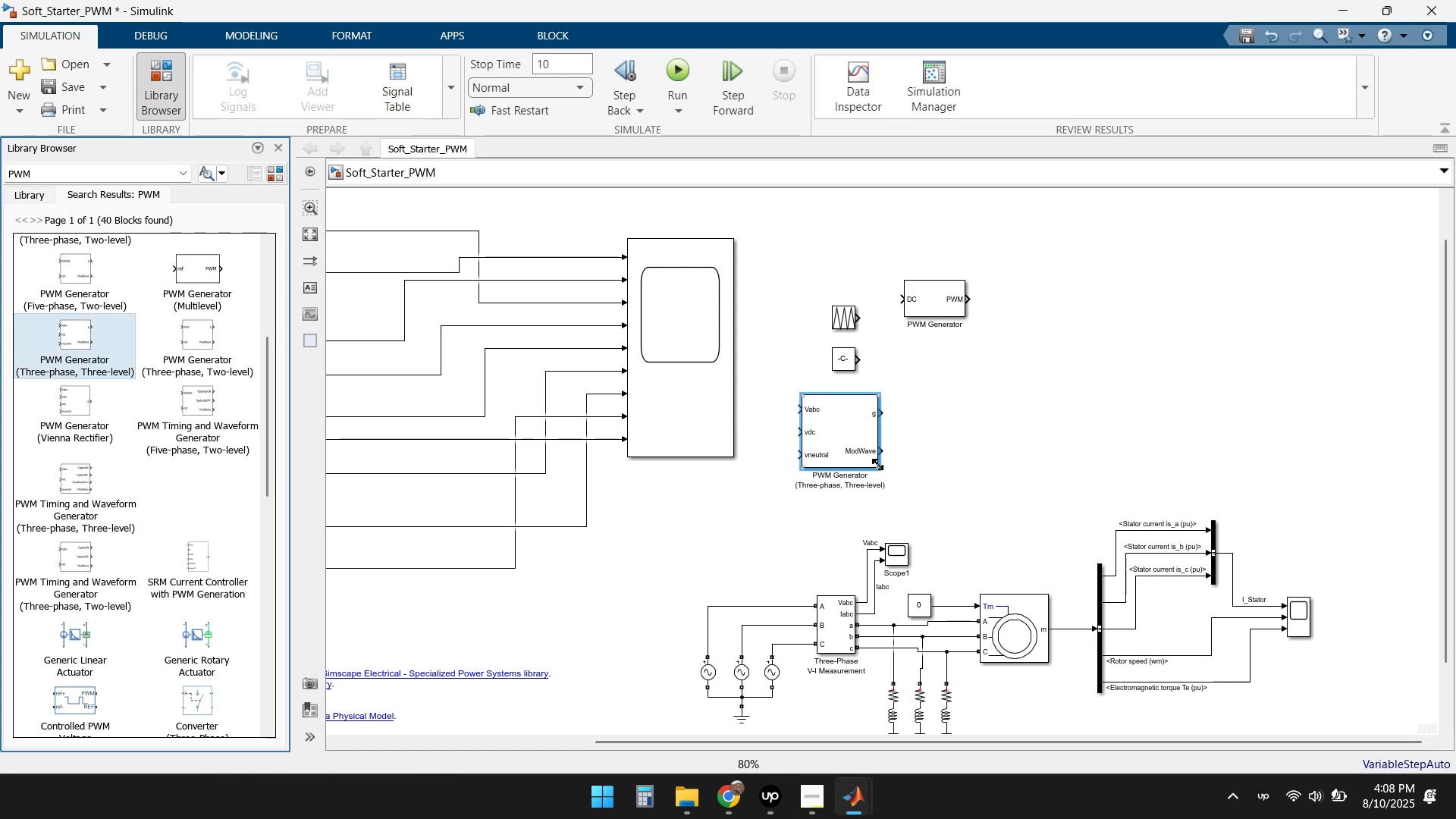 
scroll: coordinate [863, 416], scroll_direction: up, amount: 3.0
 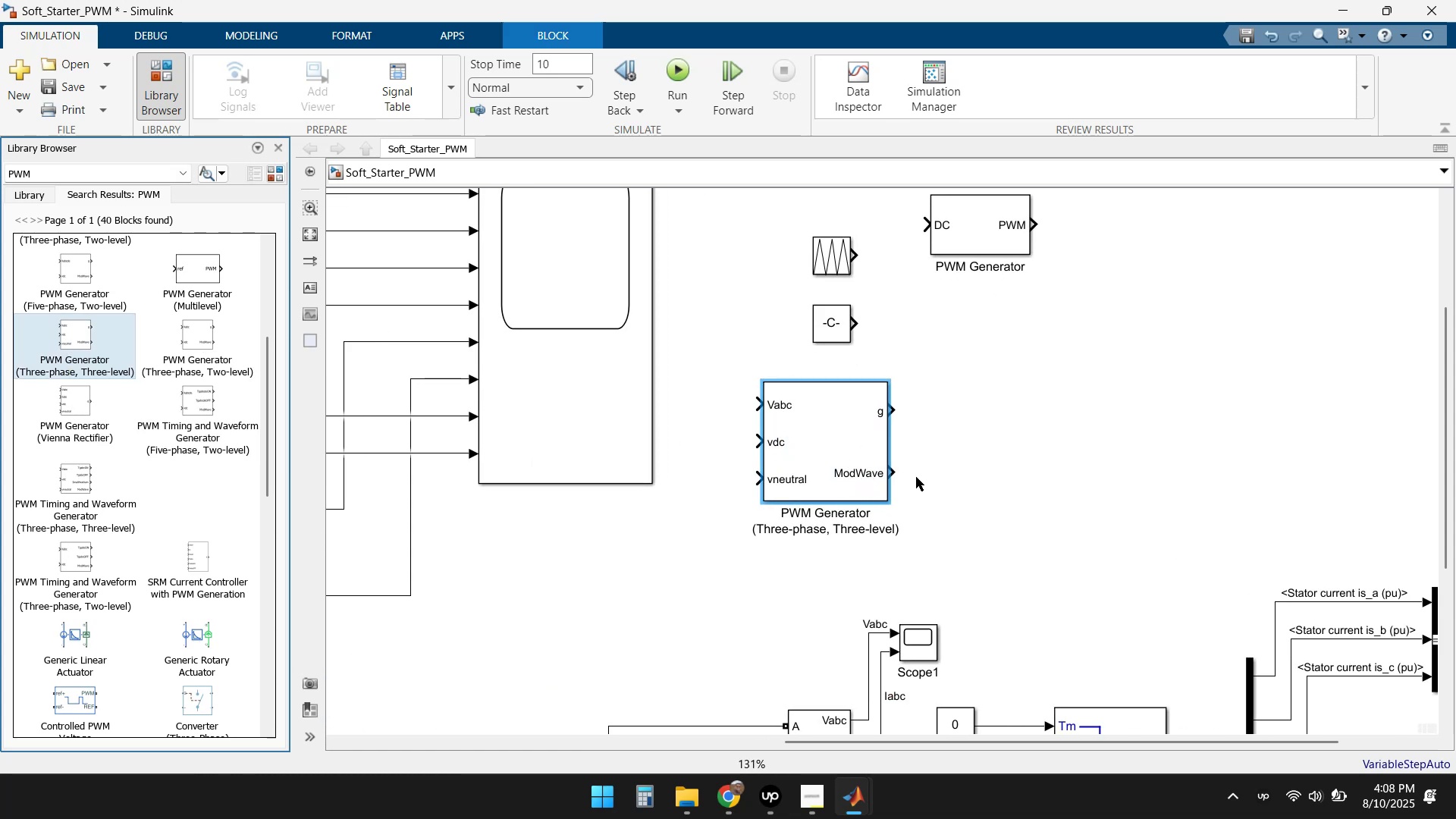 
wait(6.31)
 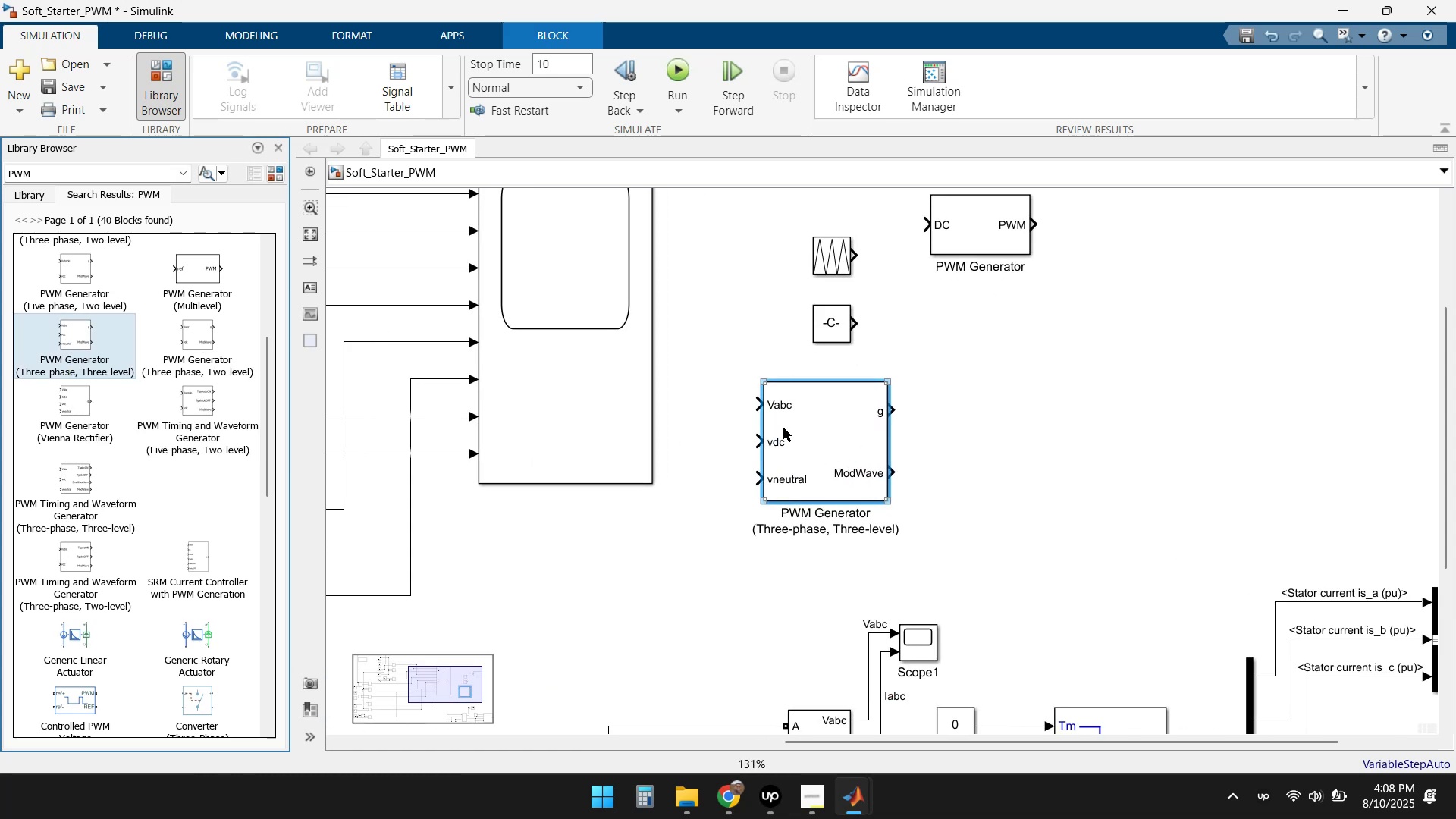 
double_click([829, 433])
 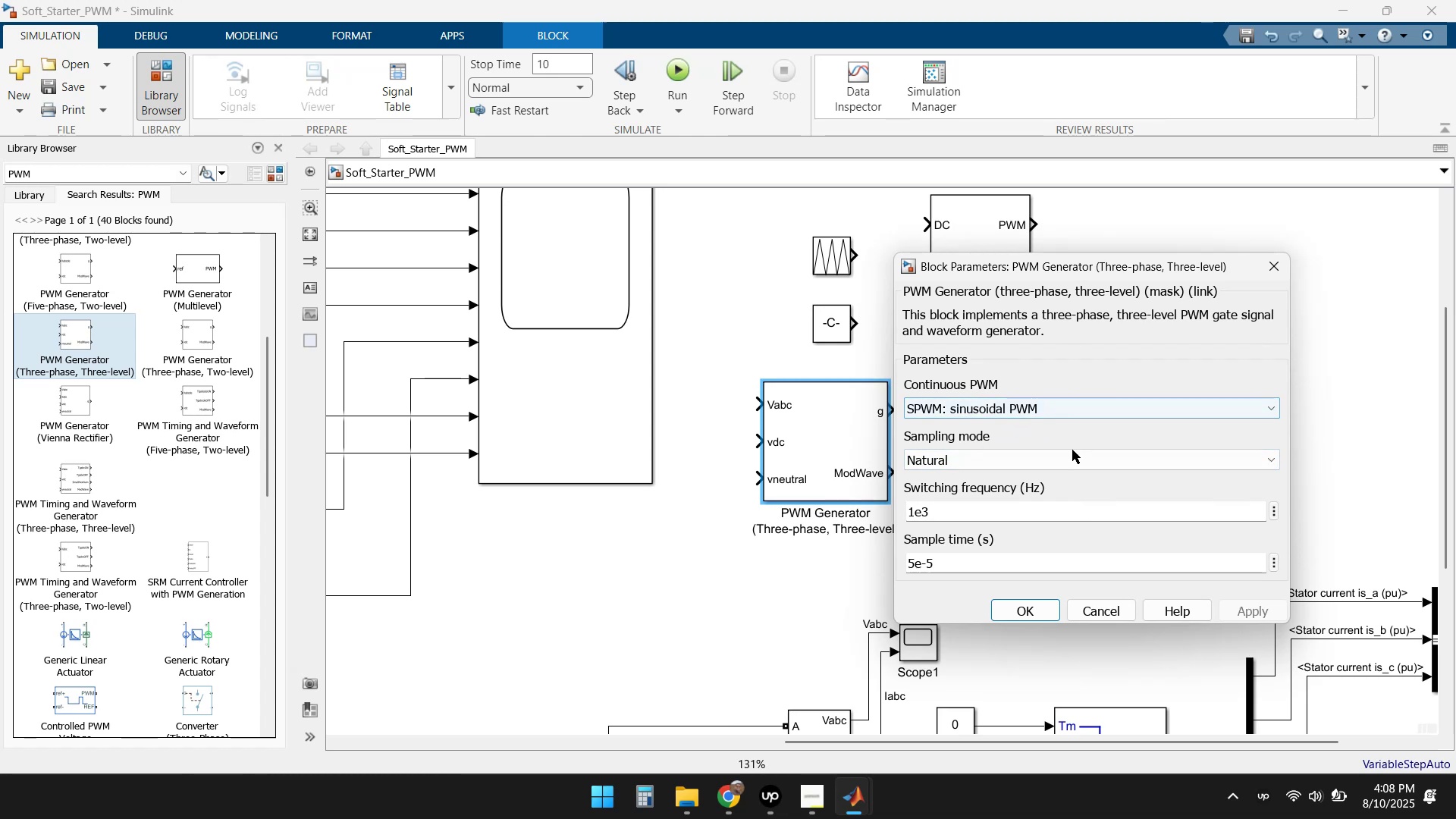 
left_click([1070, 413])
 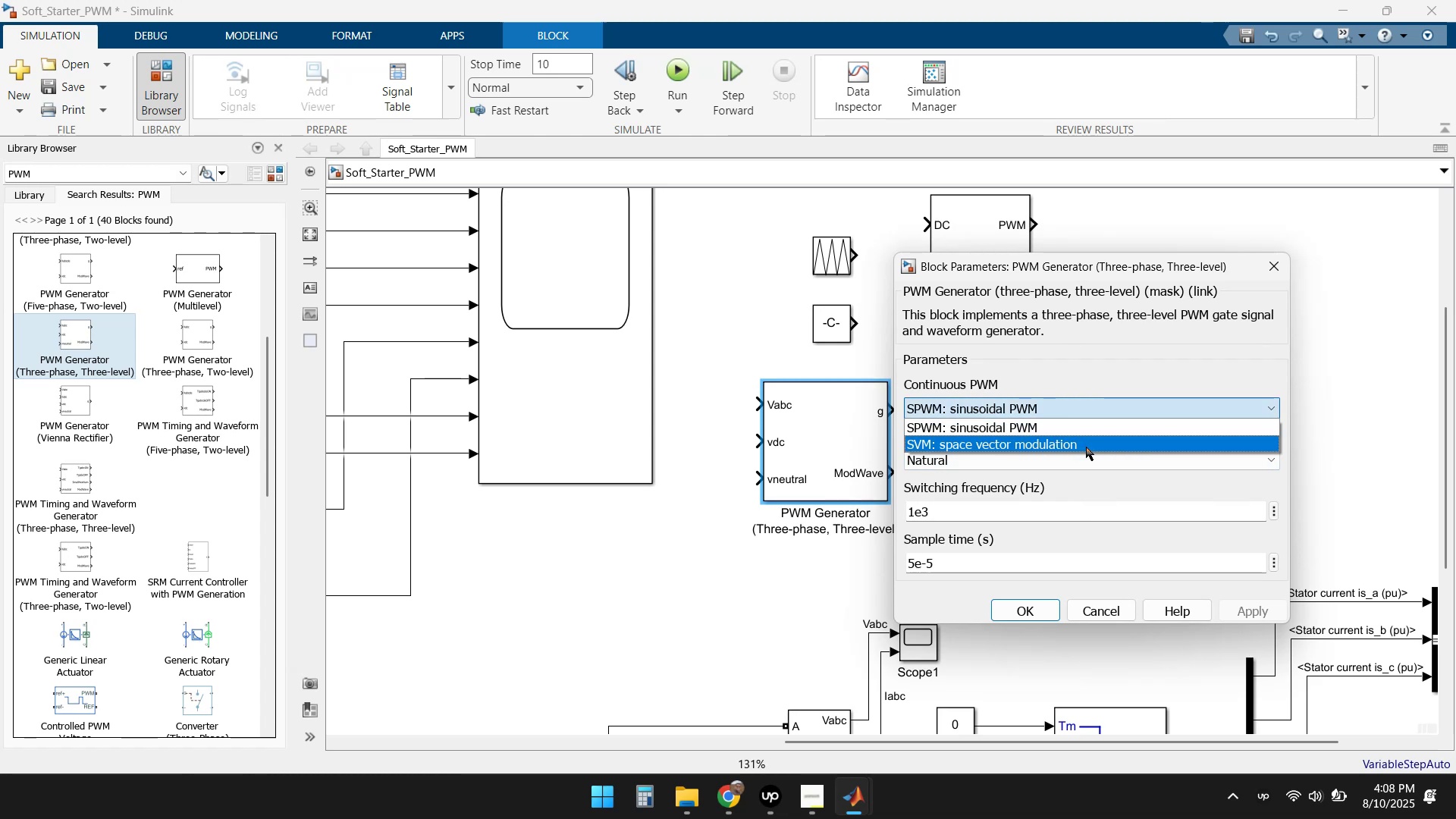 
left_click([1100, 379])
 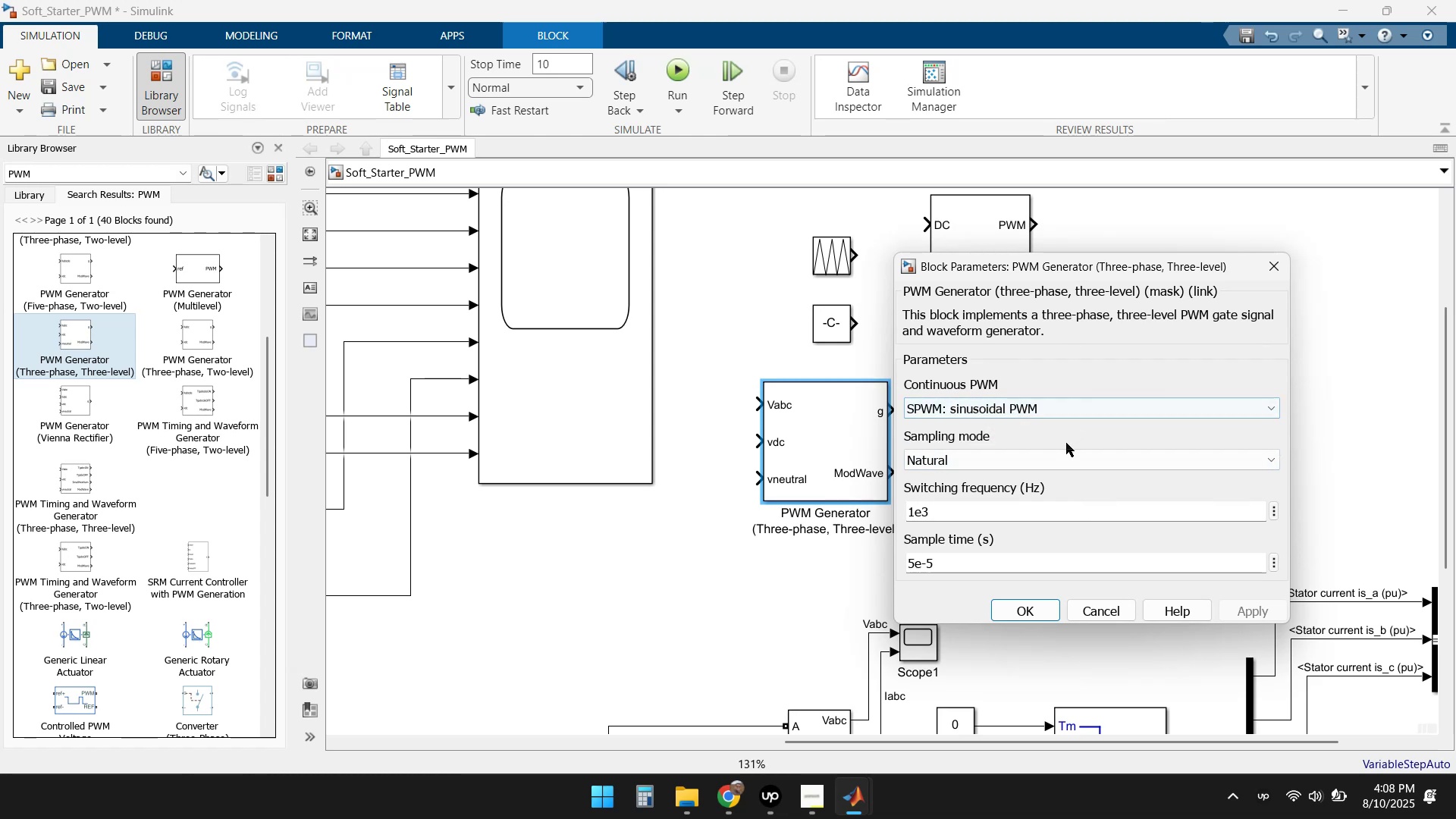 
left_click([1046, 457])
 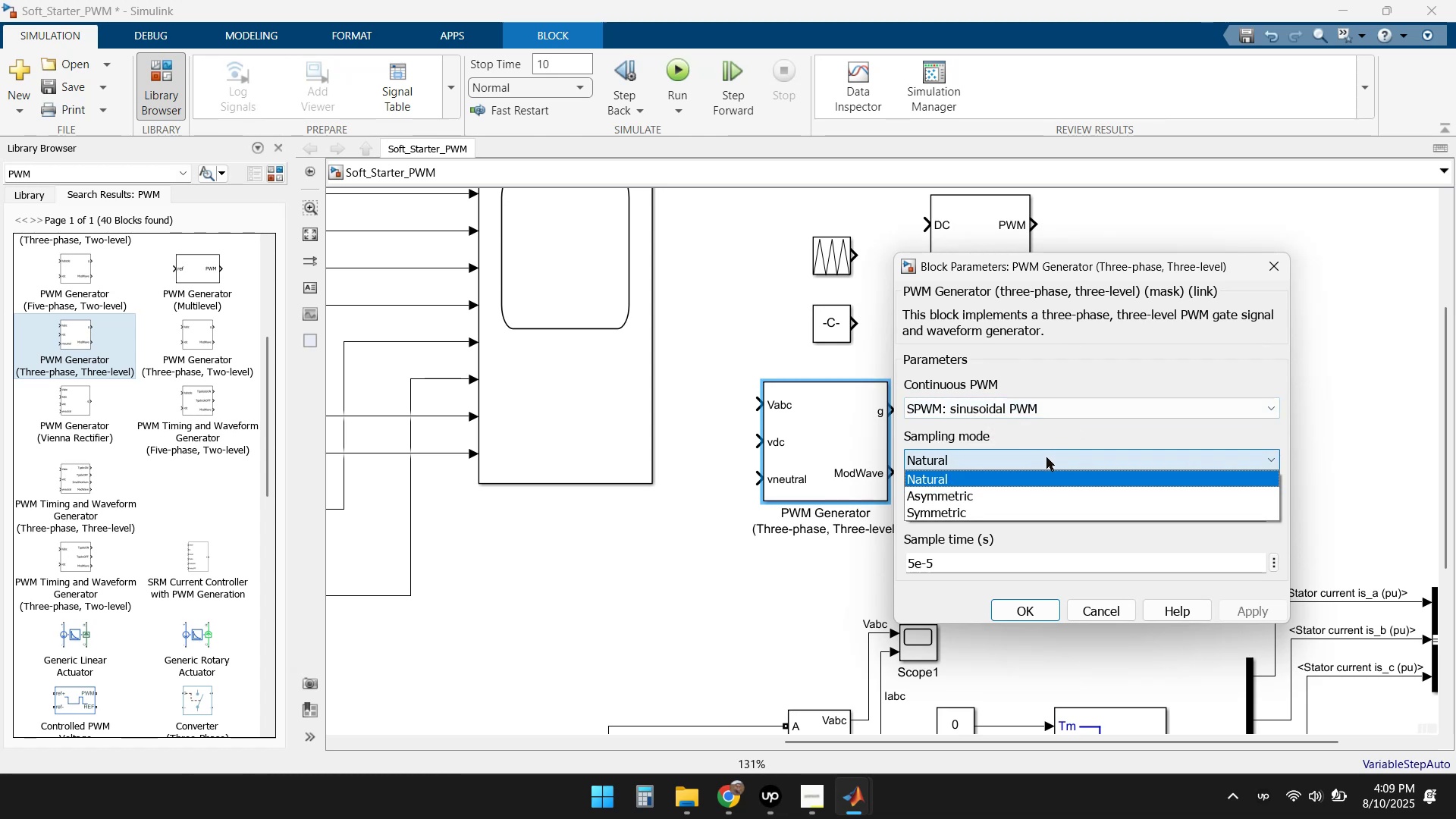 
left_click([1046, 457])
 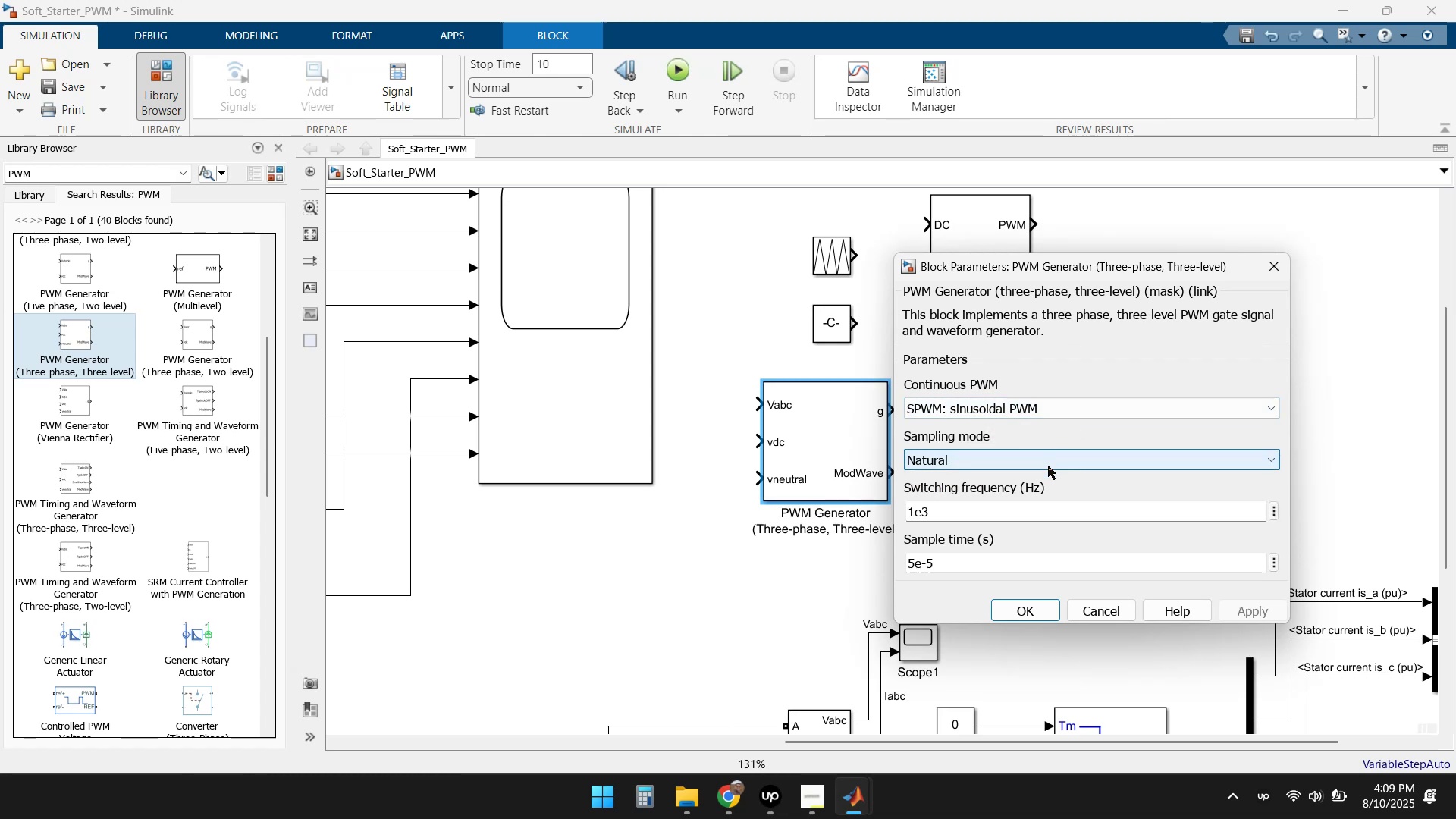 
scroll: coordinate [1059, 477], scroll_direction: down, amount: 1.0
 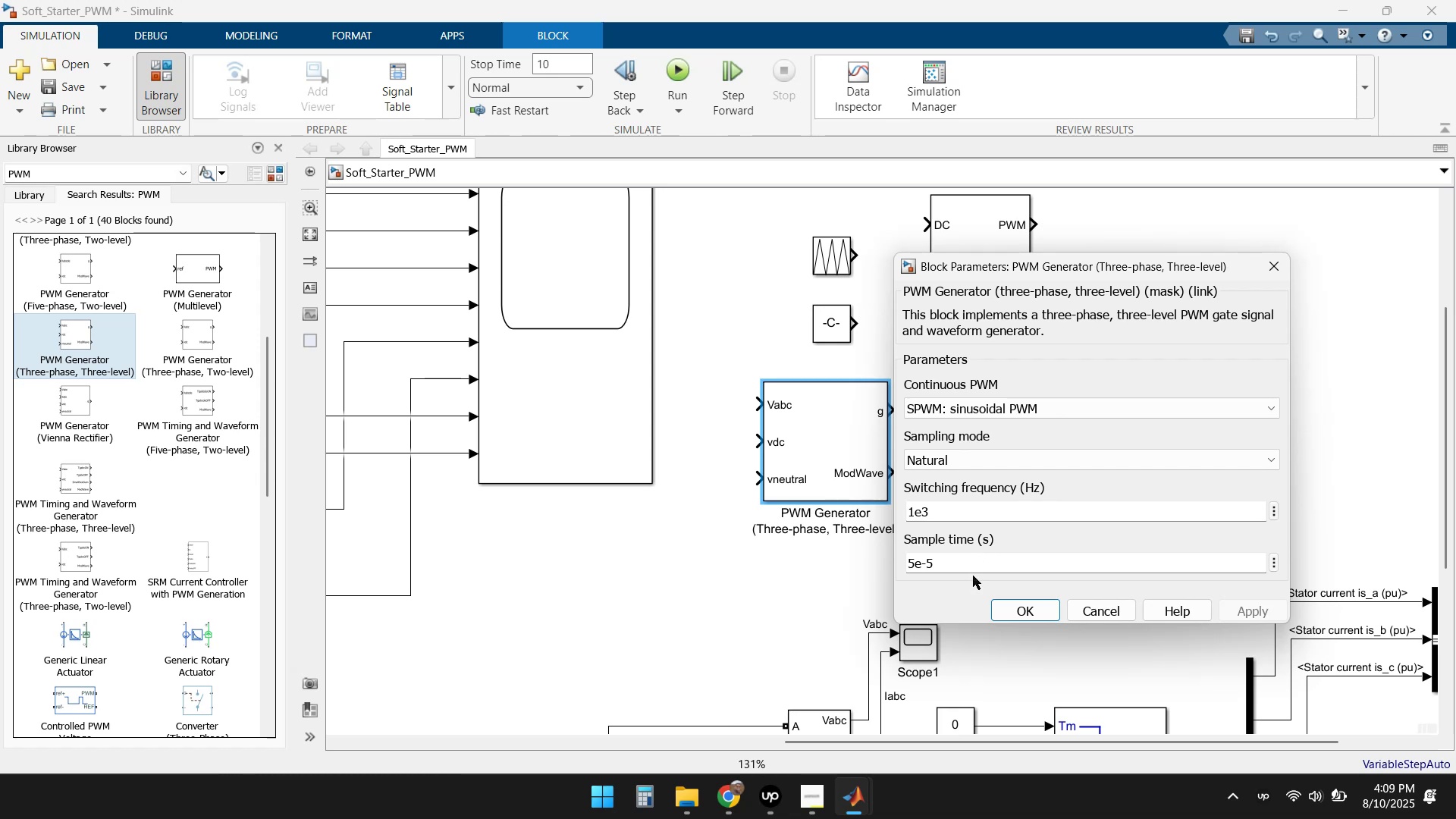 
left_click([980, 563])
 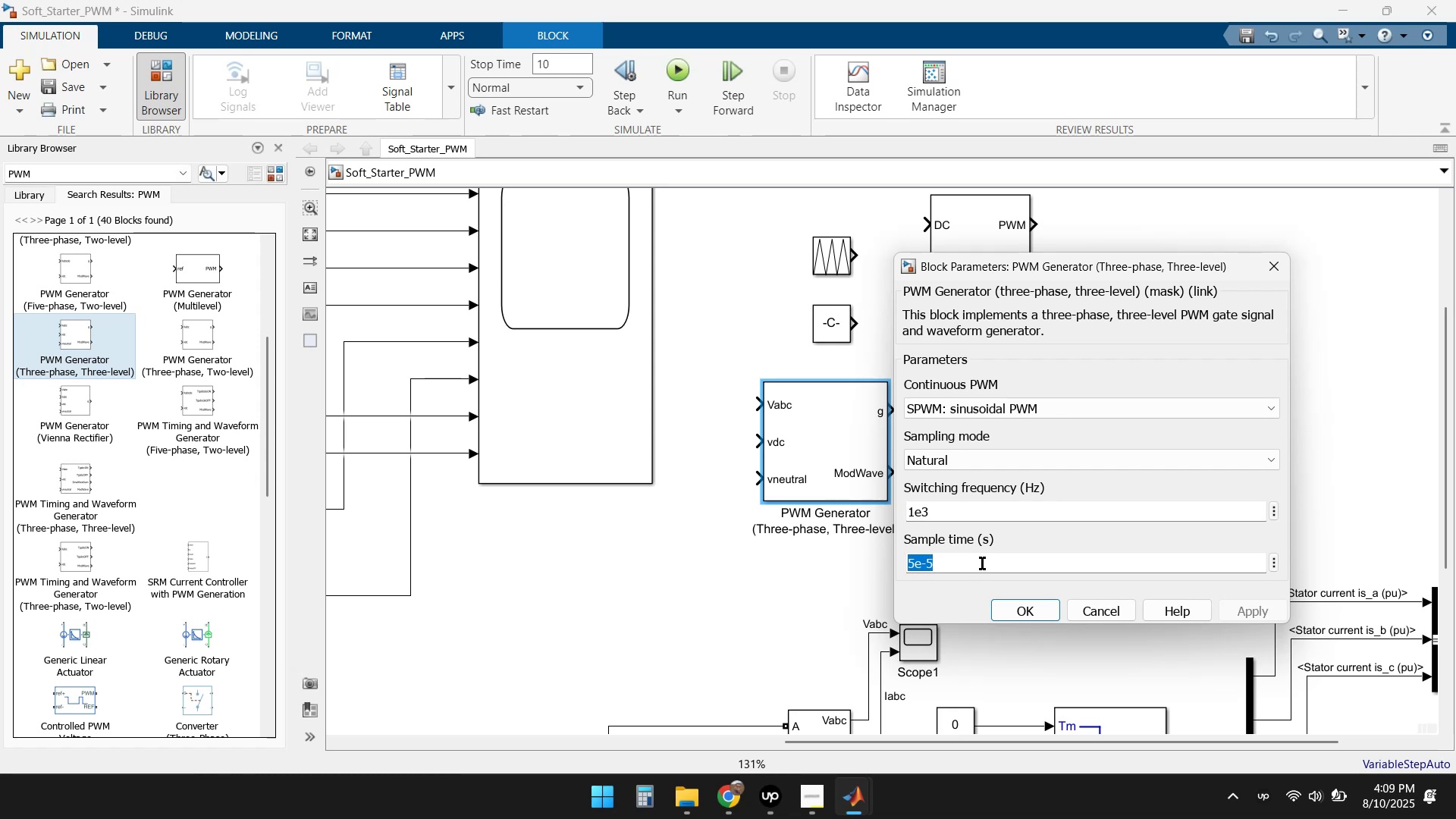 
left_click([992, 563])
 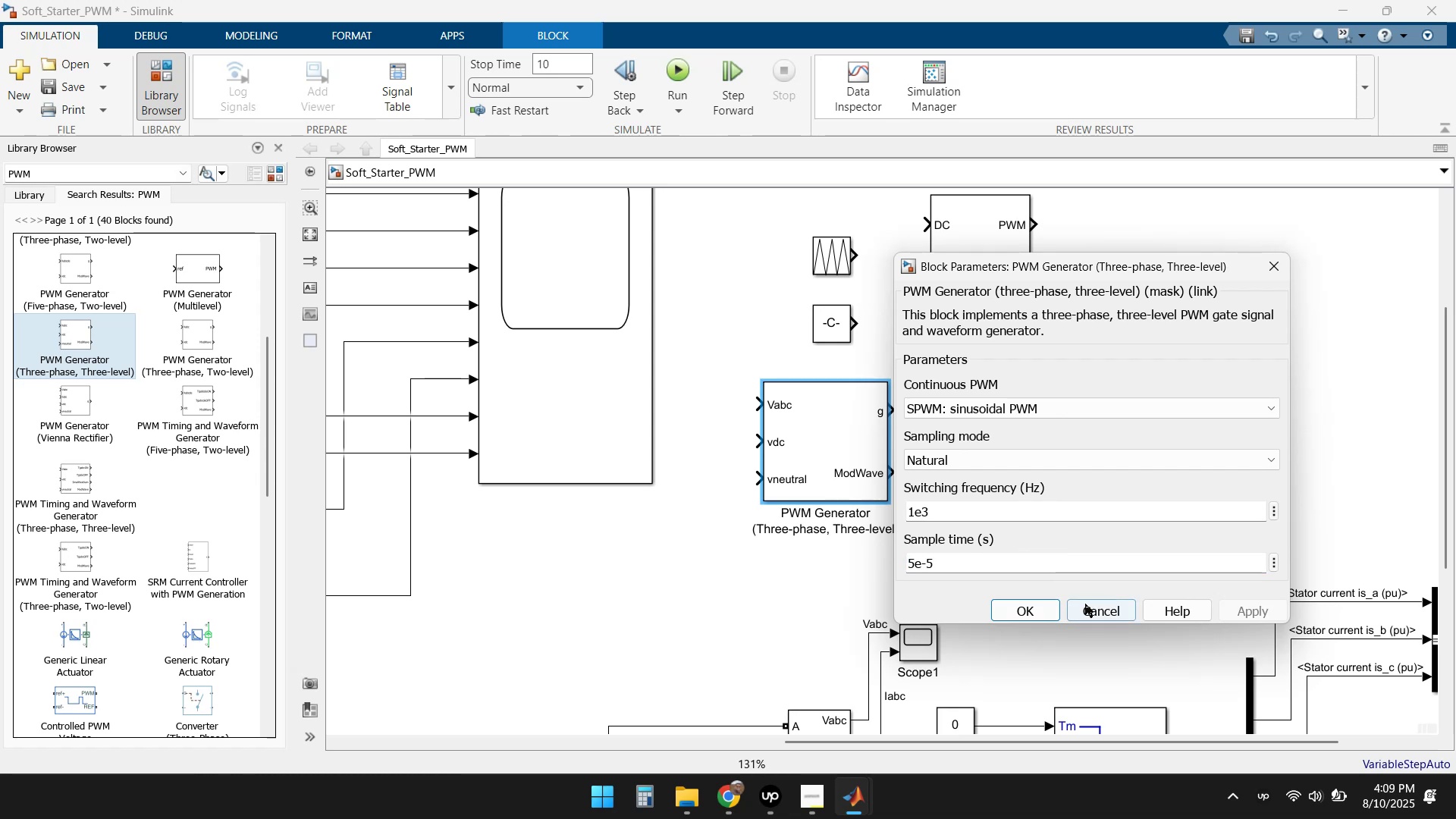 
left_click([1031, 604])
 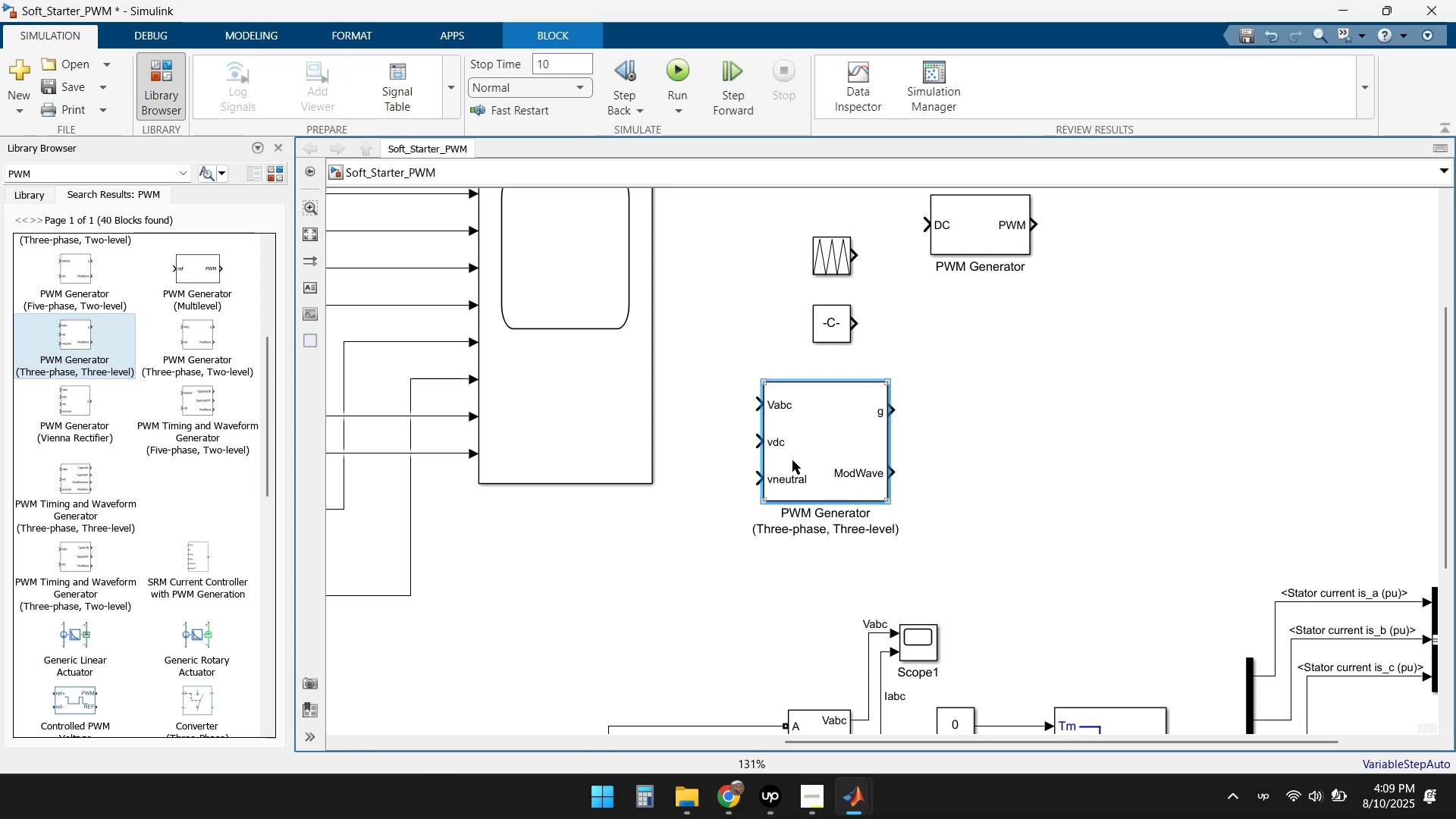 
wait(7.0)
 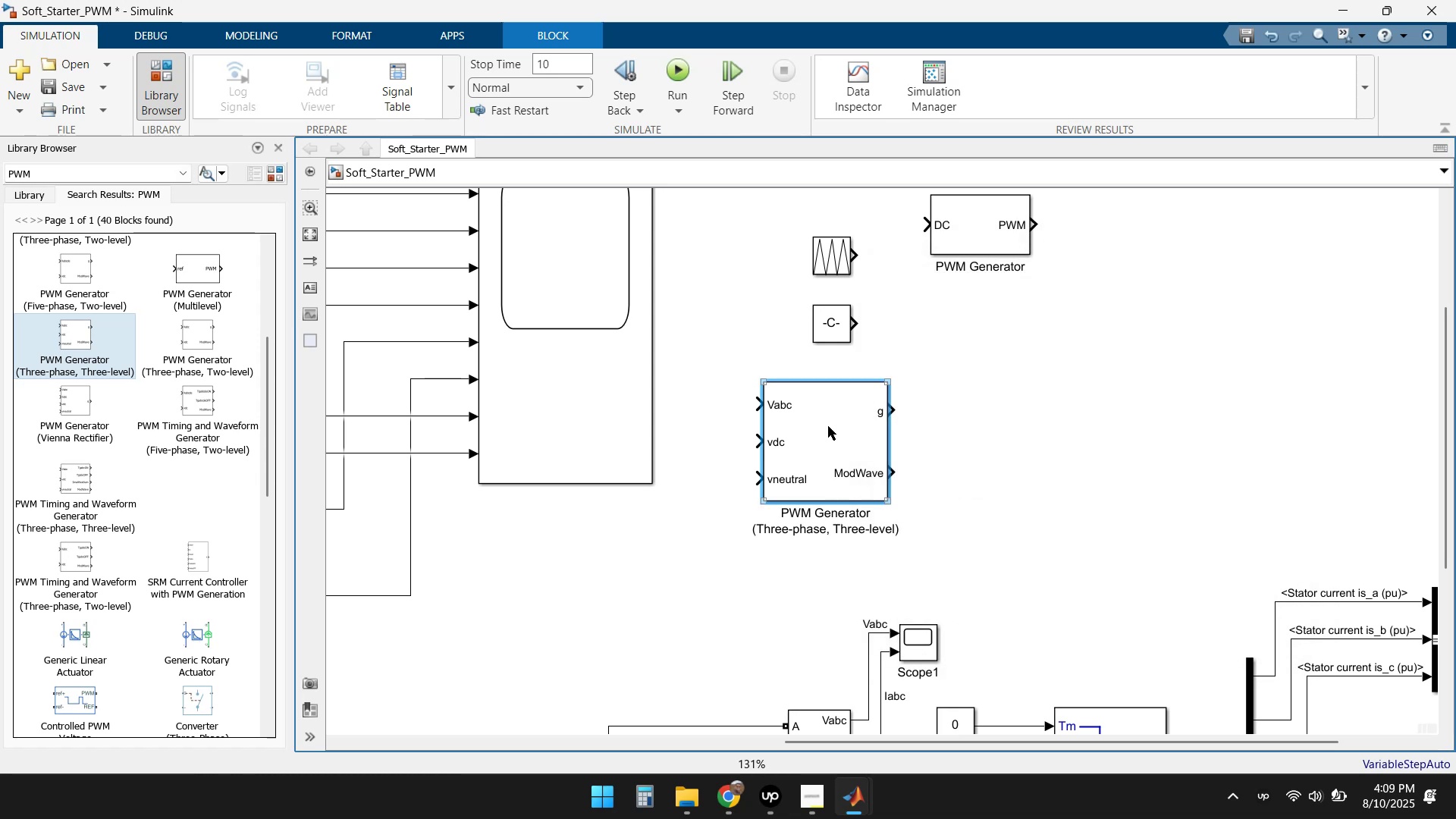 
key(Delete)
 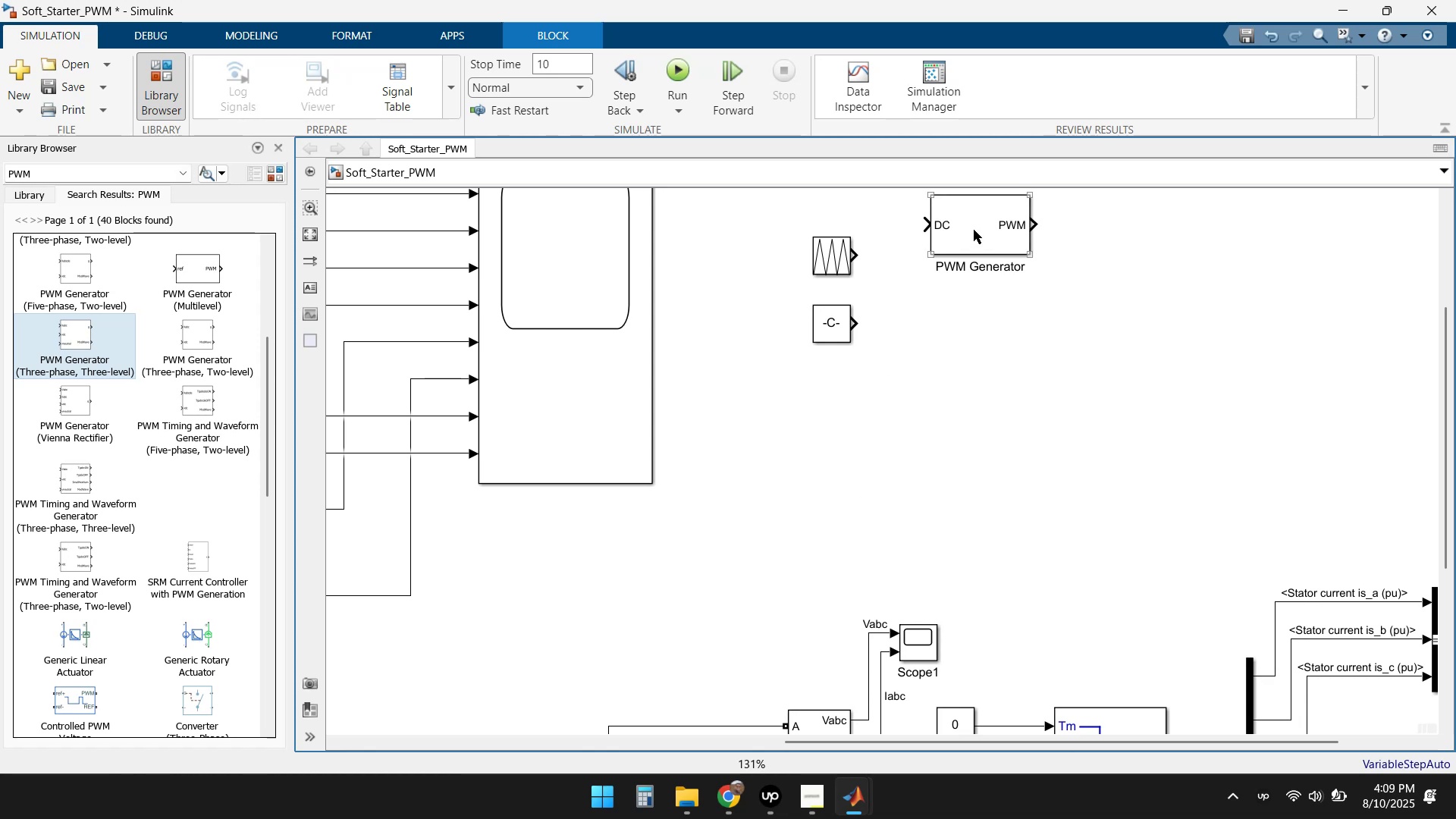 
double_click([974, 230])
 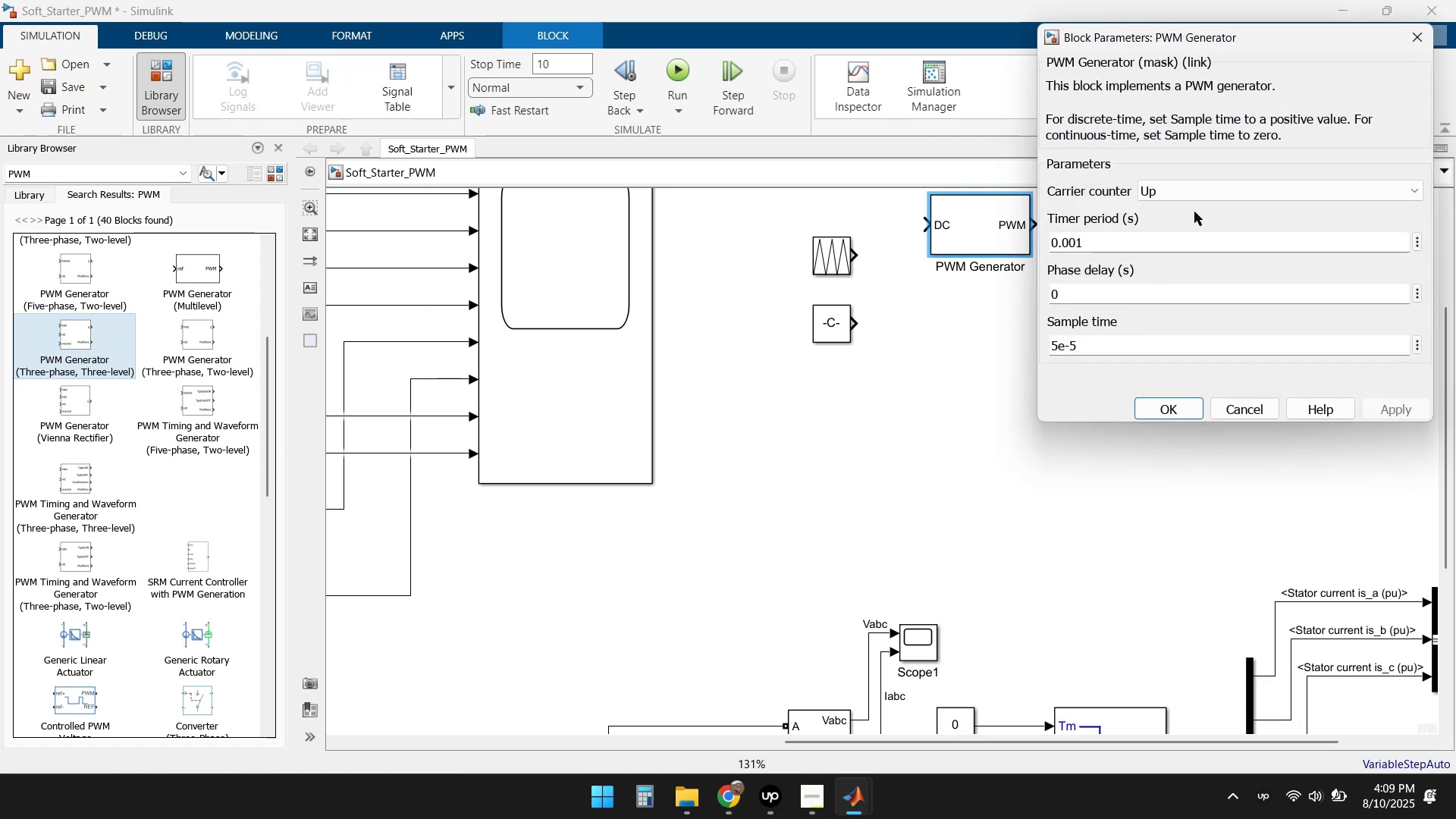 
mouse_move([1109, 262])
 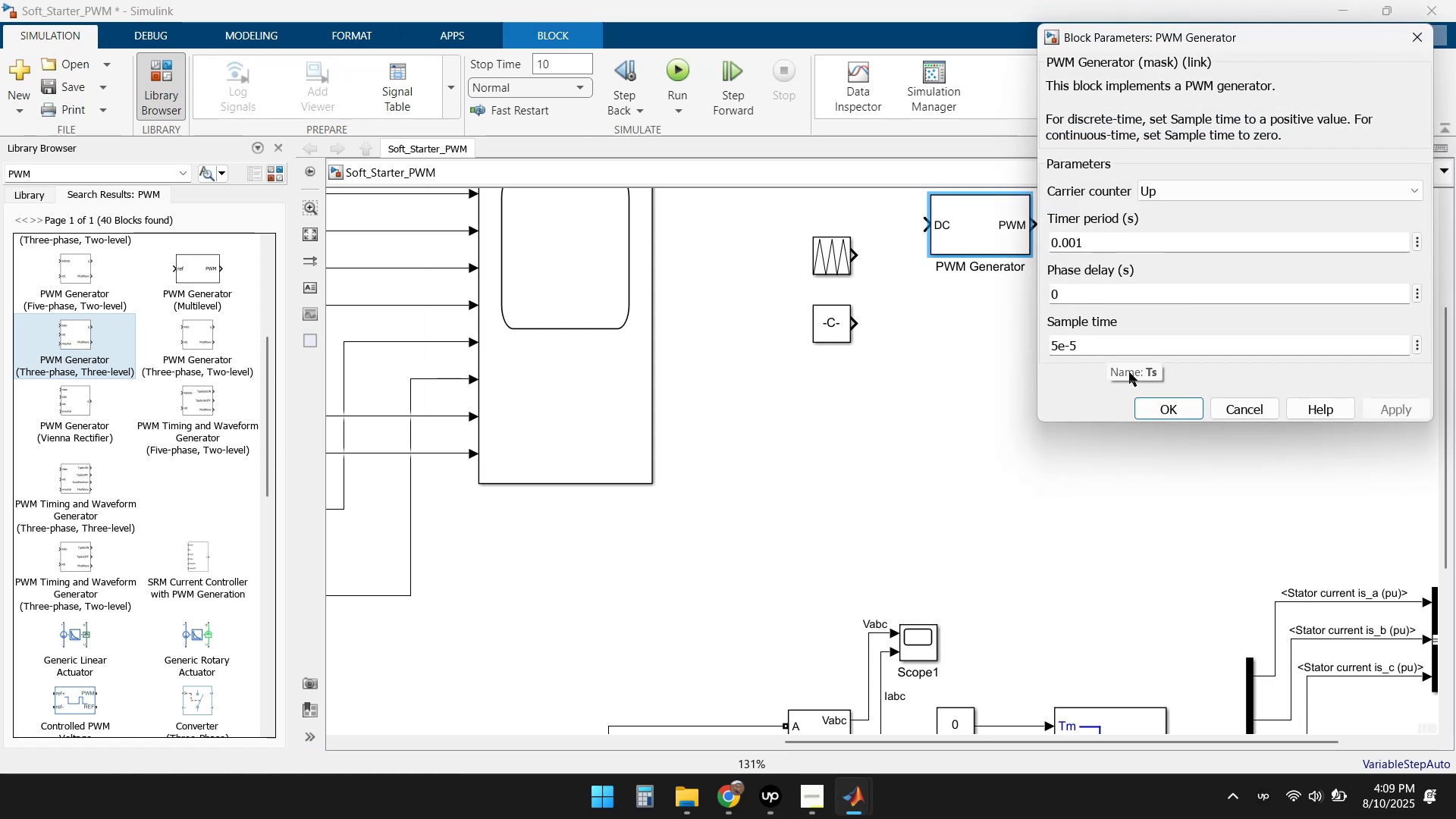 
left_click([1165, 410])
 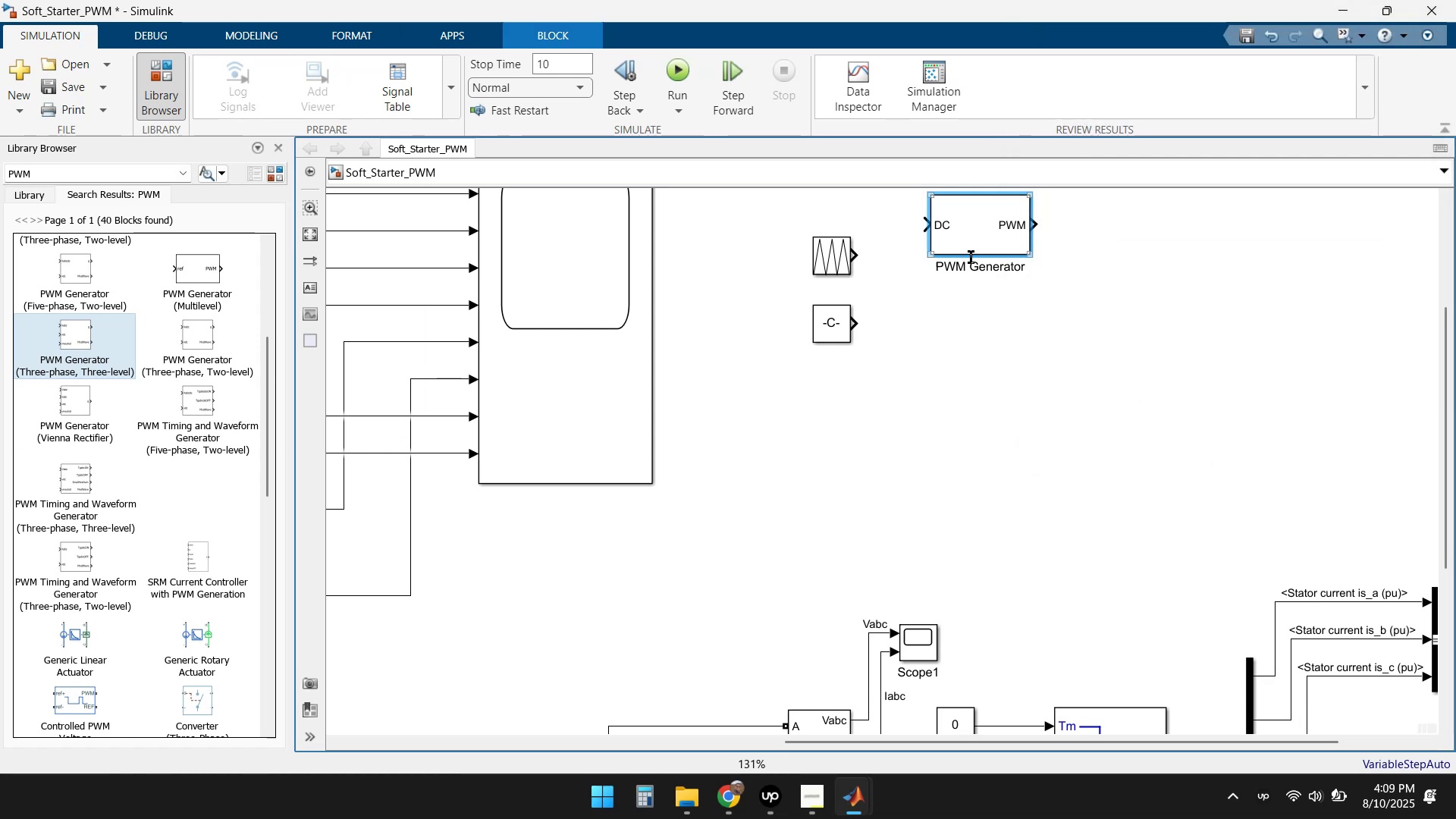 
left_click_drag(start_coordinate=[980, 232], to_coordinate=[979, 271])
 